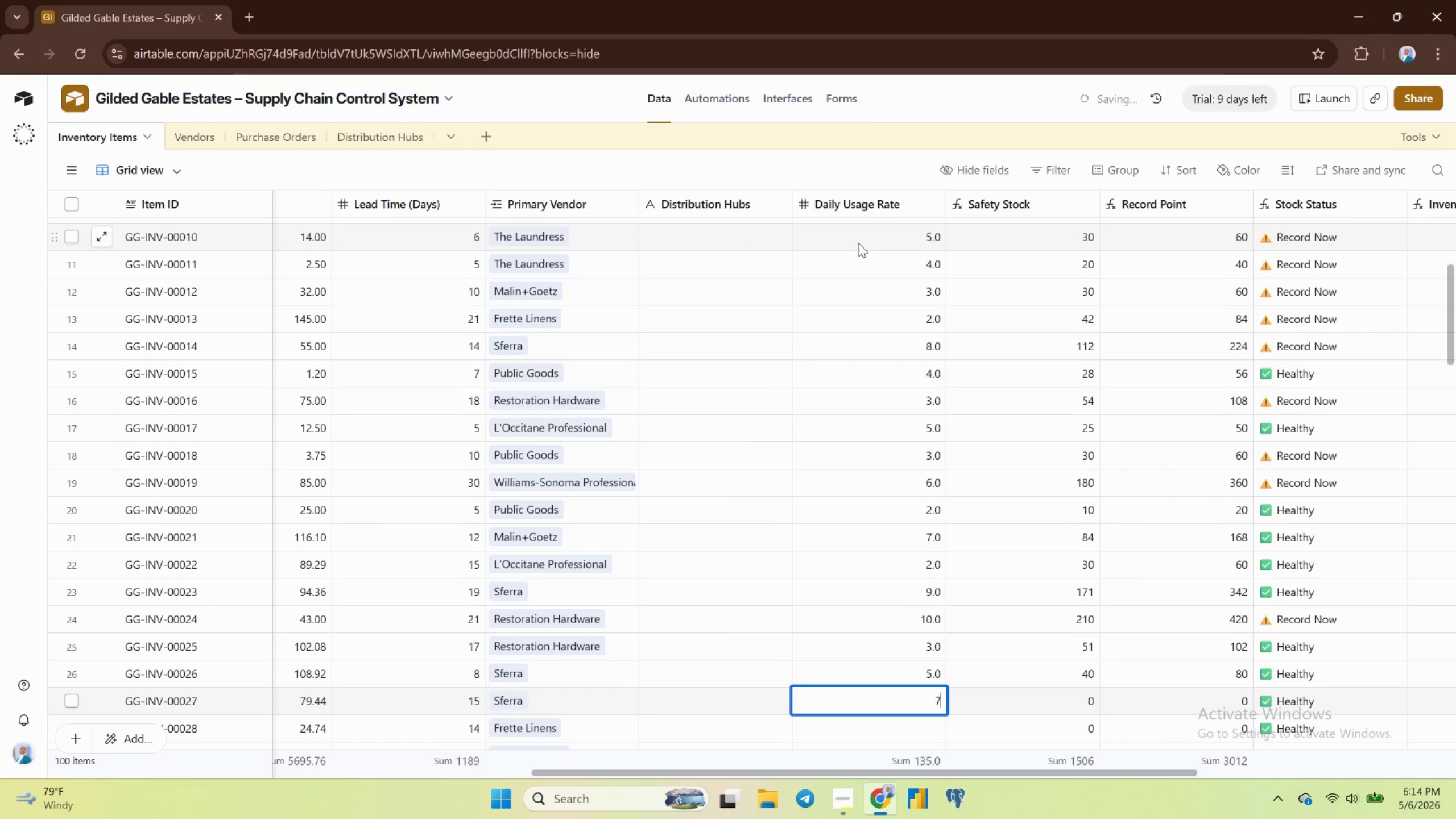 
key(Enter)
 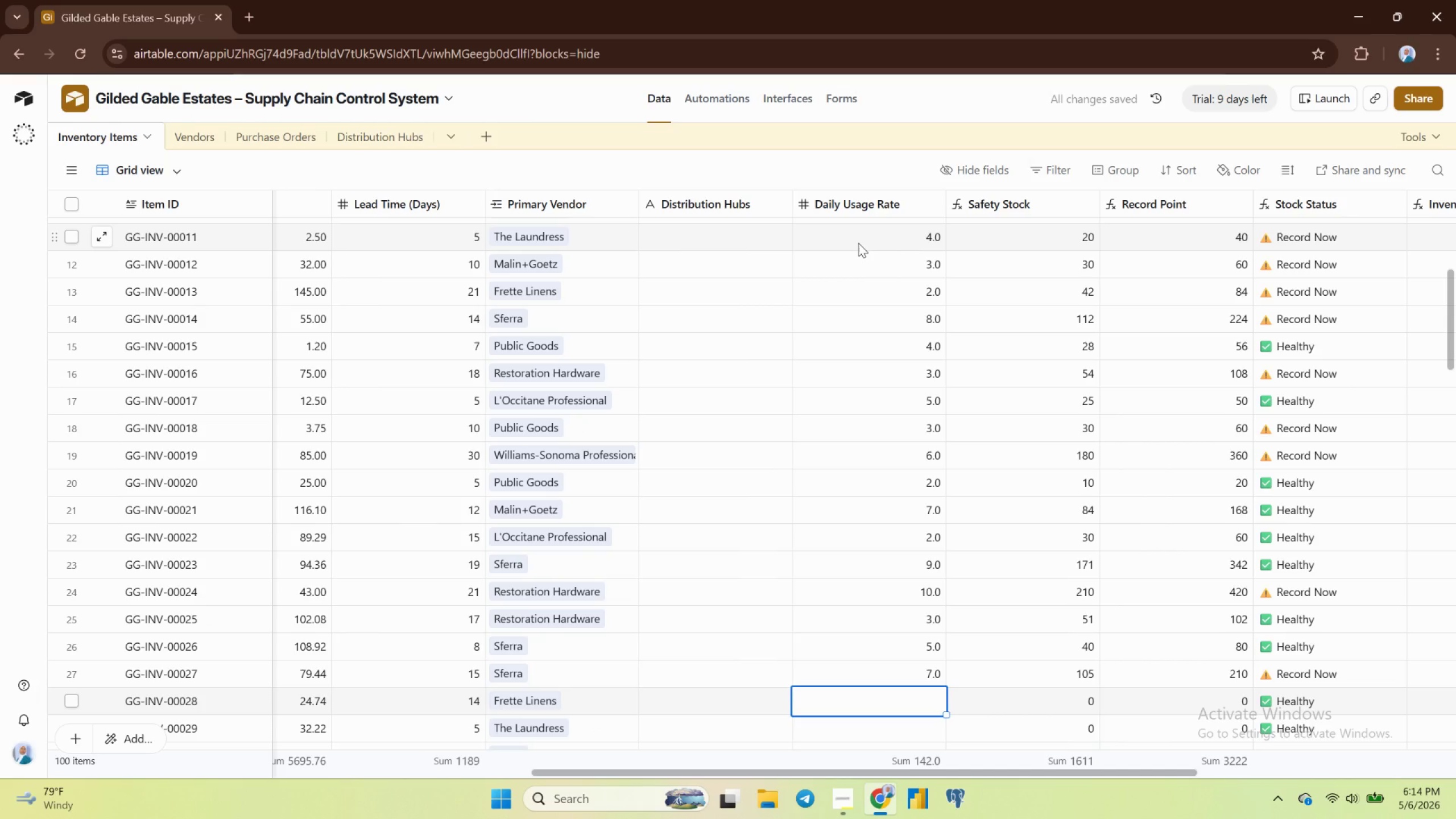 
key(1)
 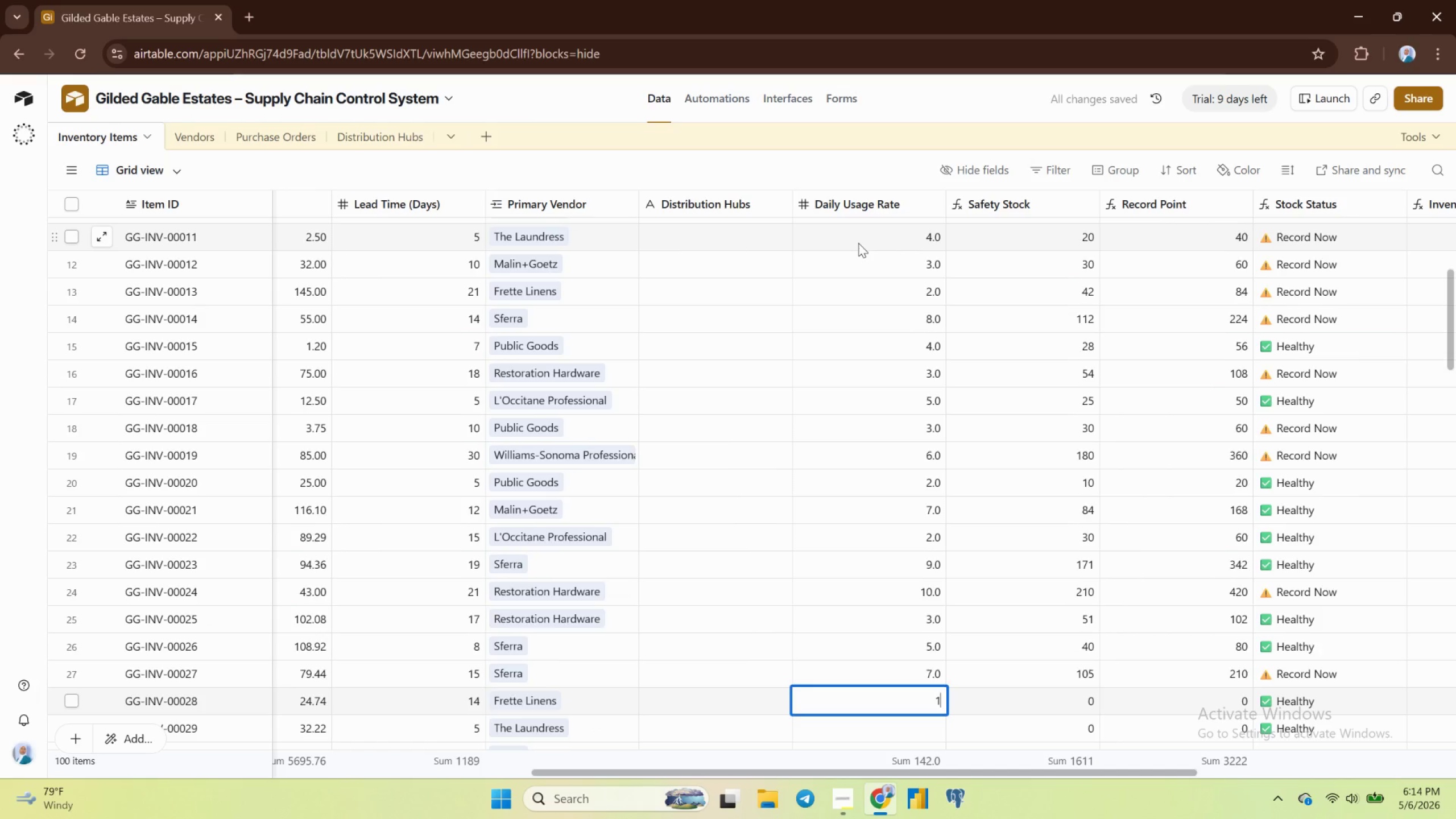 
key(Enter)
 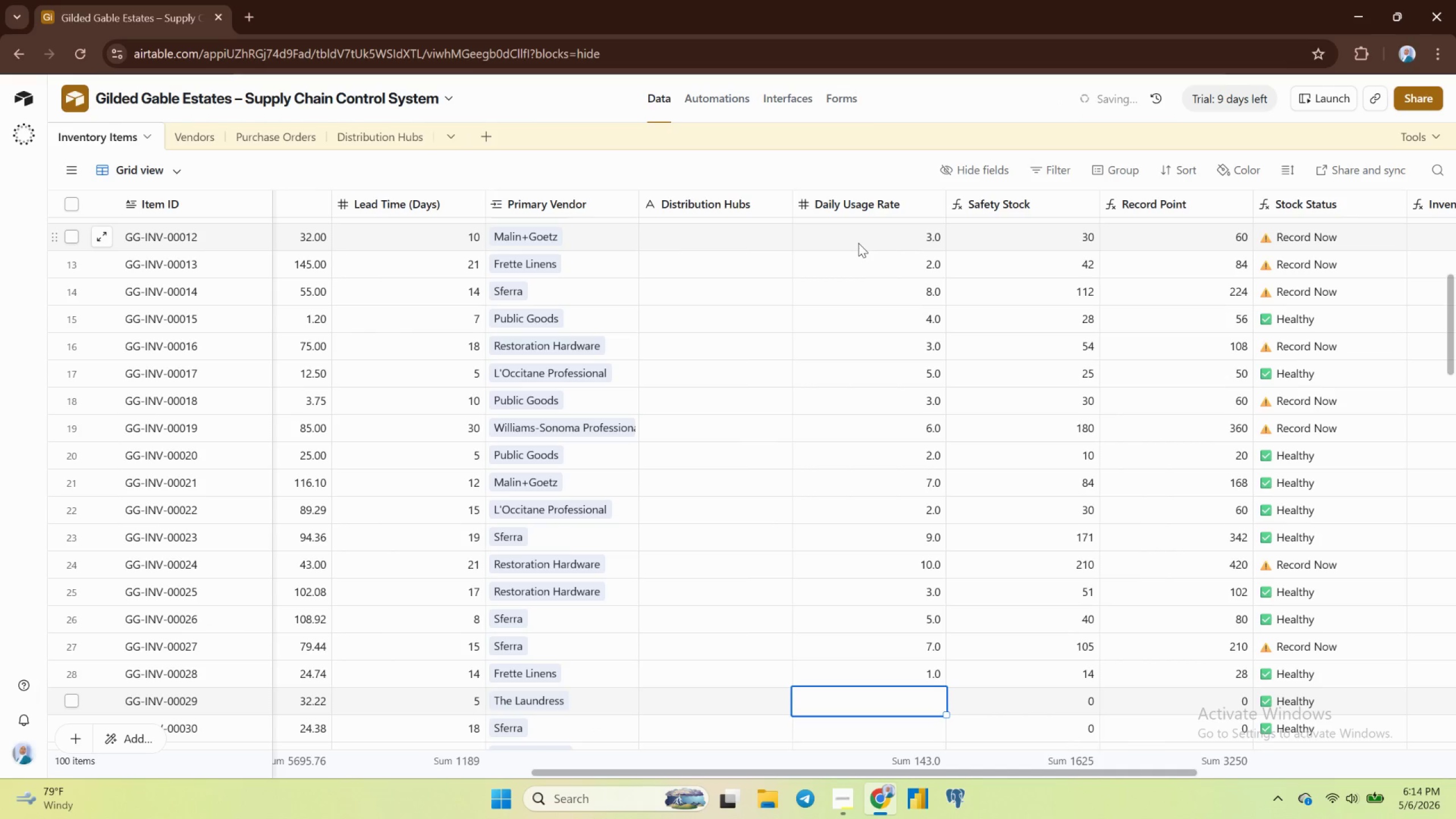 
key(9)
 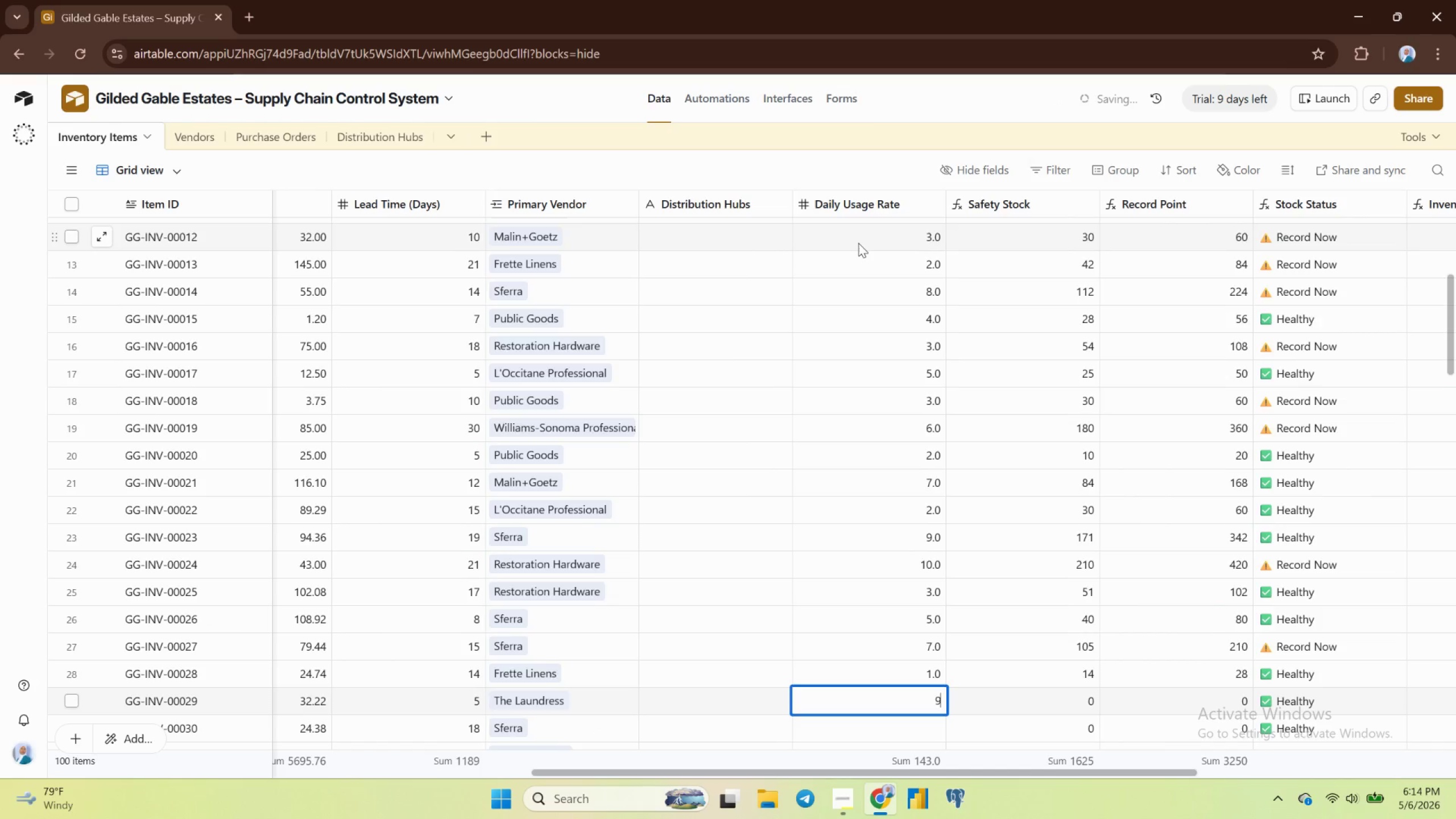 
key(Enter)
 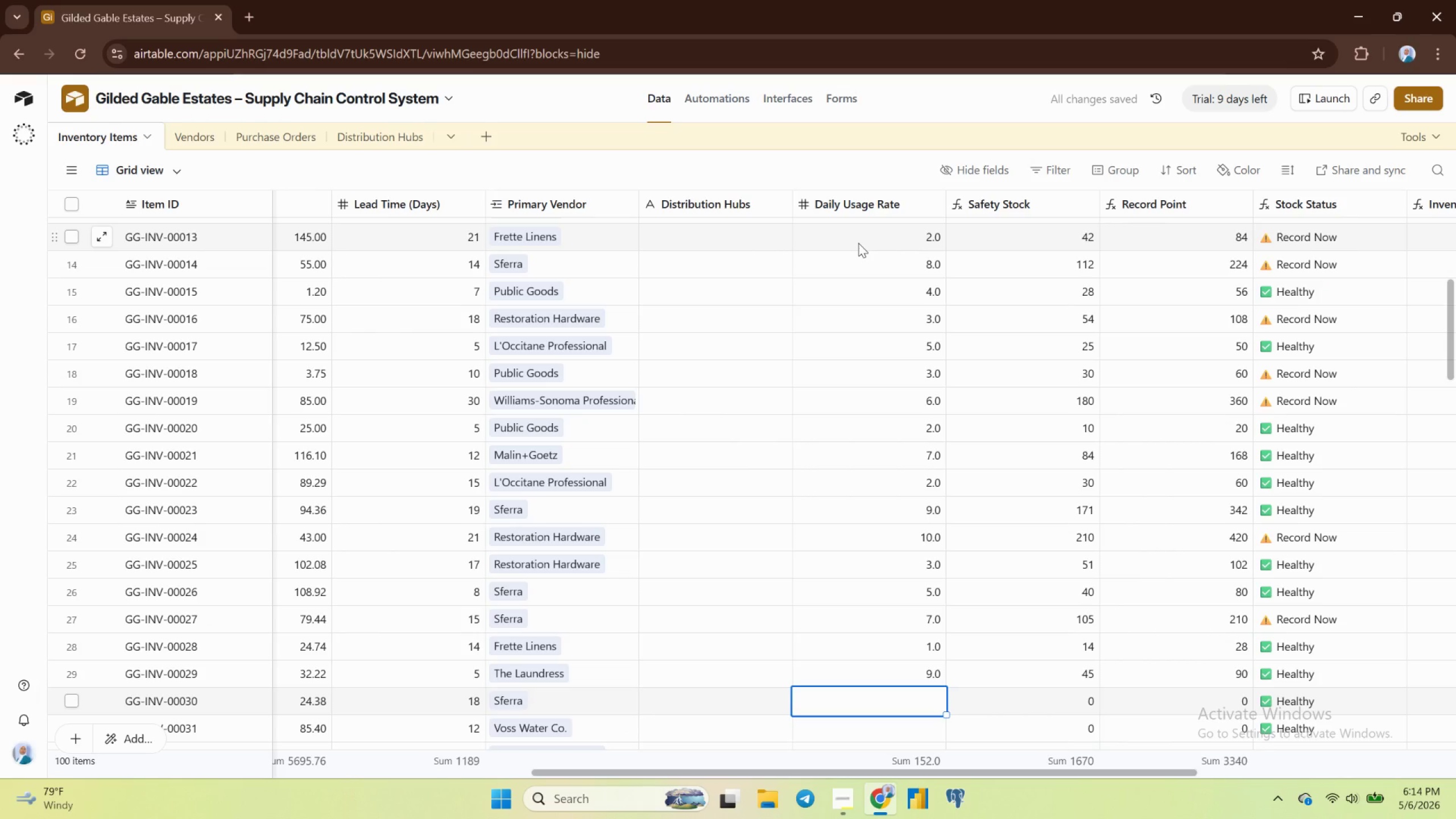 
key(7)
 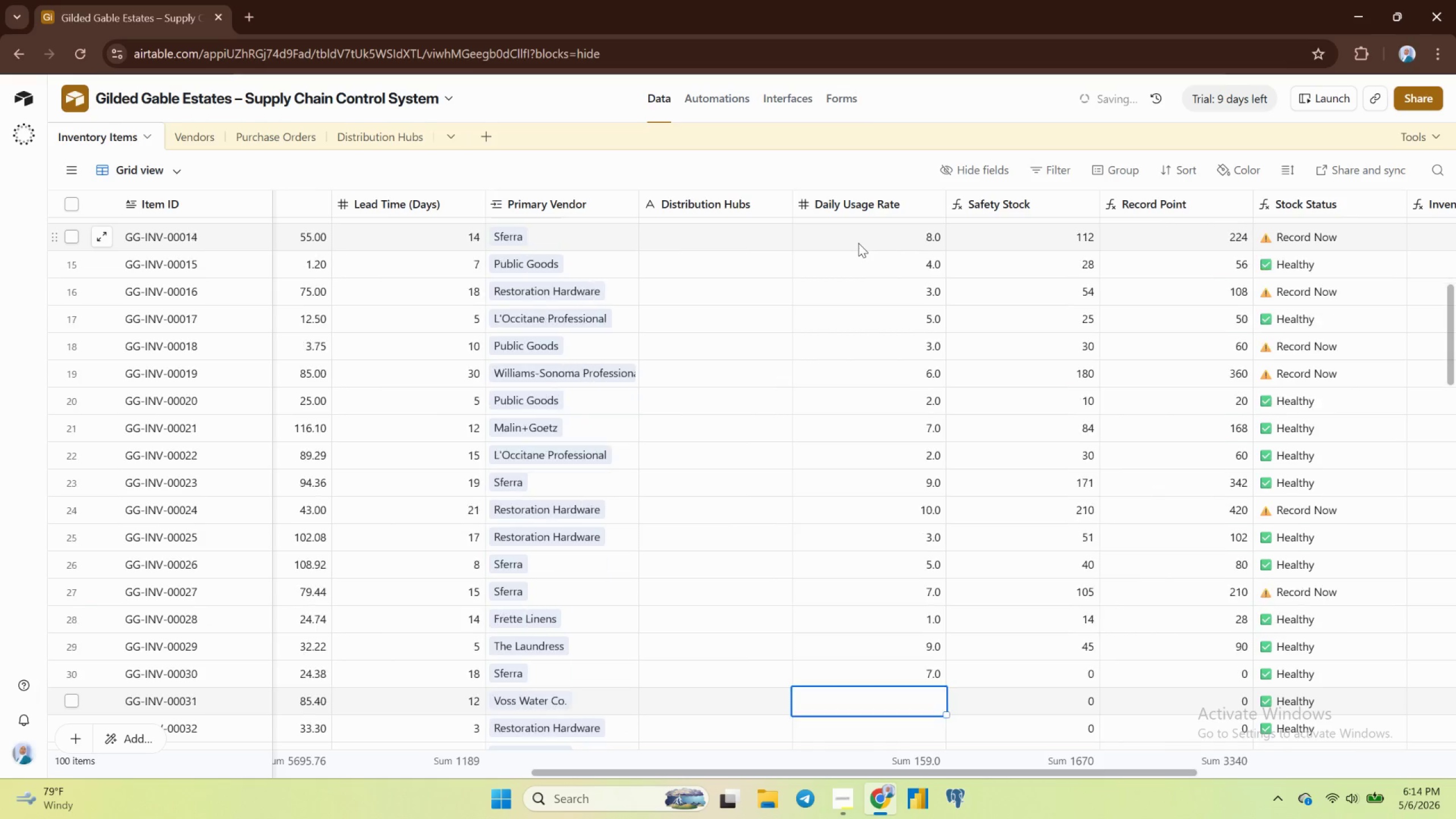 
key(Enter)
 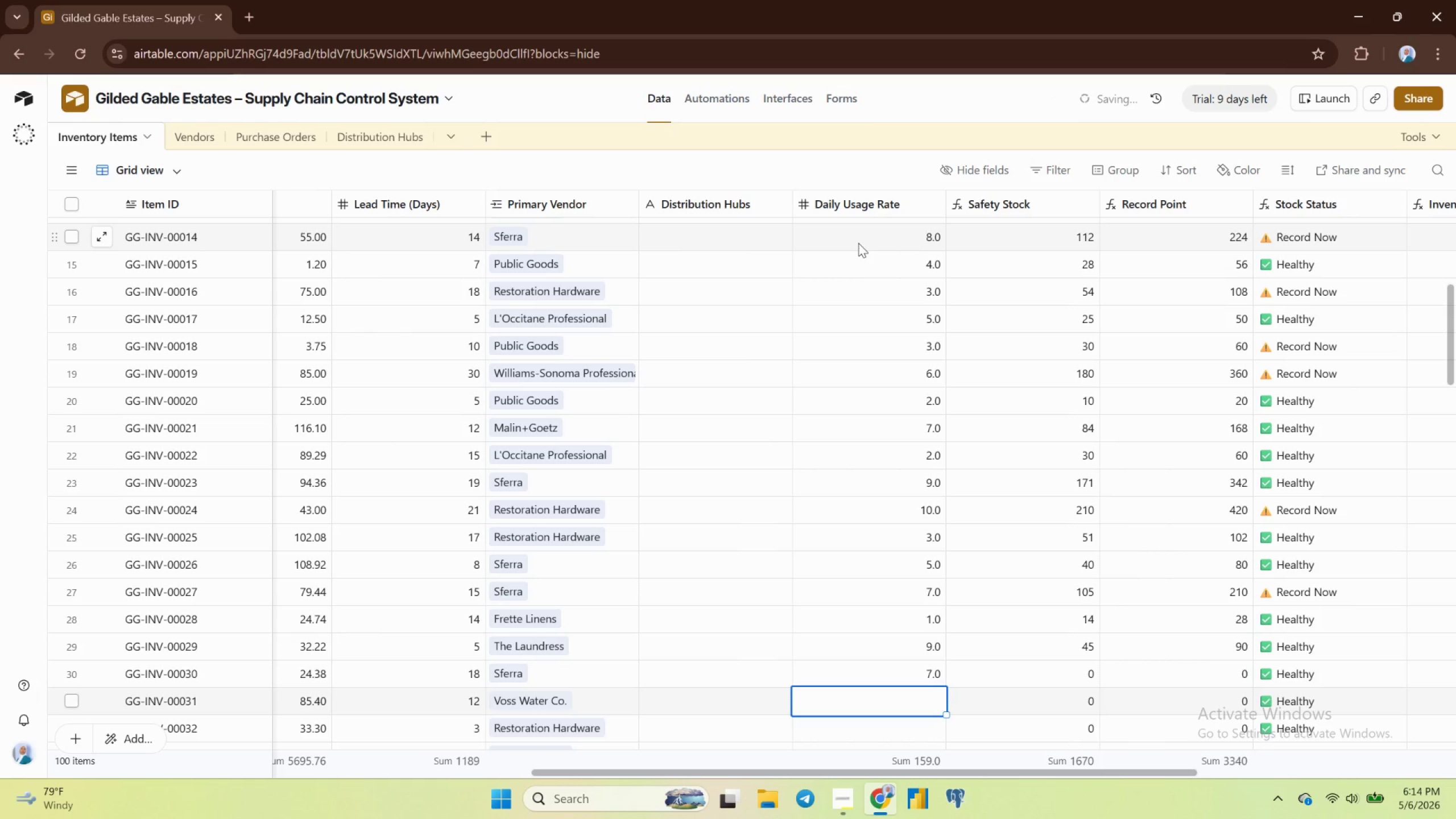 
key(3)
 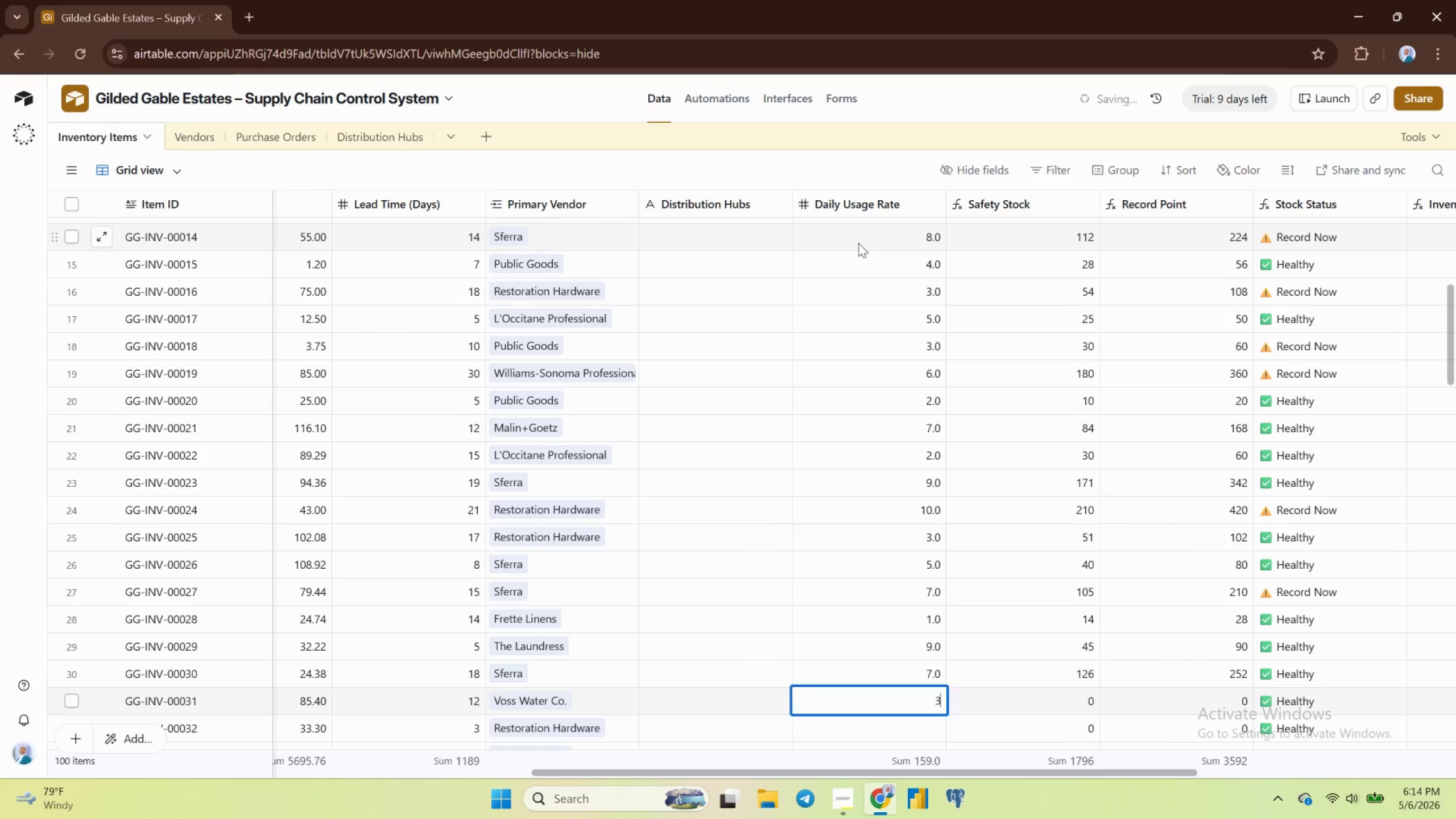 
key(Enter)
 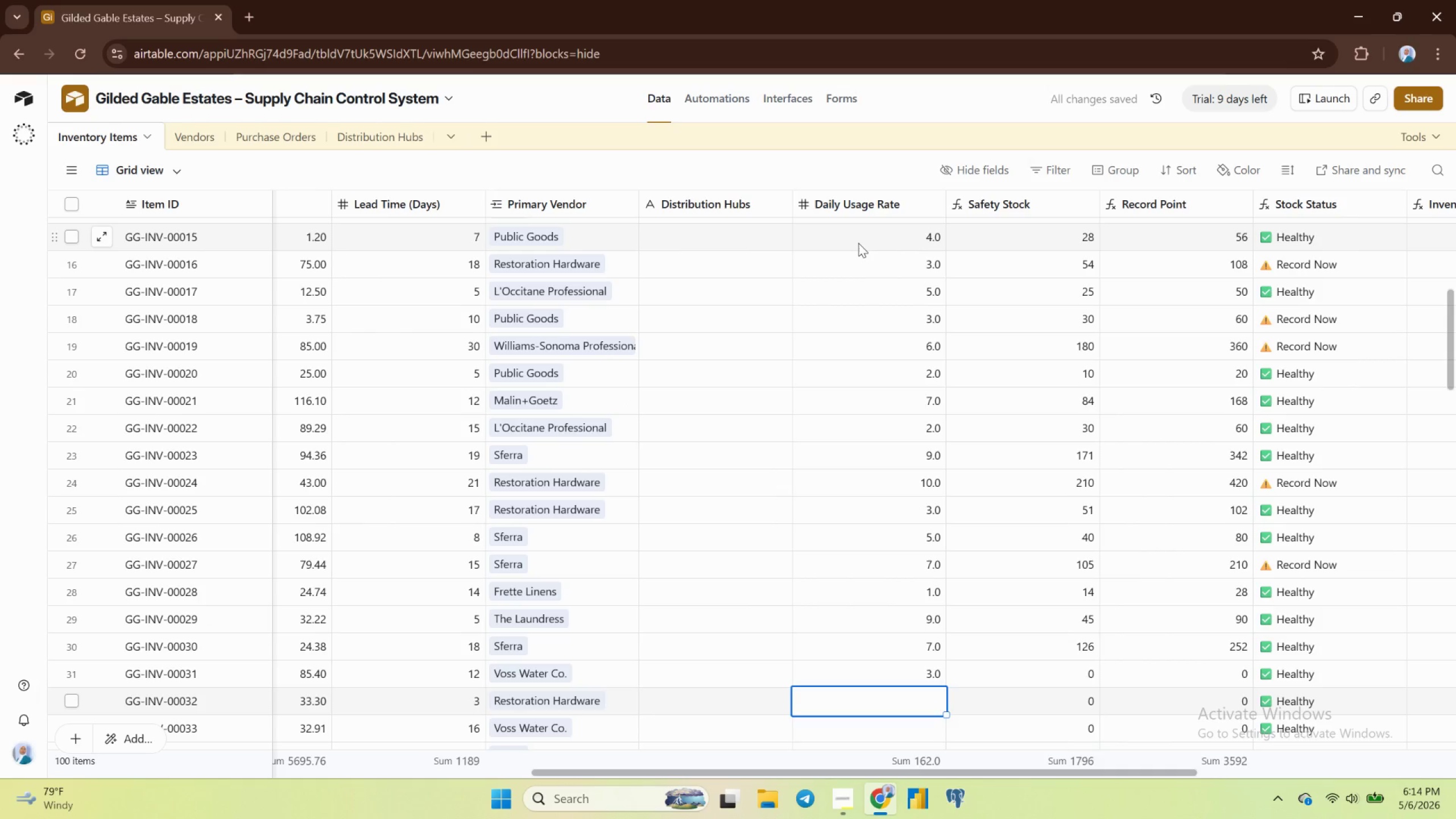 
key(6)
 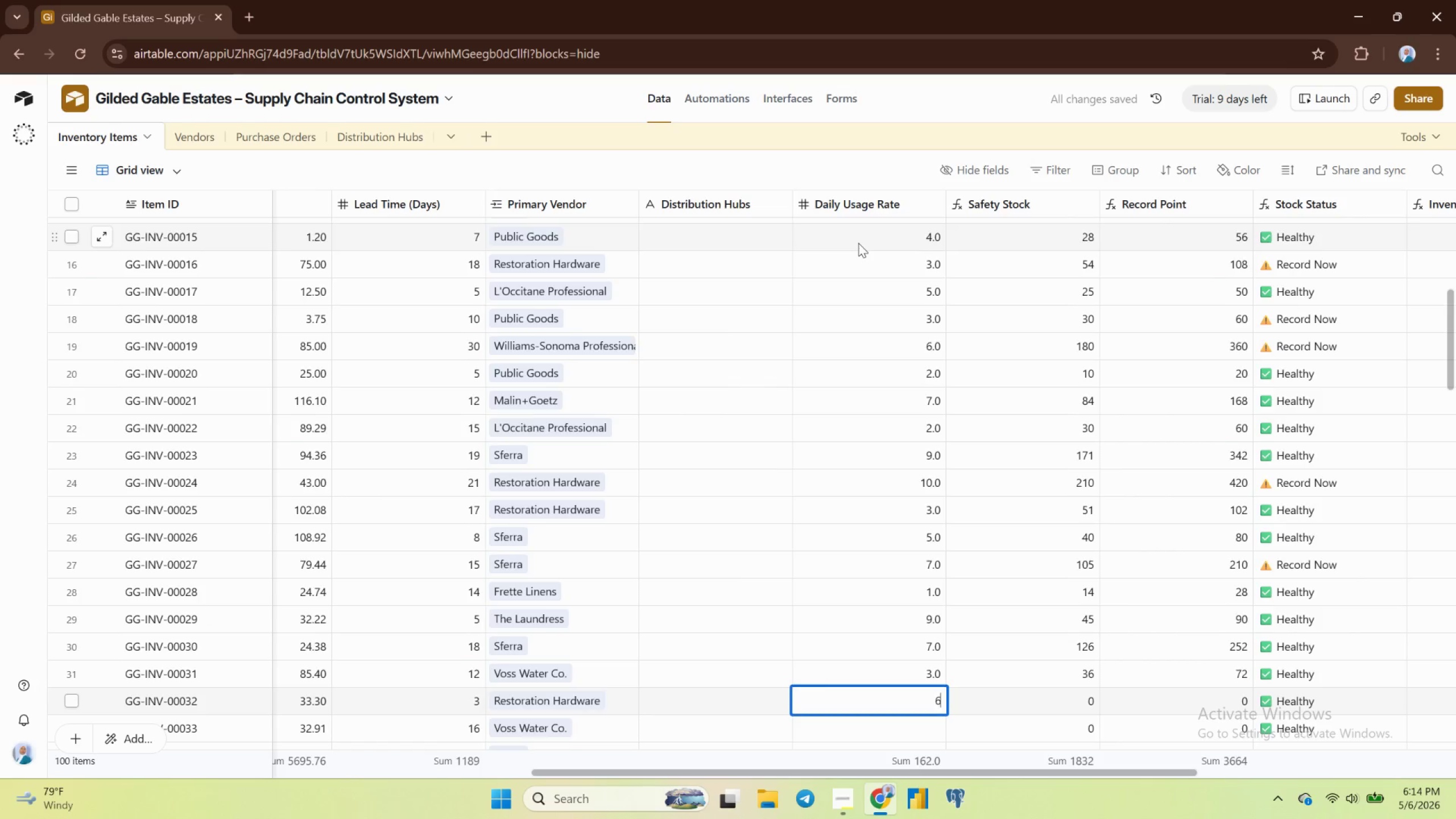 
key(Enter)
 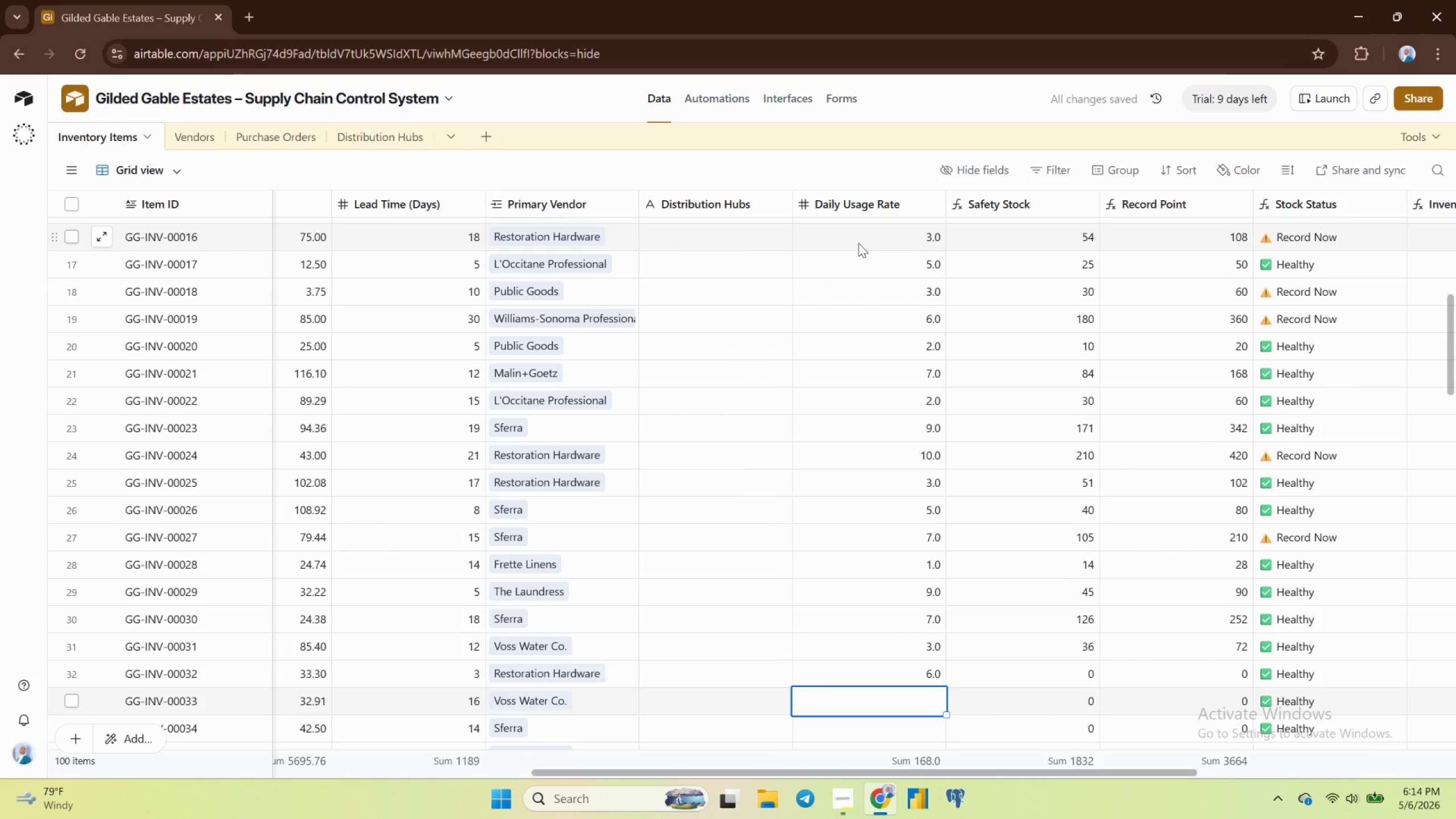 
key(3)
 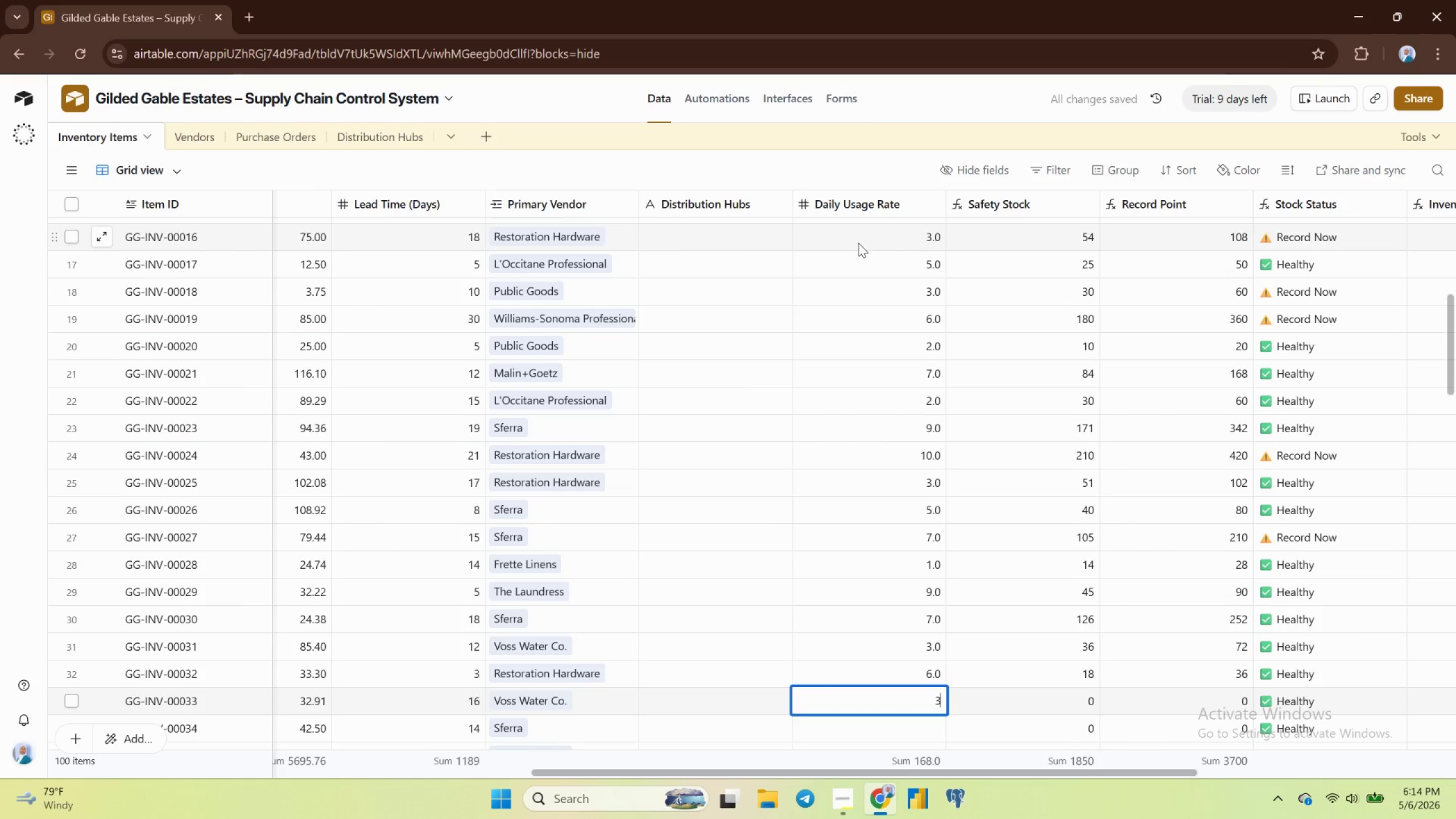 
key(Enter)
 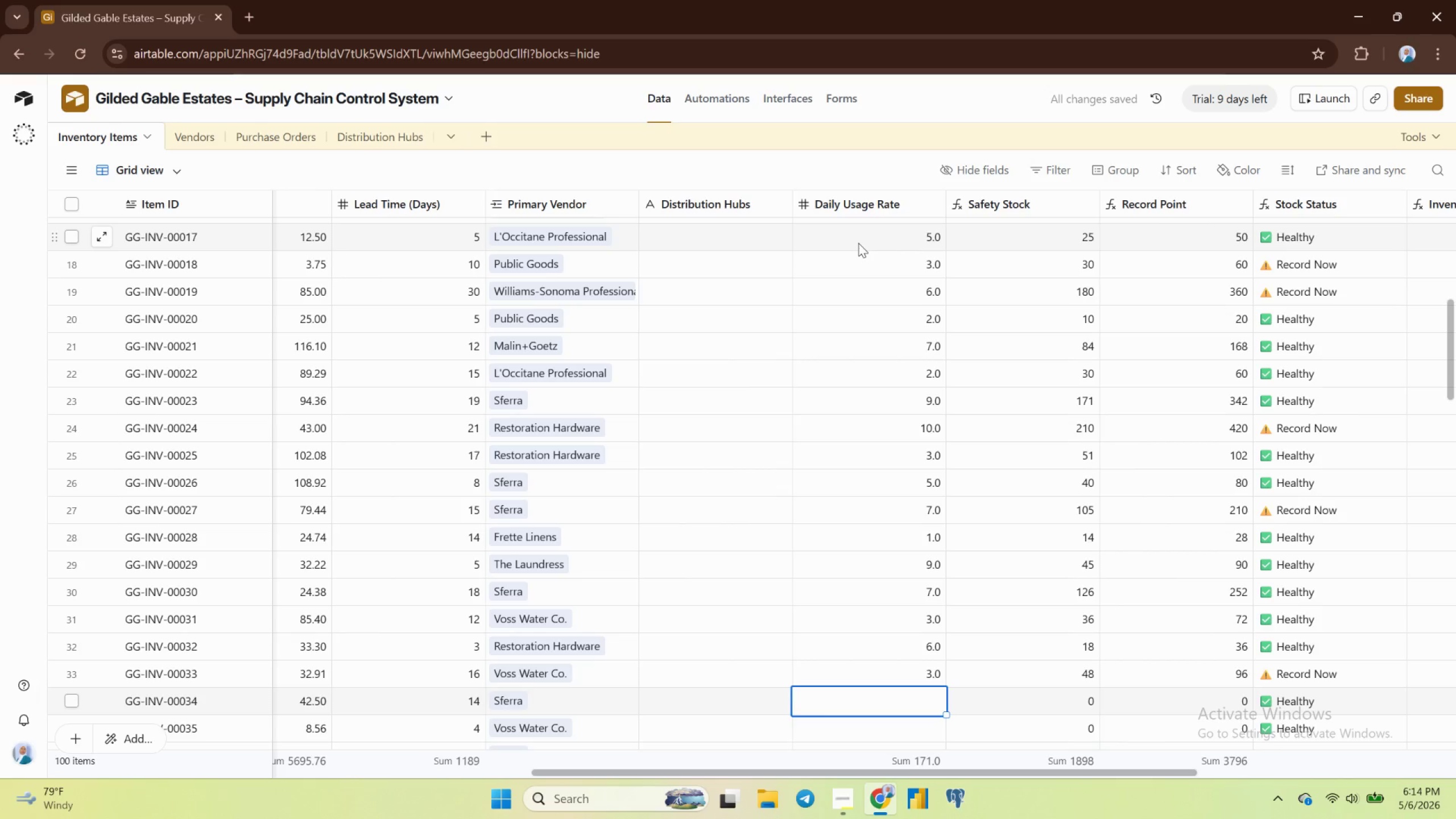 
key(9)
 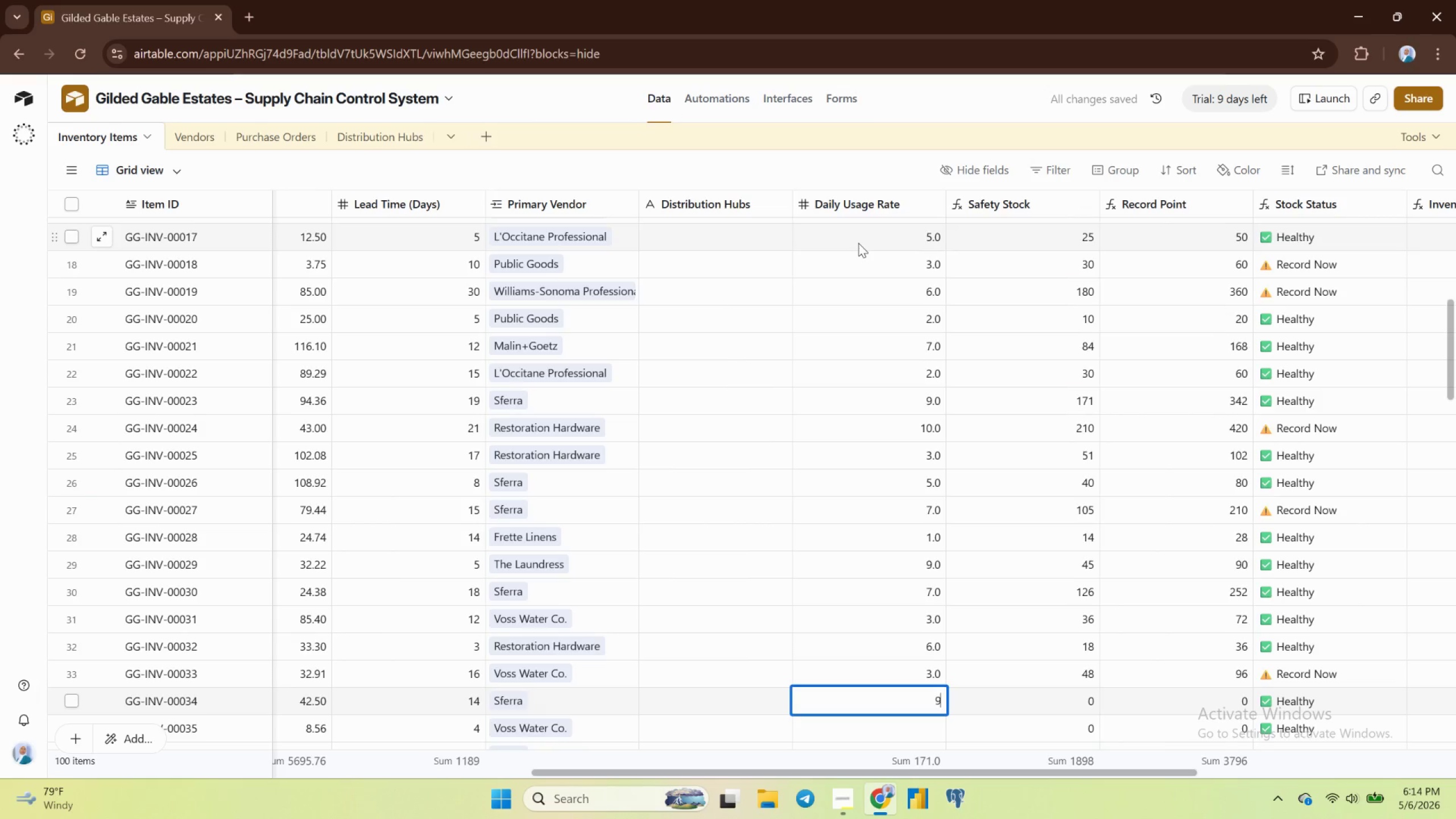 
key(Enter)
 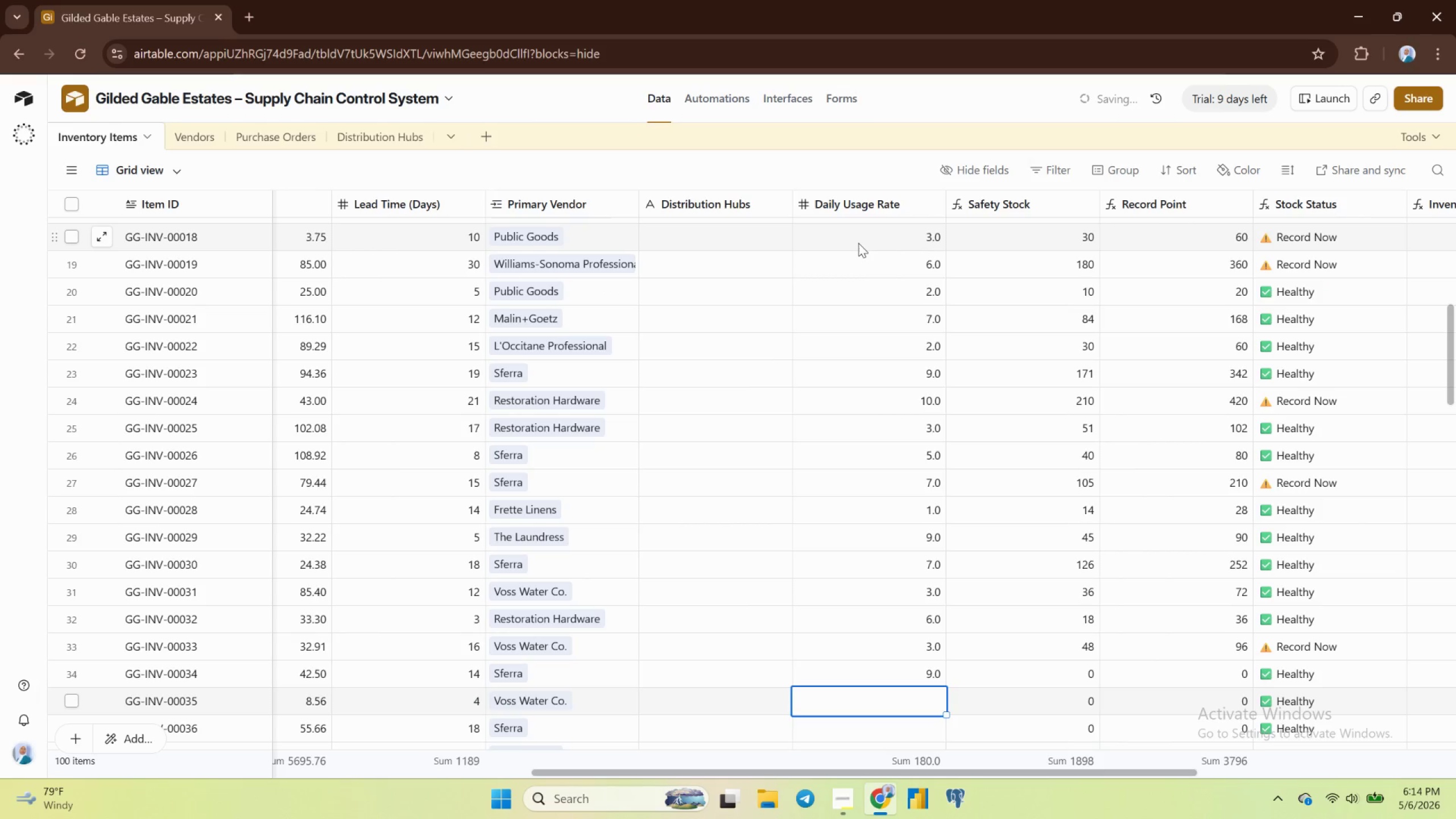 
key(1)
 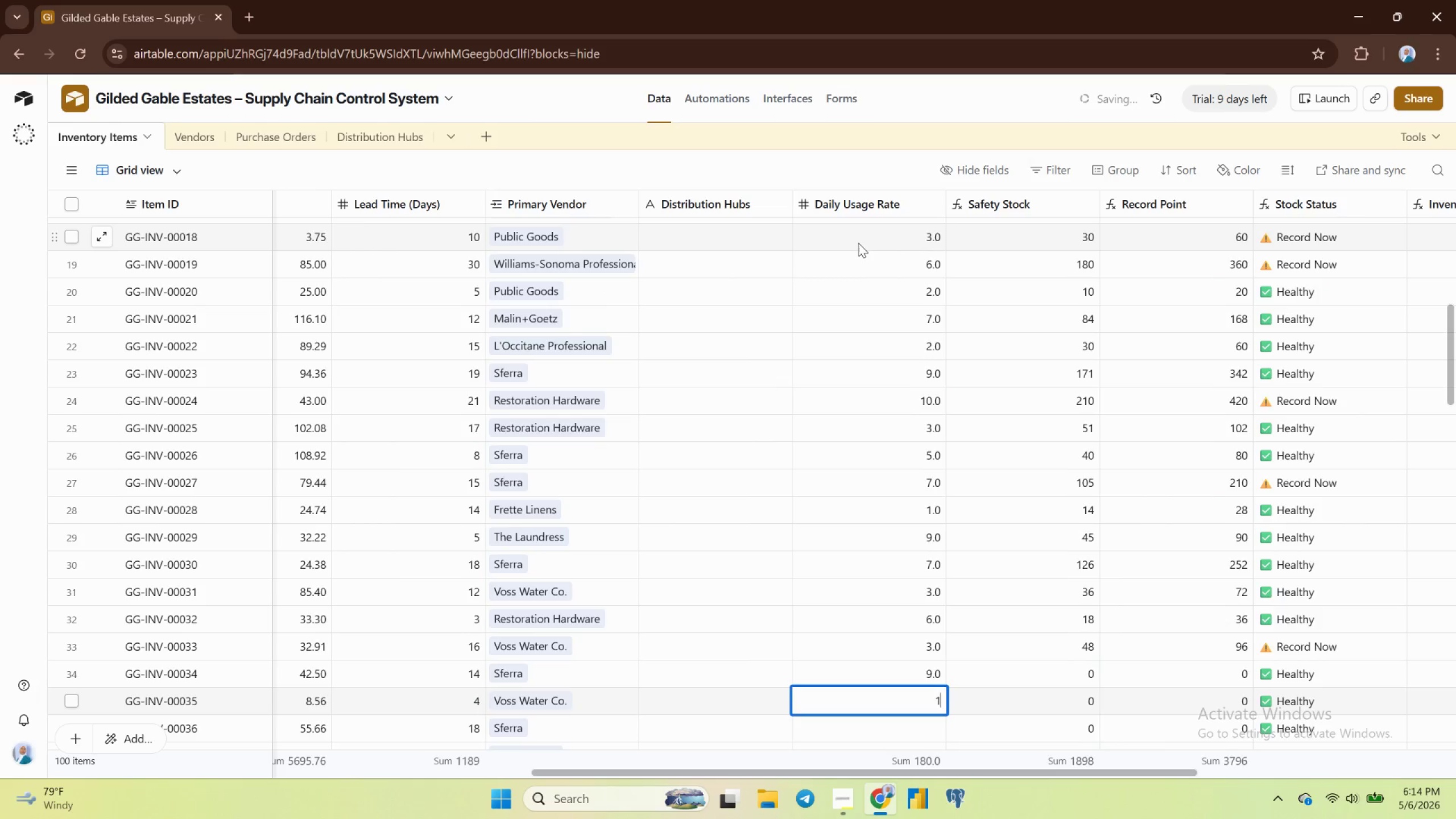 
key(Enter)
 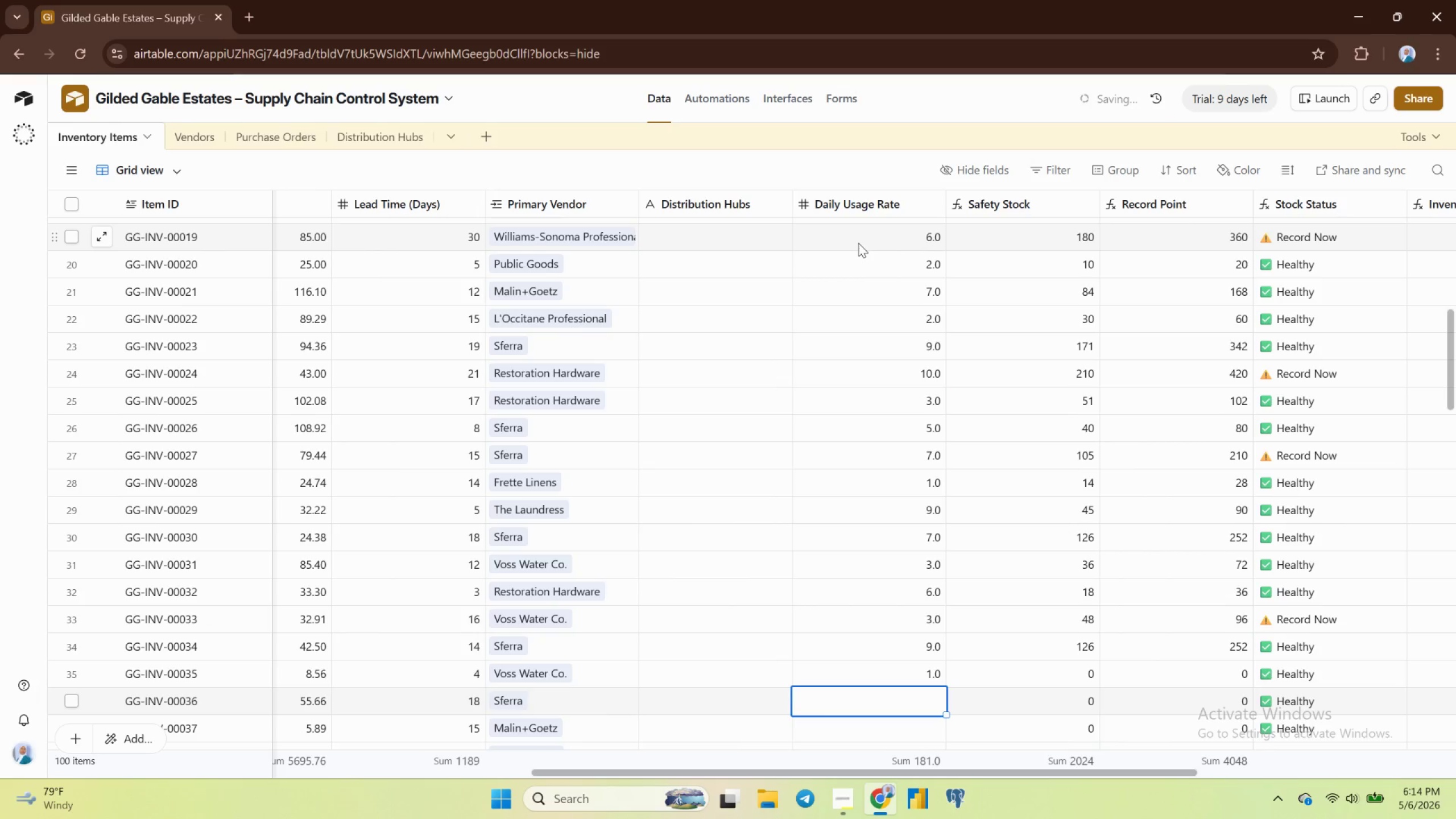 
key(5)
 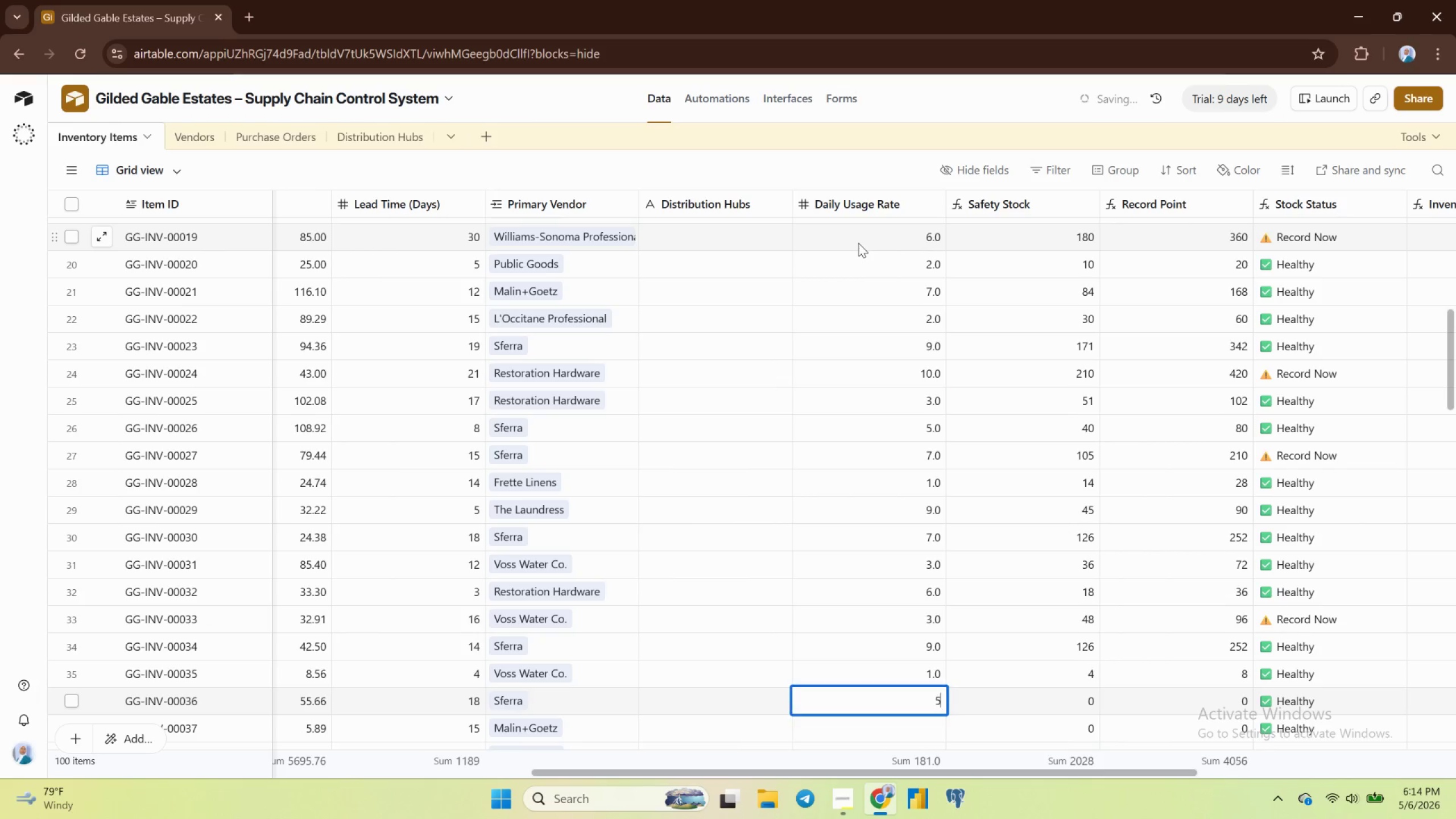 
key(Enter)
 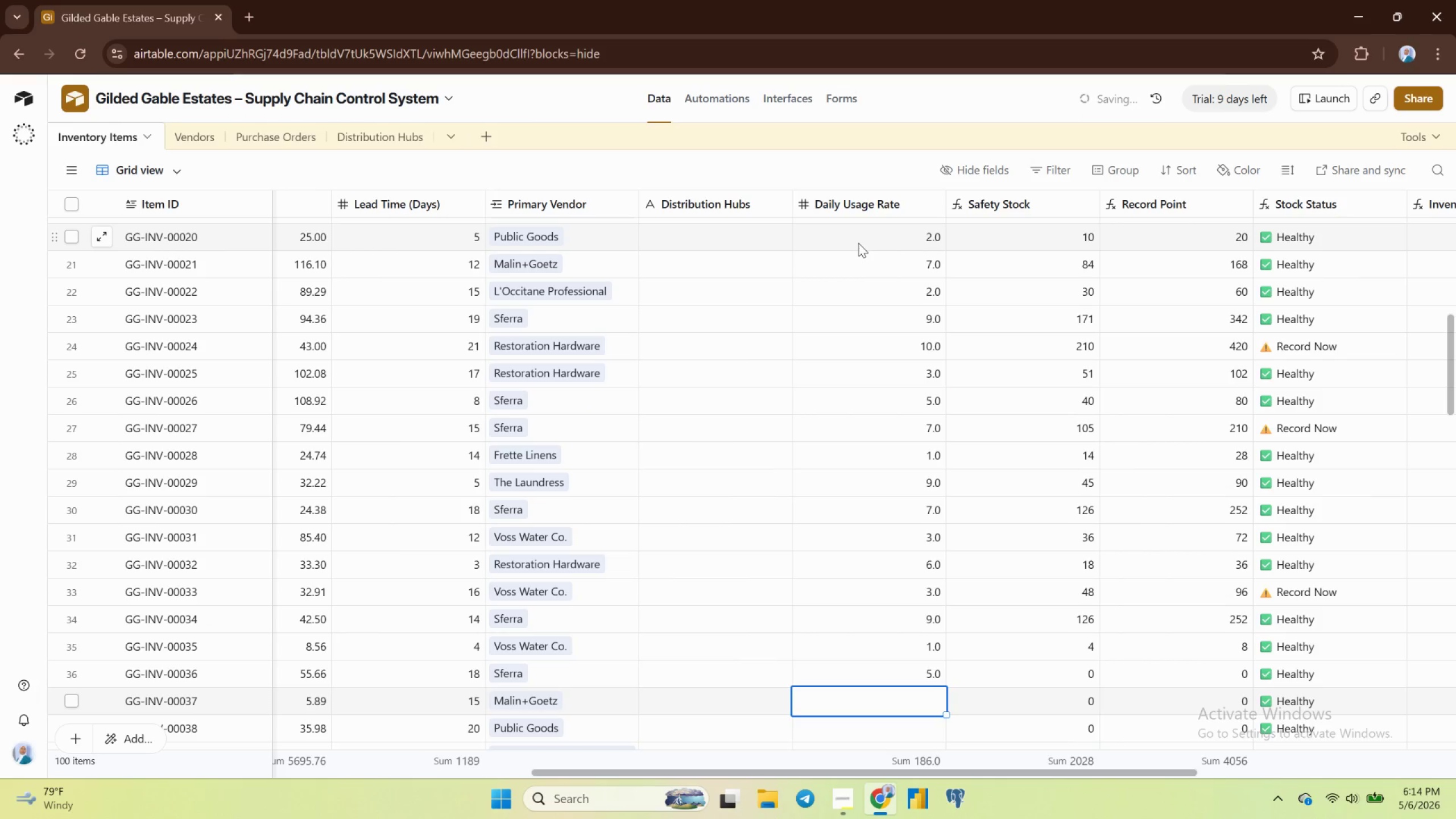 
key(7)
 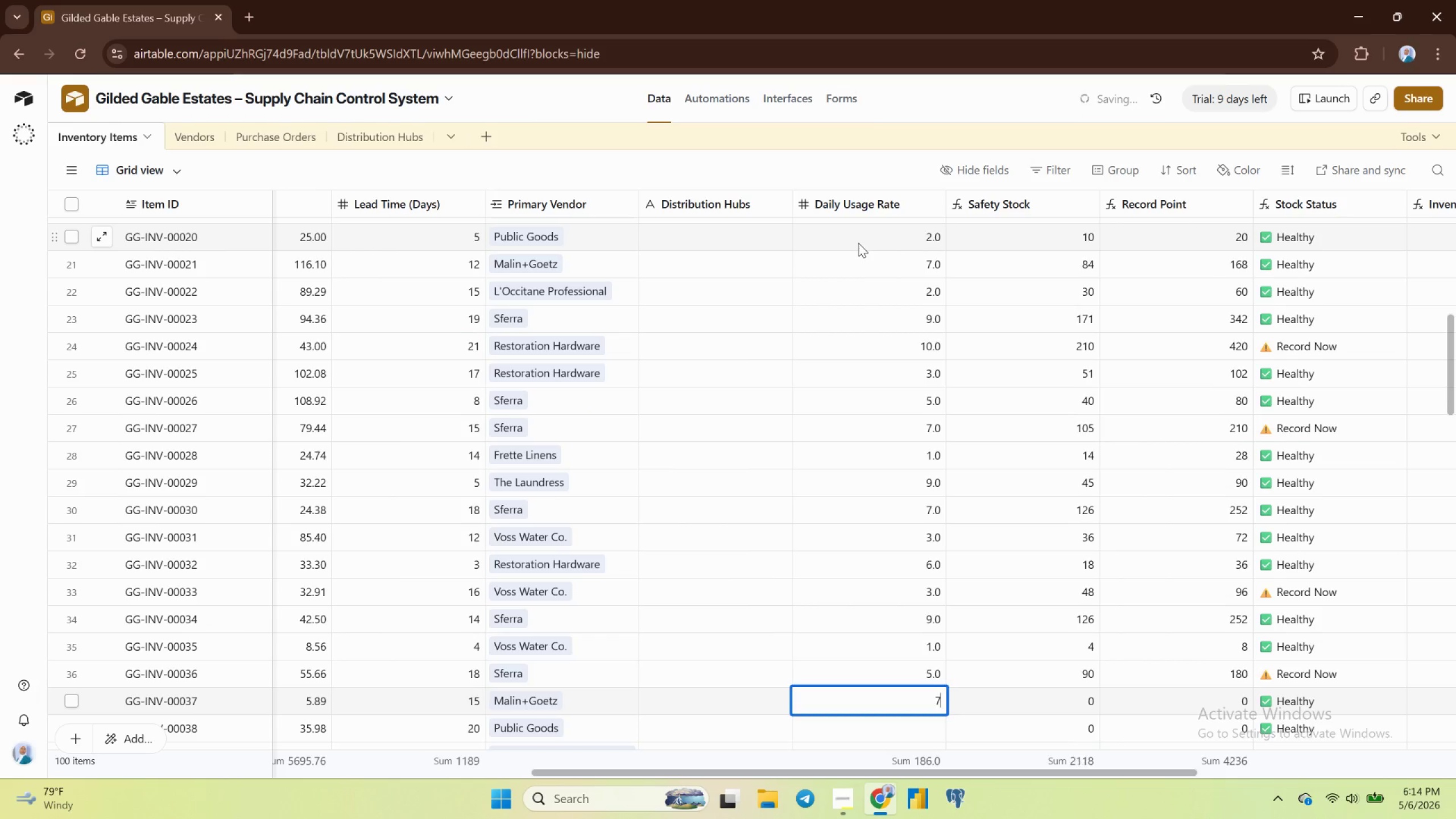 
key(Enter)
 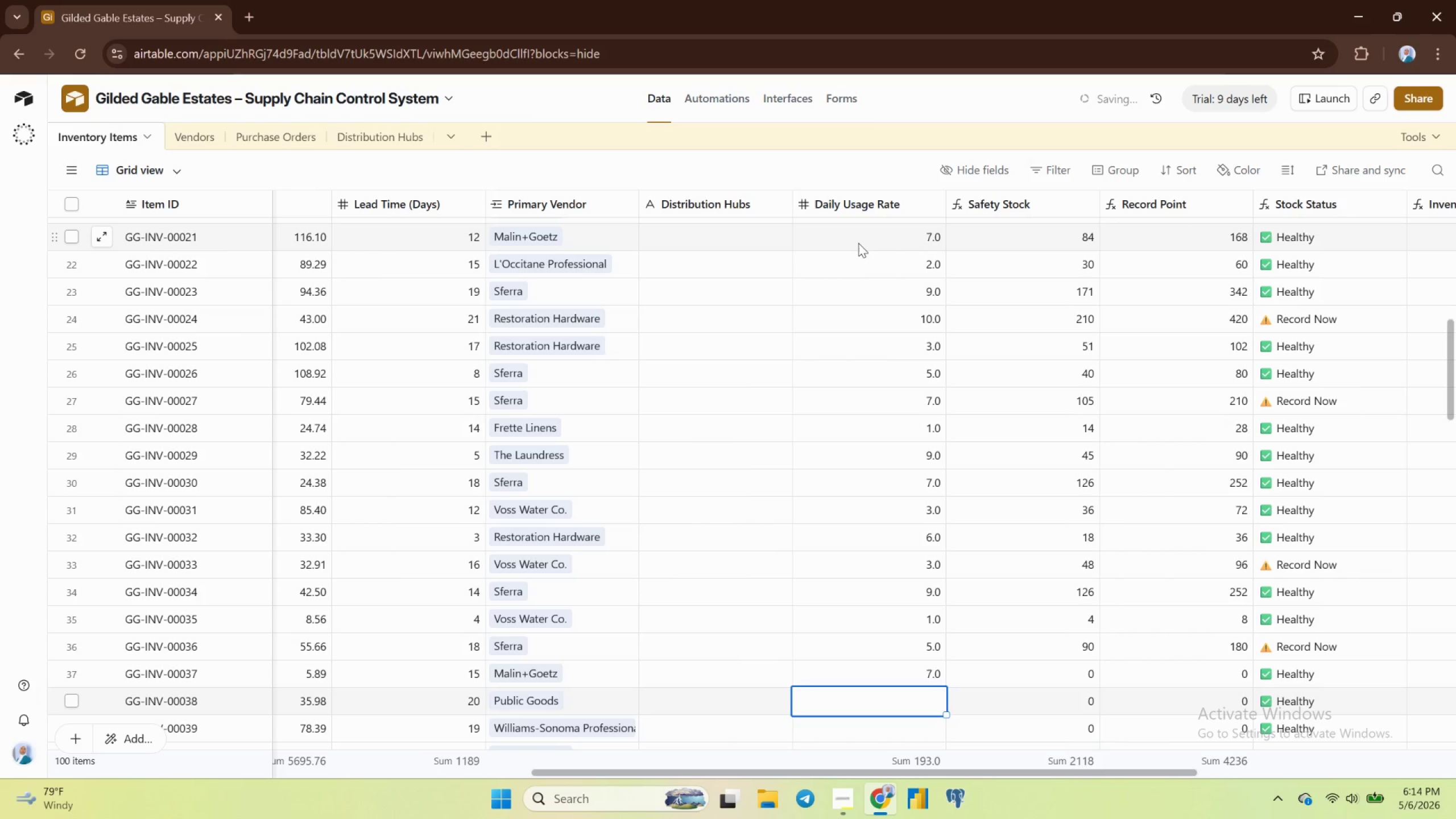 
key(4)
 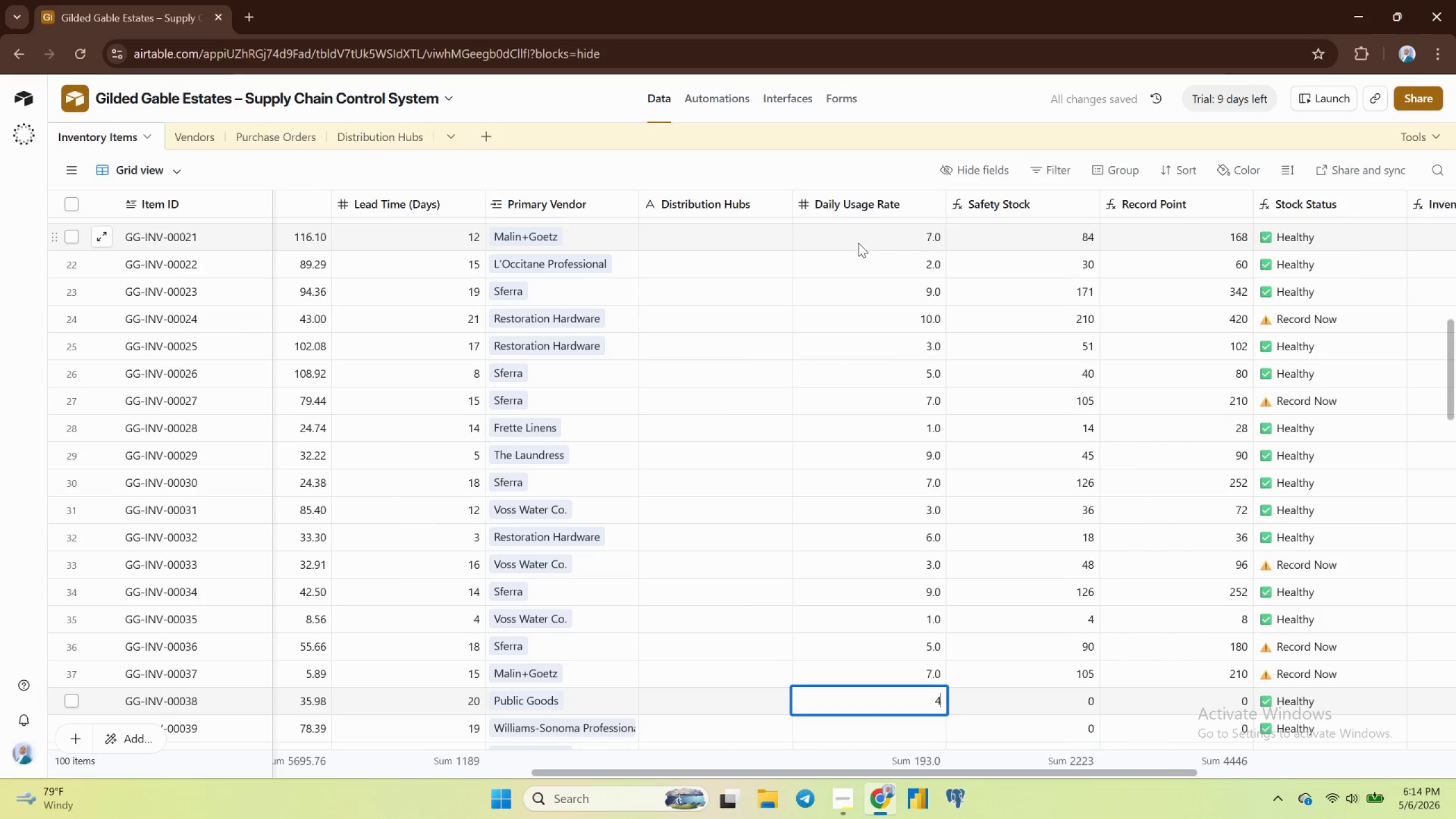 
key(Enter)
 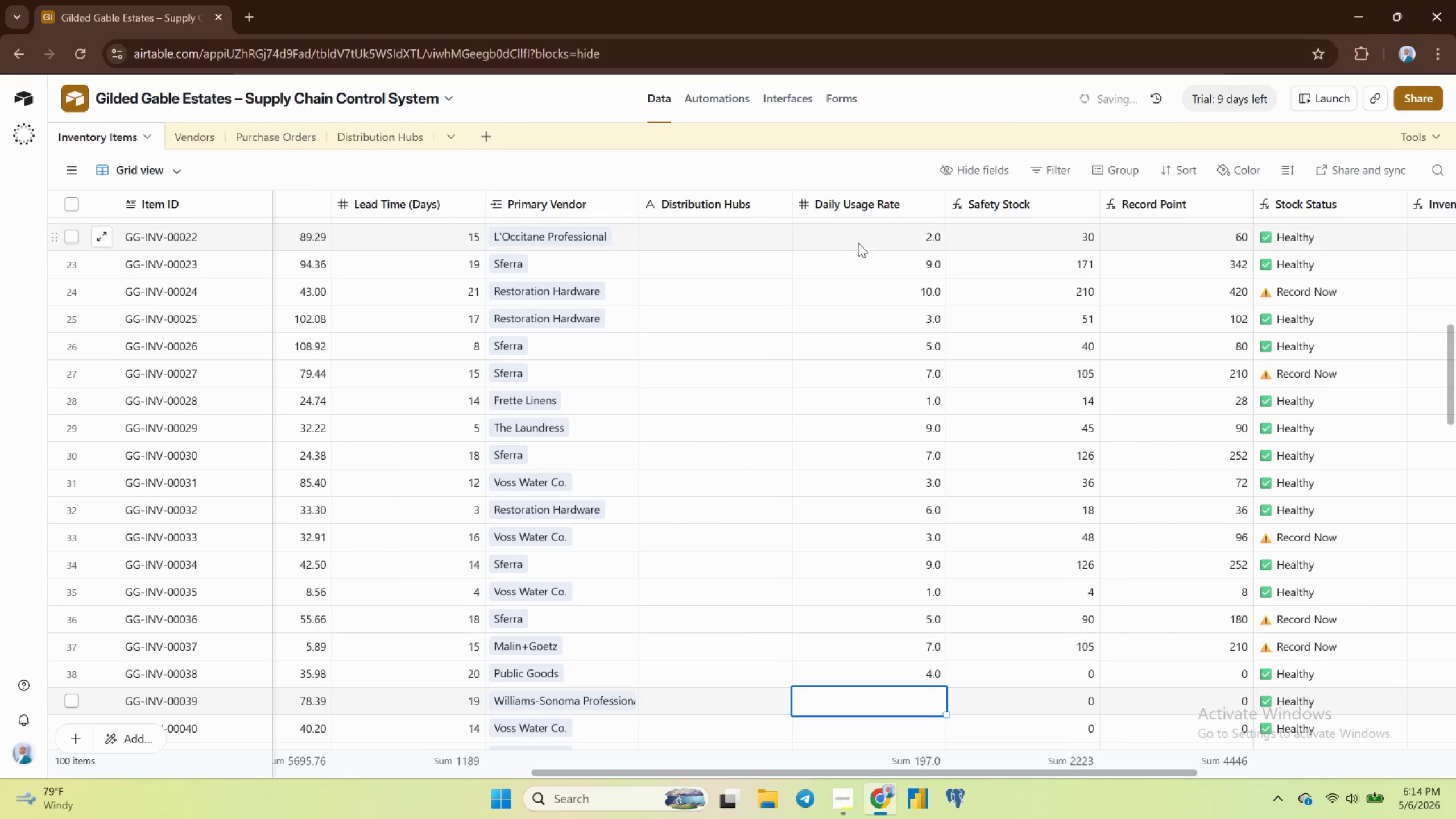 
key(2)
 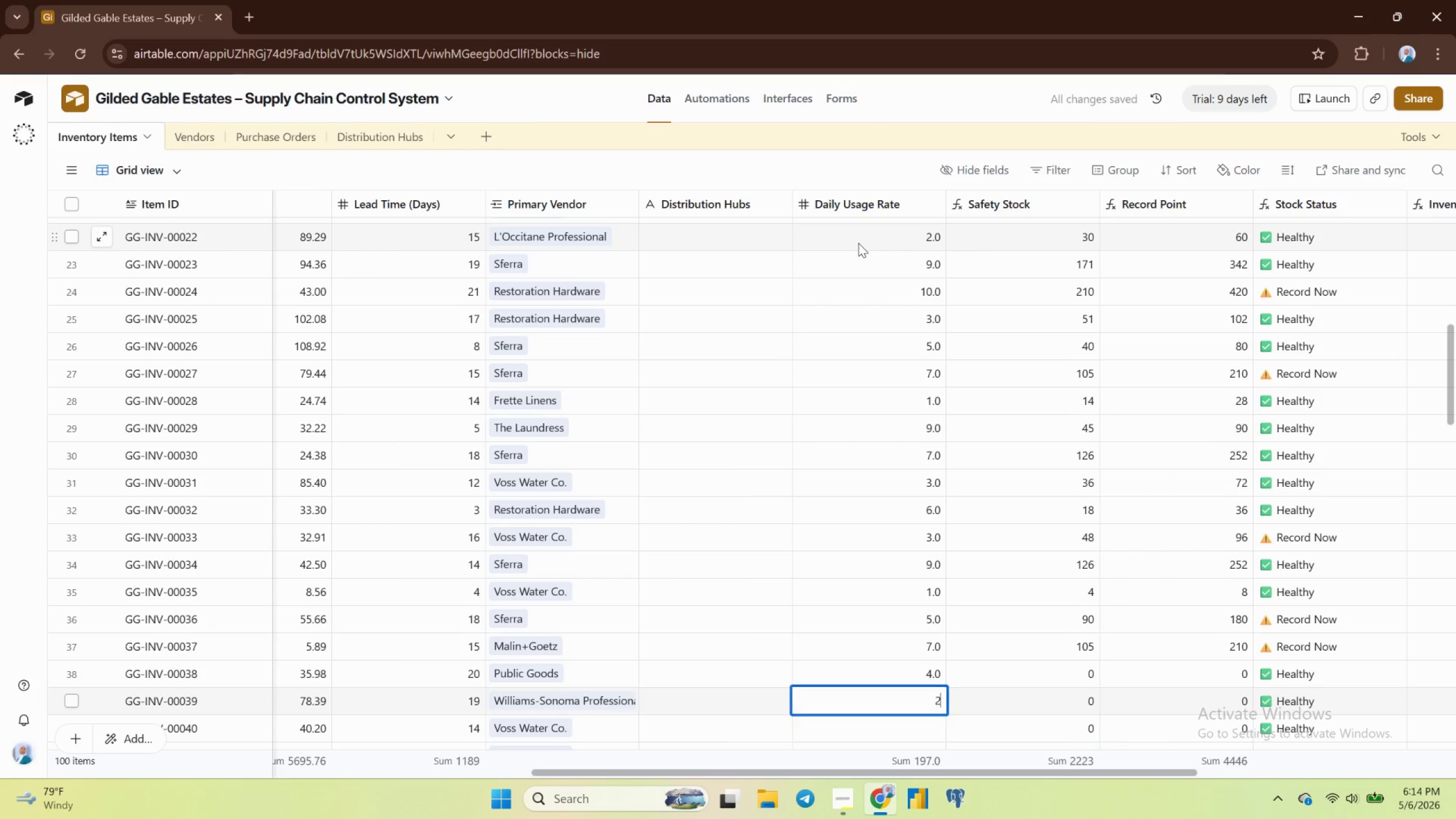 
key(Enter)
 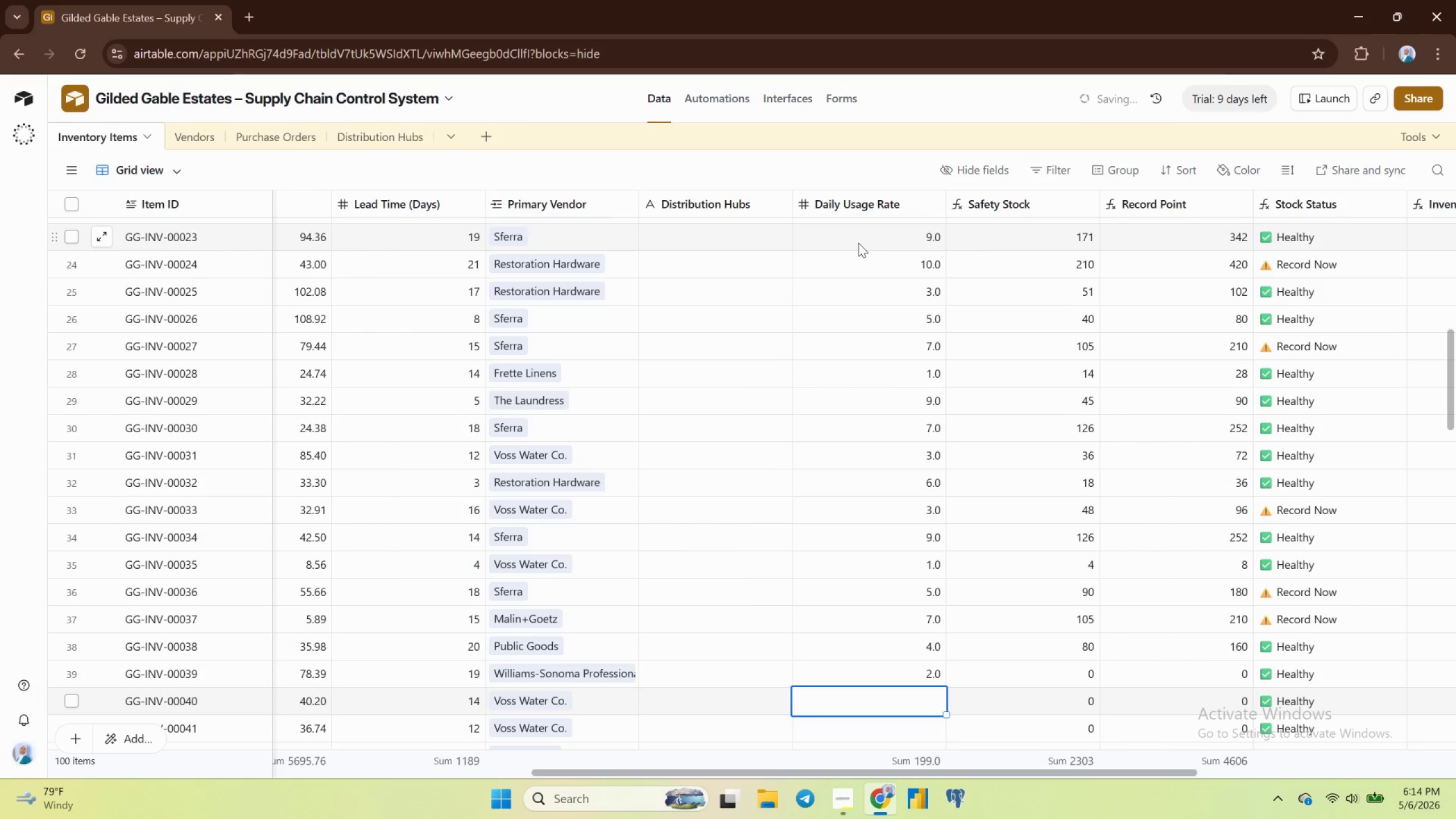 
key(7)
 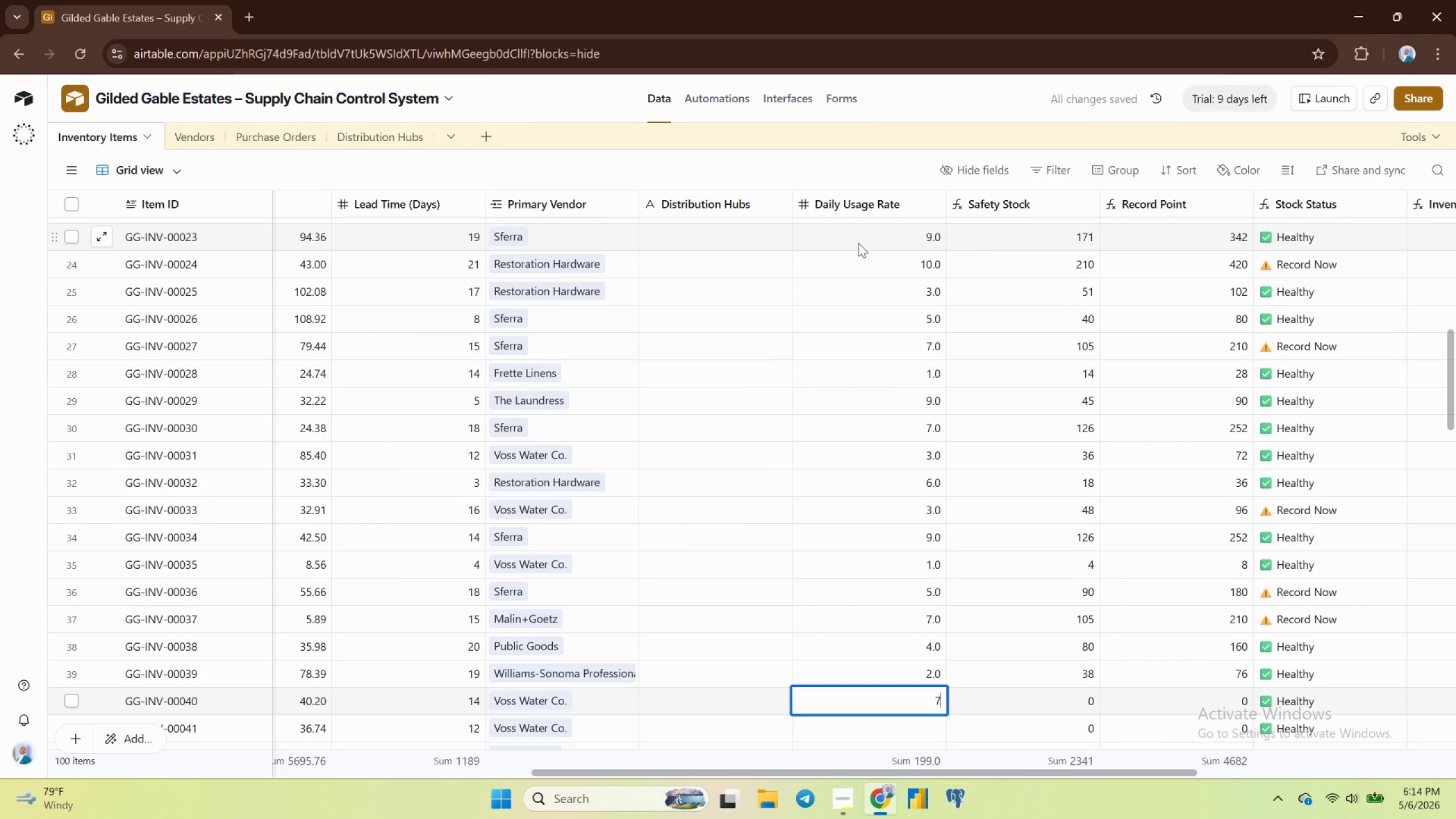 
key(Enter)
 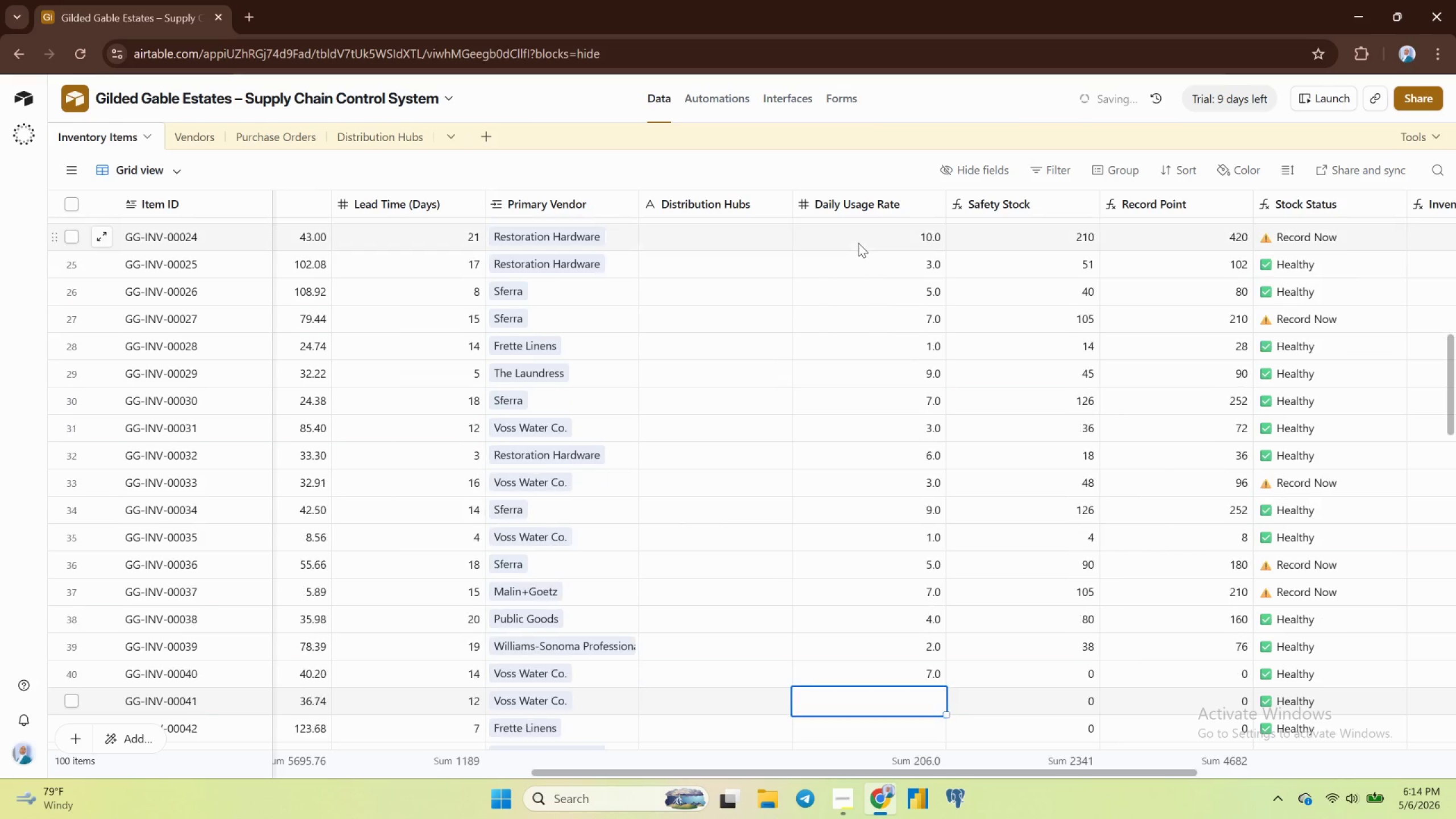 
key(6)
 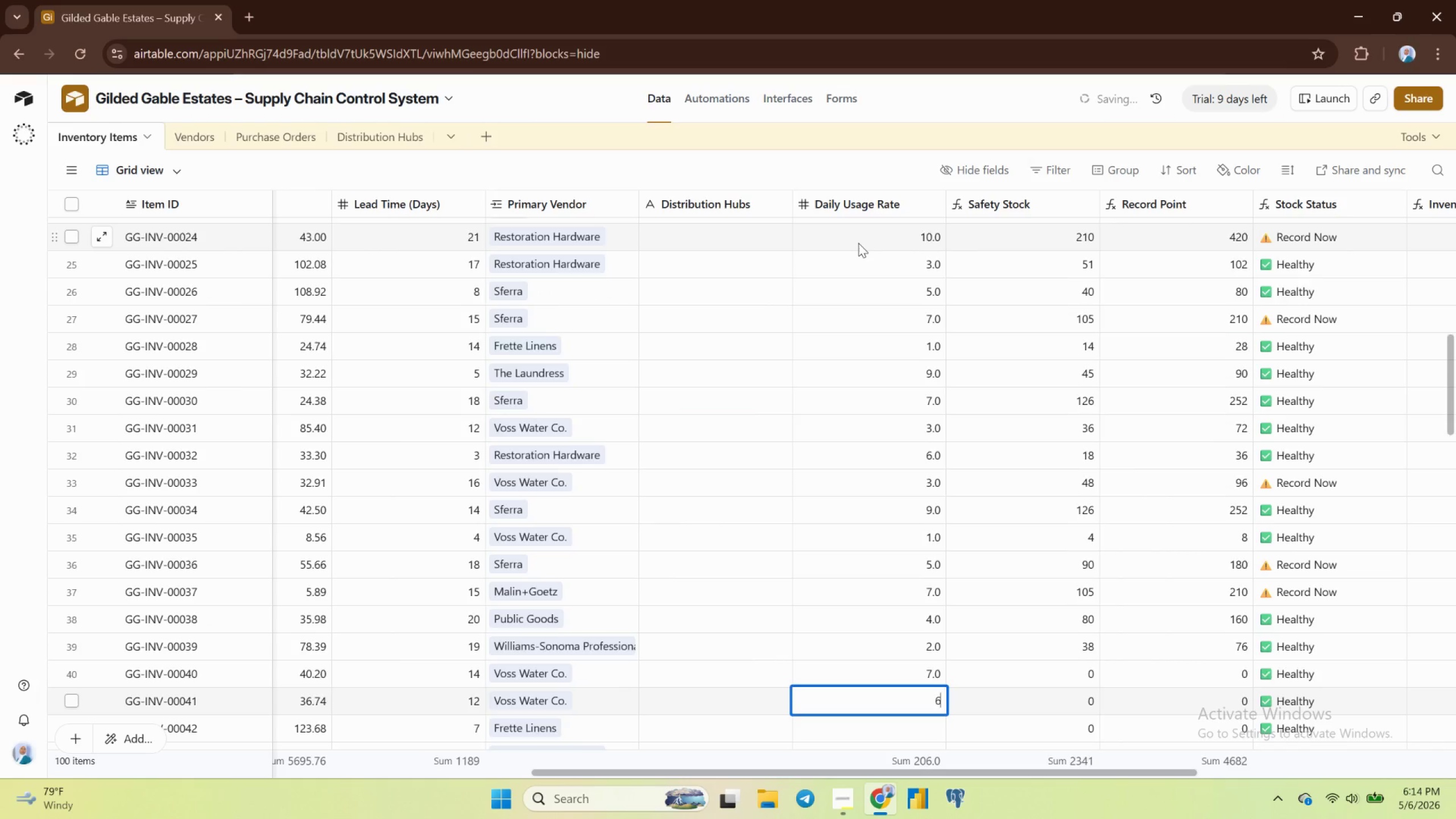 
key(Enter)
 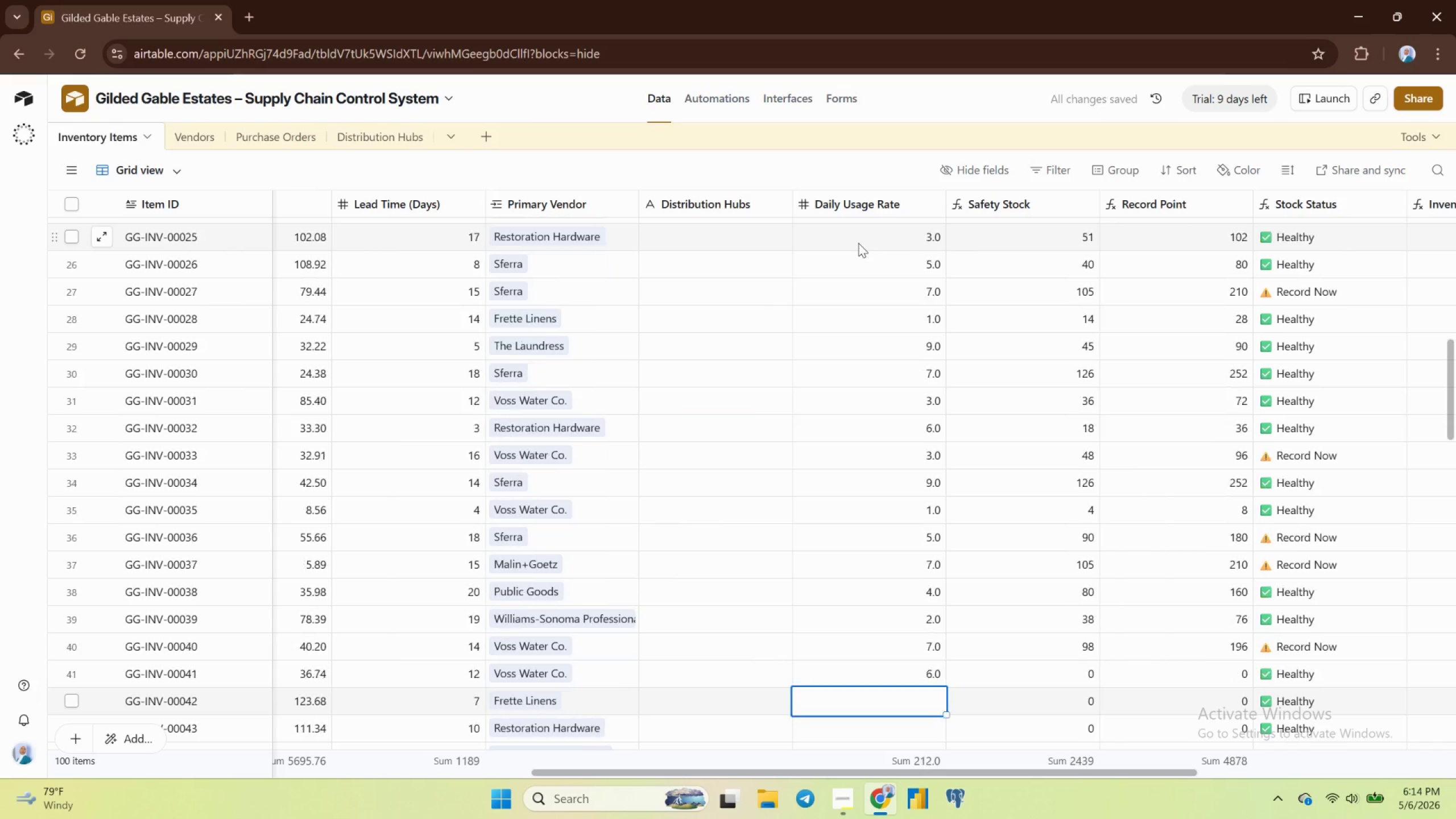 
key(8)
 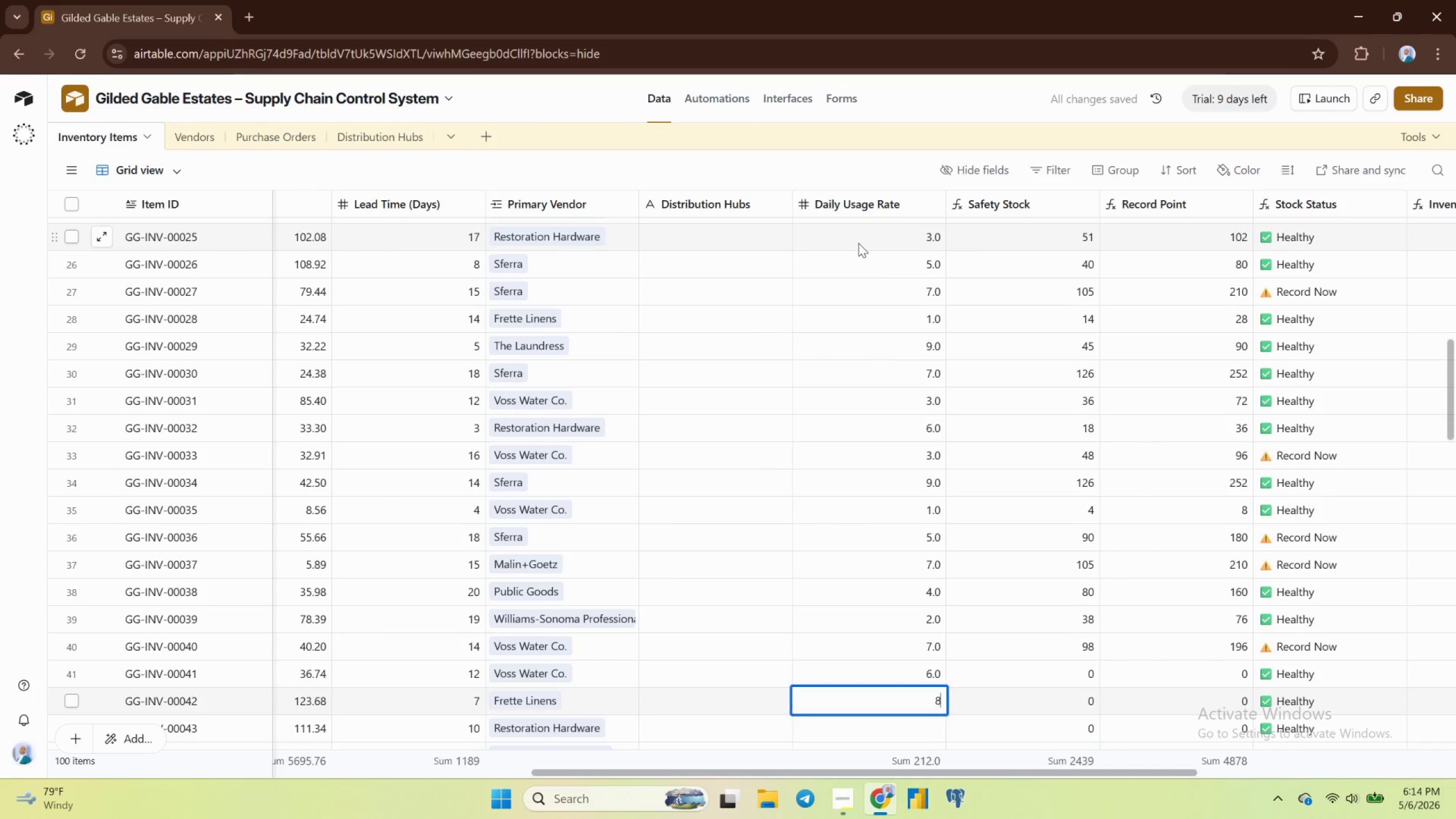 
key(Enter)
 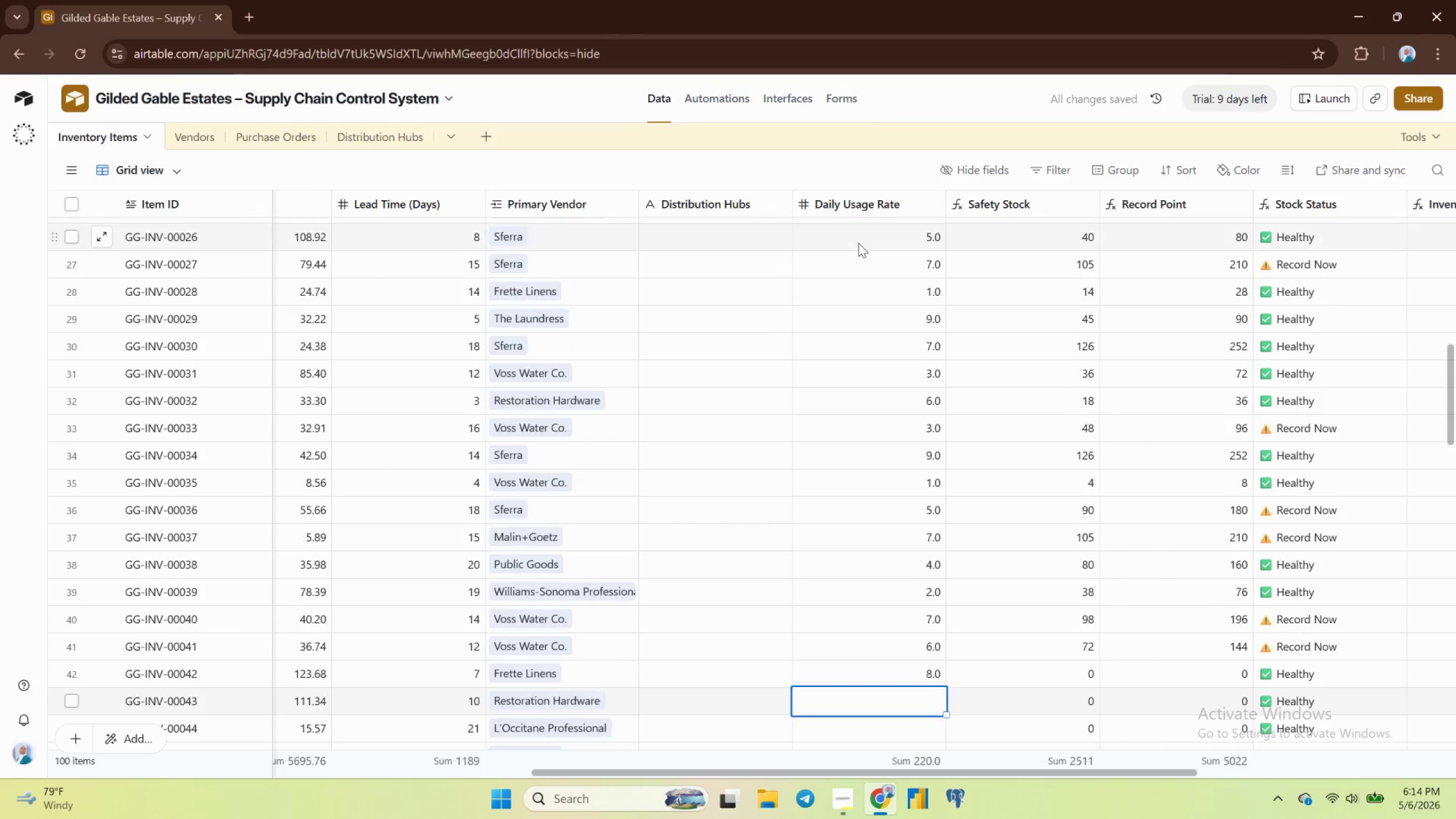 
key(9)
 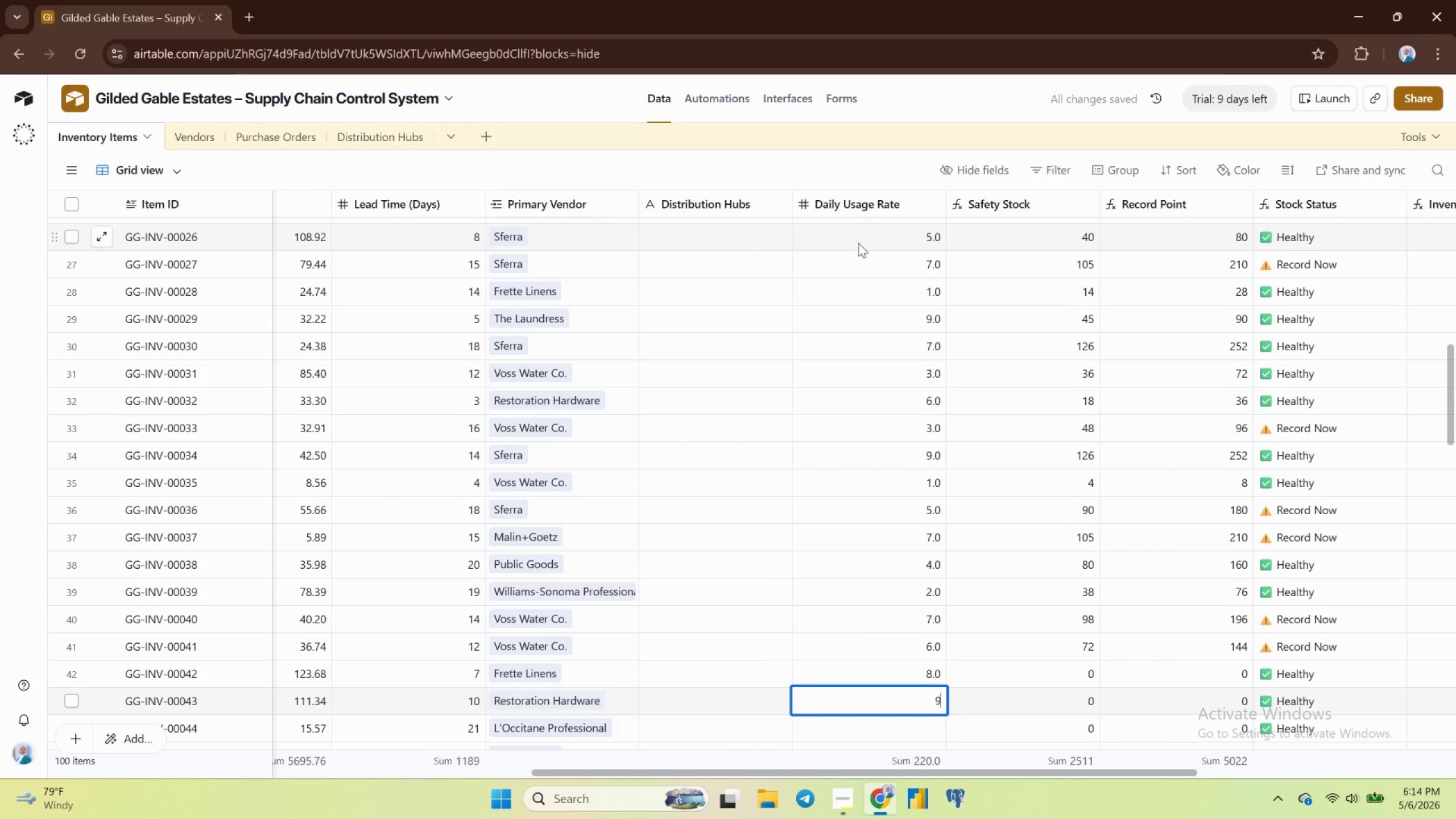 
key(Enter)
 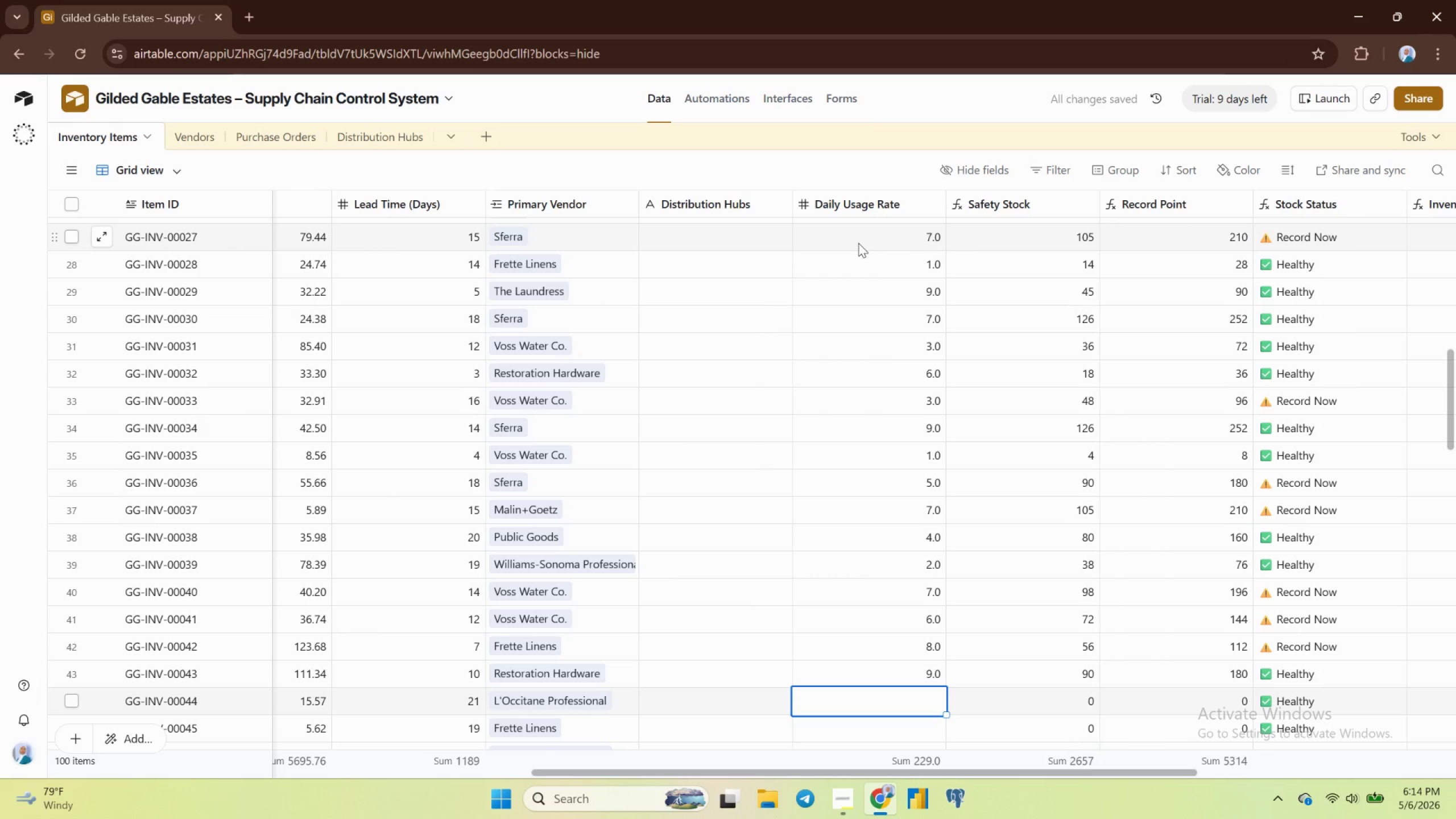 
key(3)
 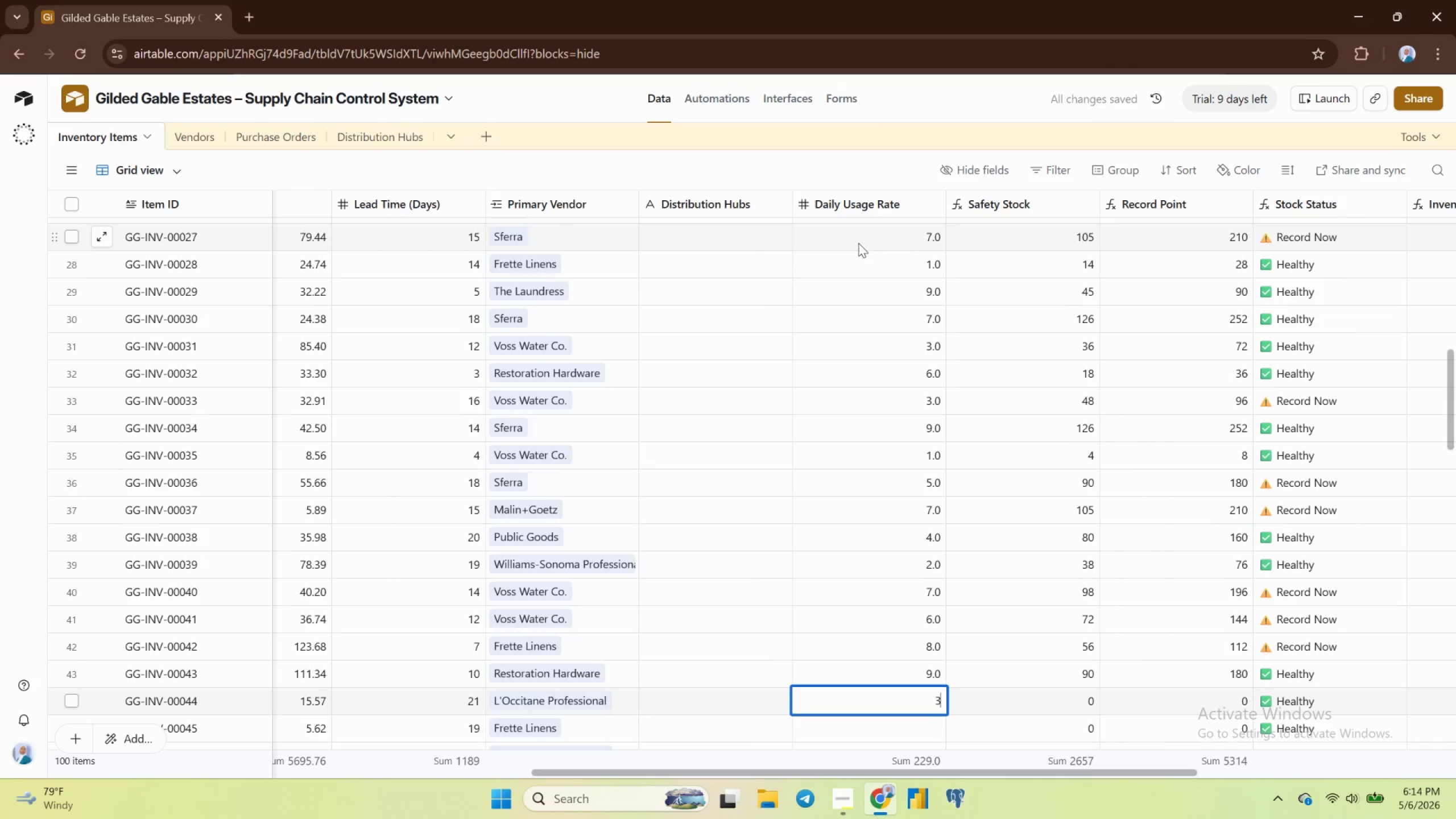 
key(Enter)
 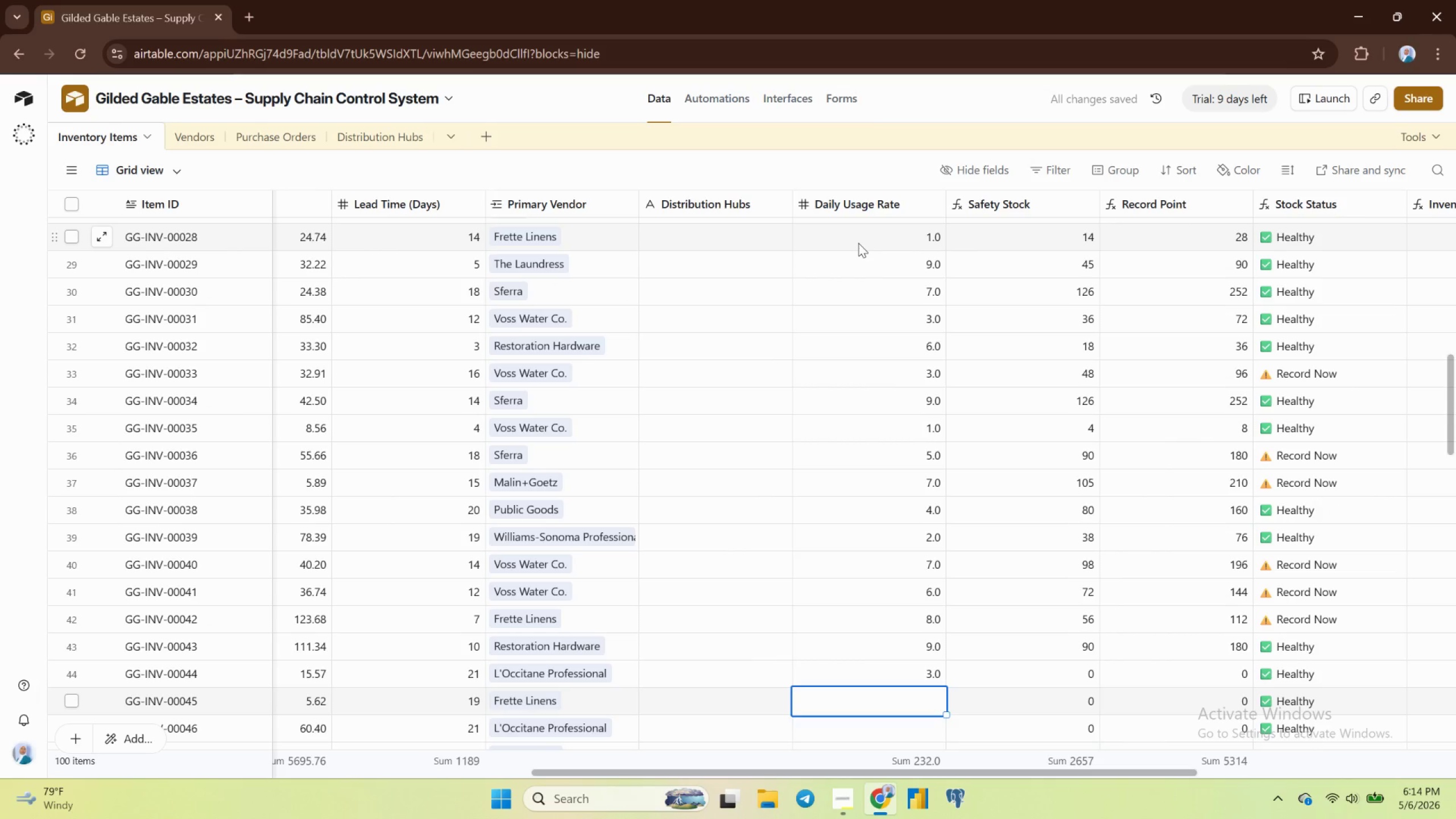 
key(5)
 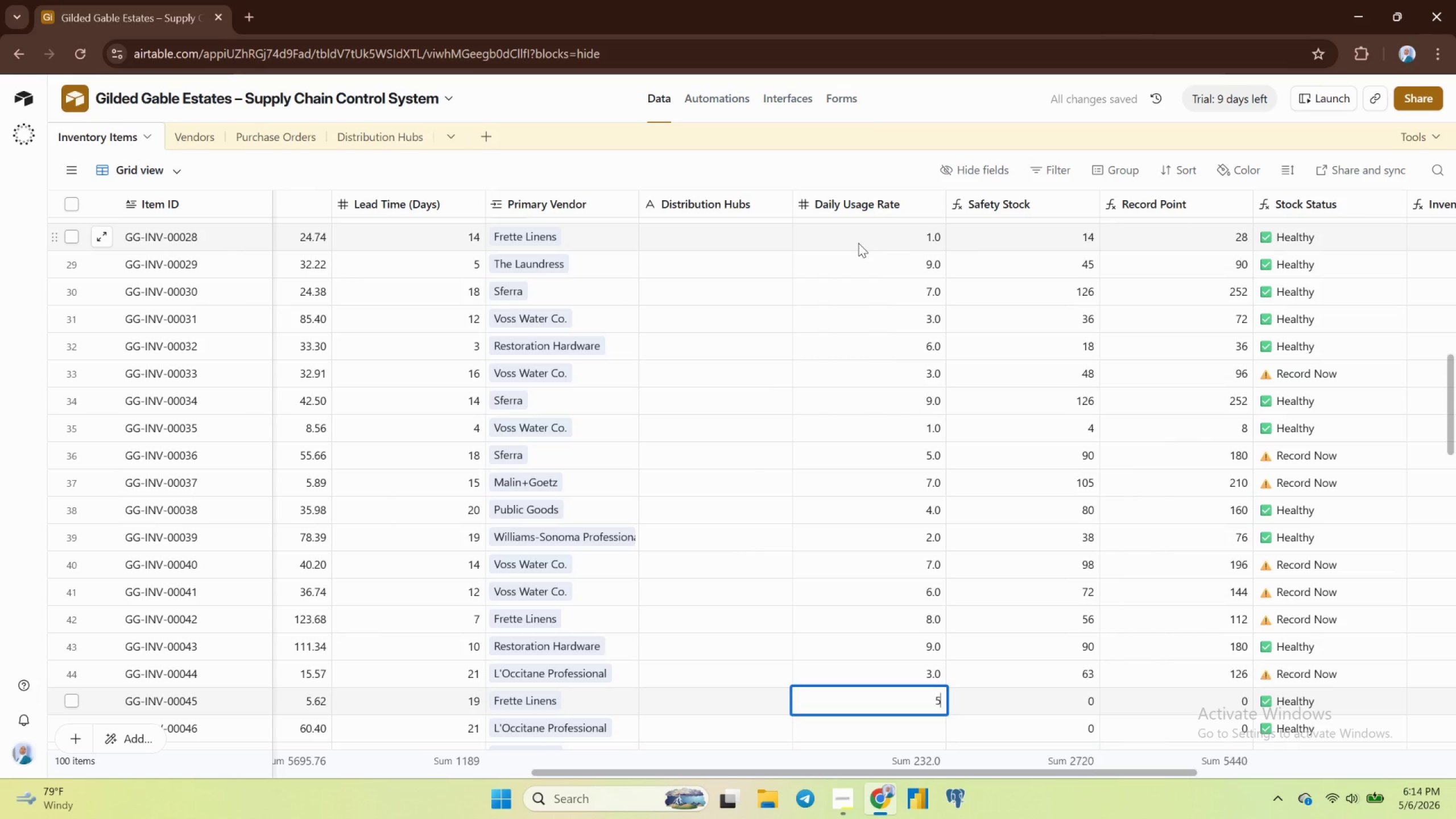 
key(Enter)
 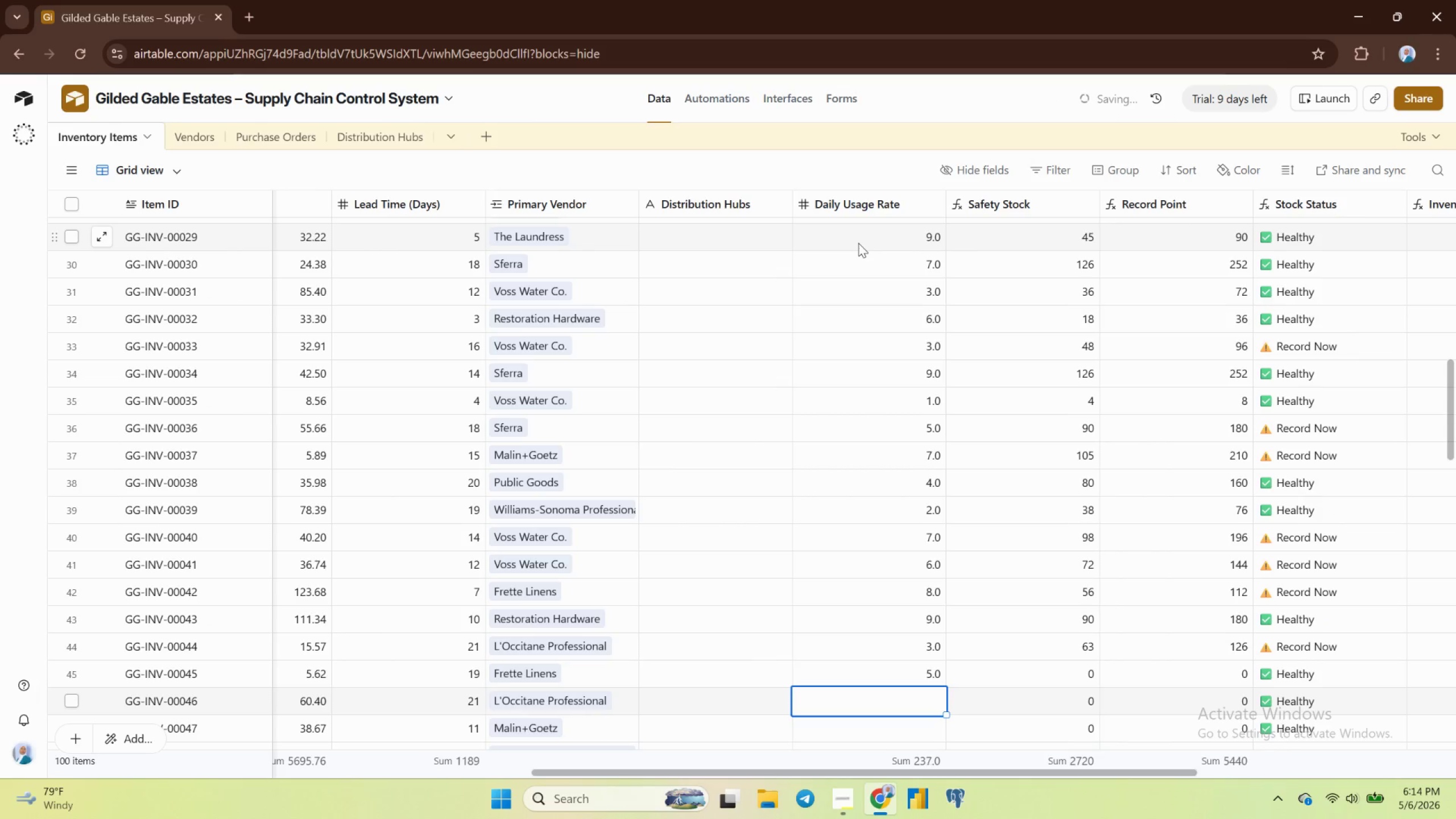 
key(4)
 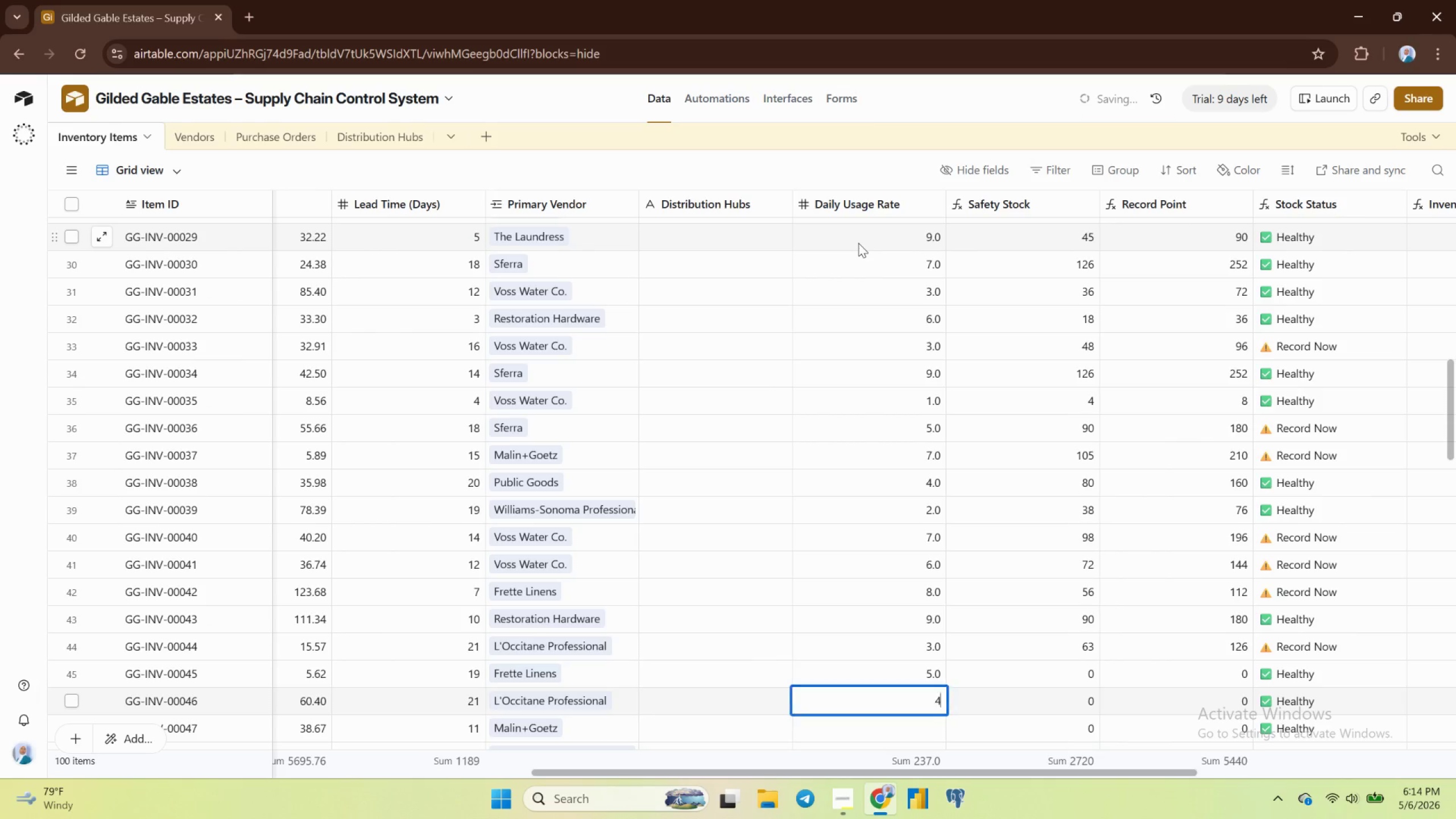 
key(Enter)
 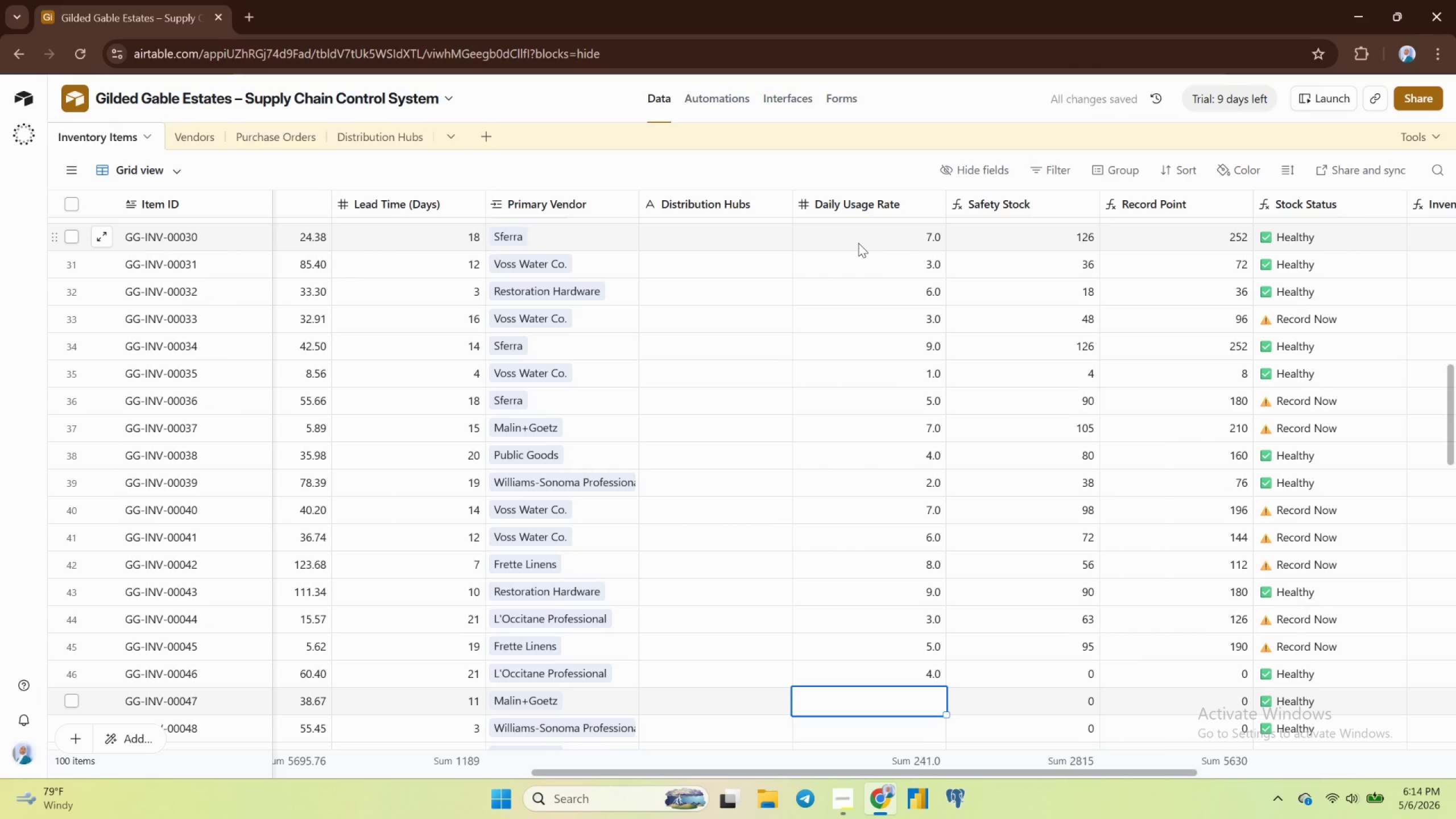 
key(7)
 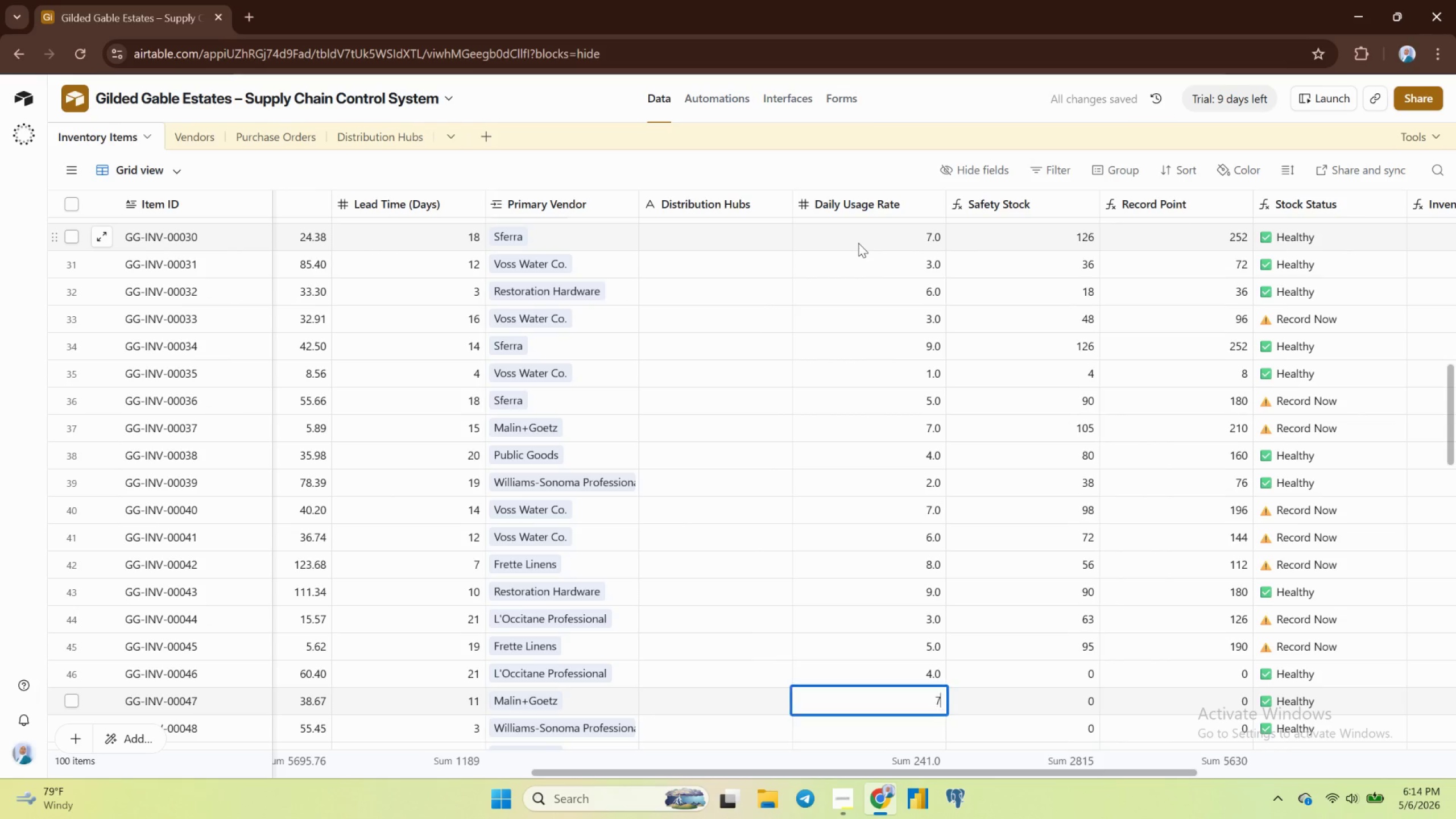 
key(Enter)
 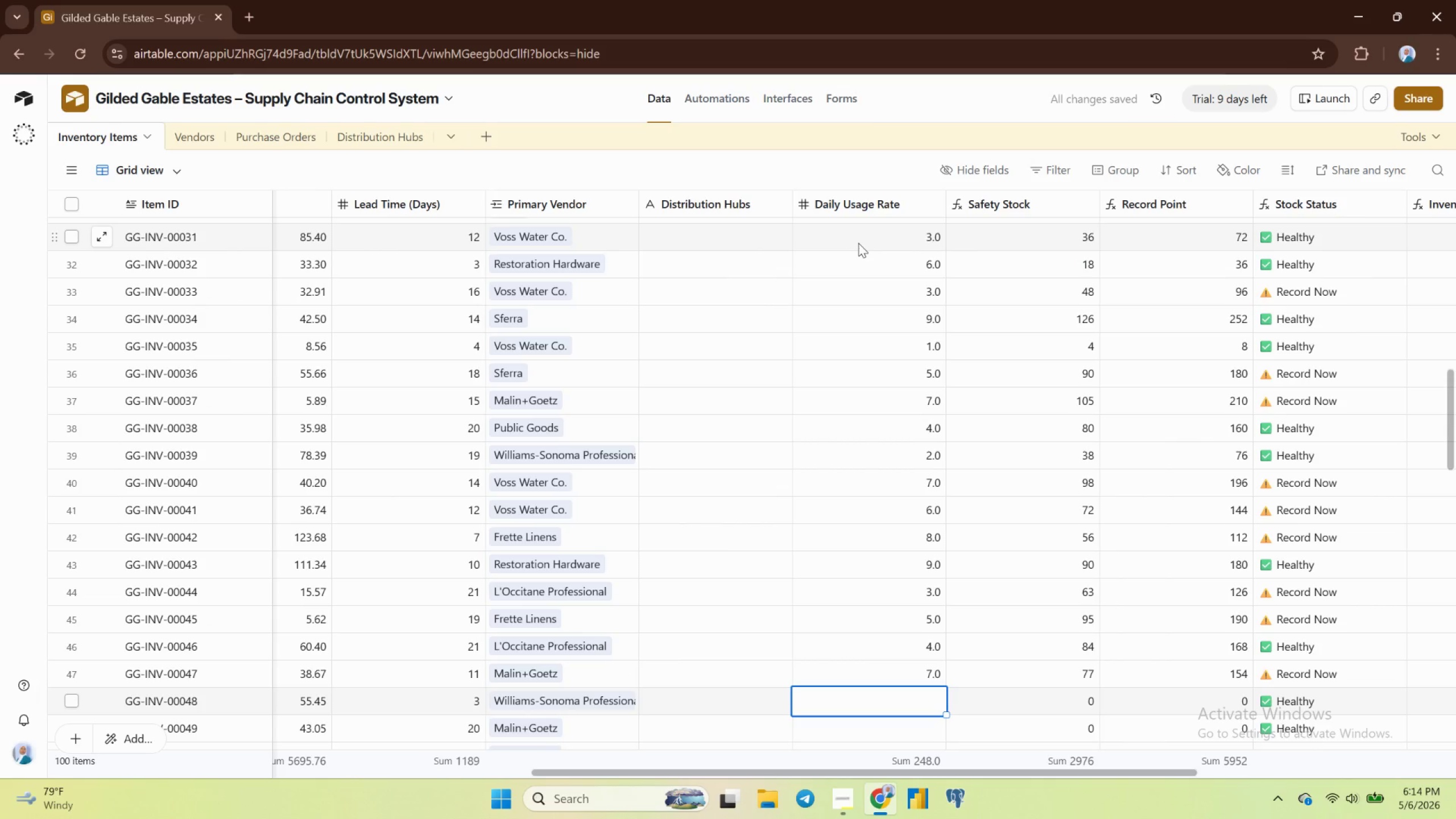 
key(2)
 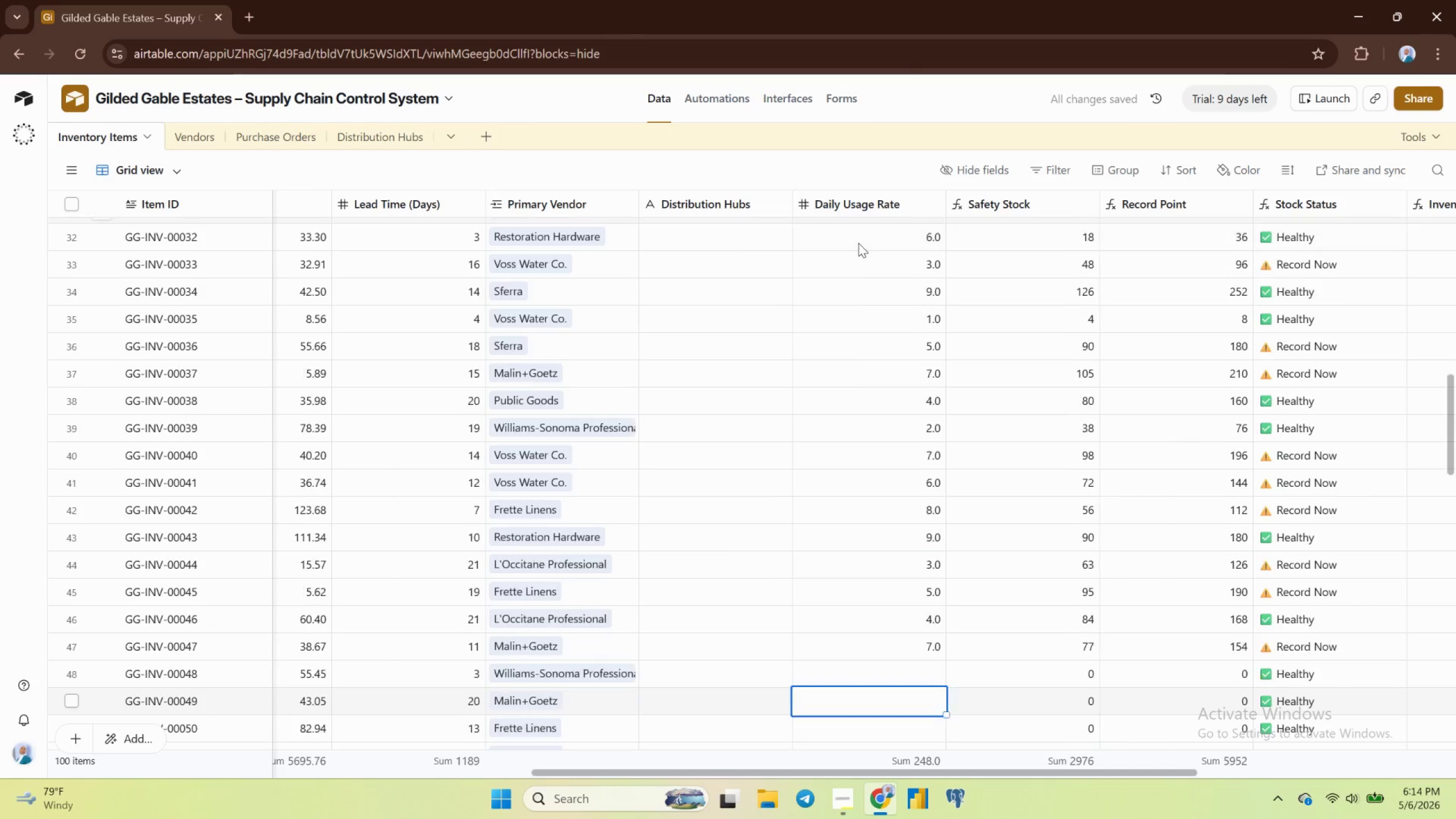 
key(Enter)
 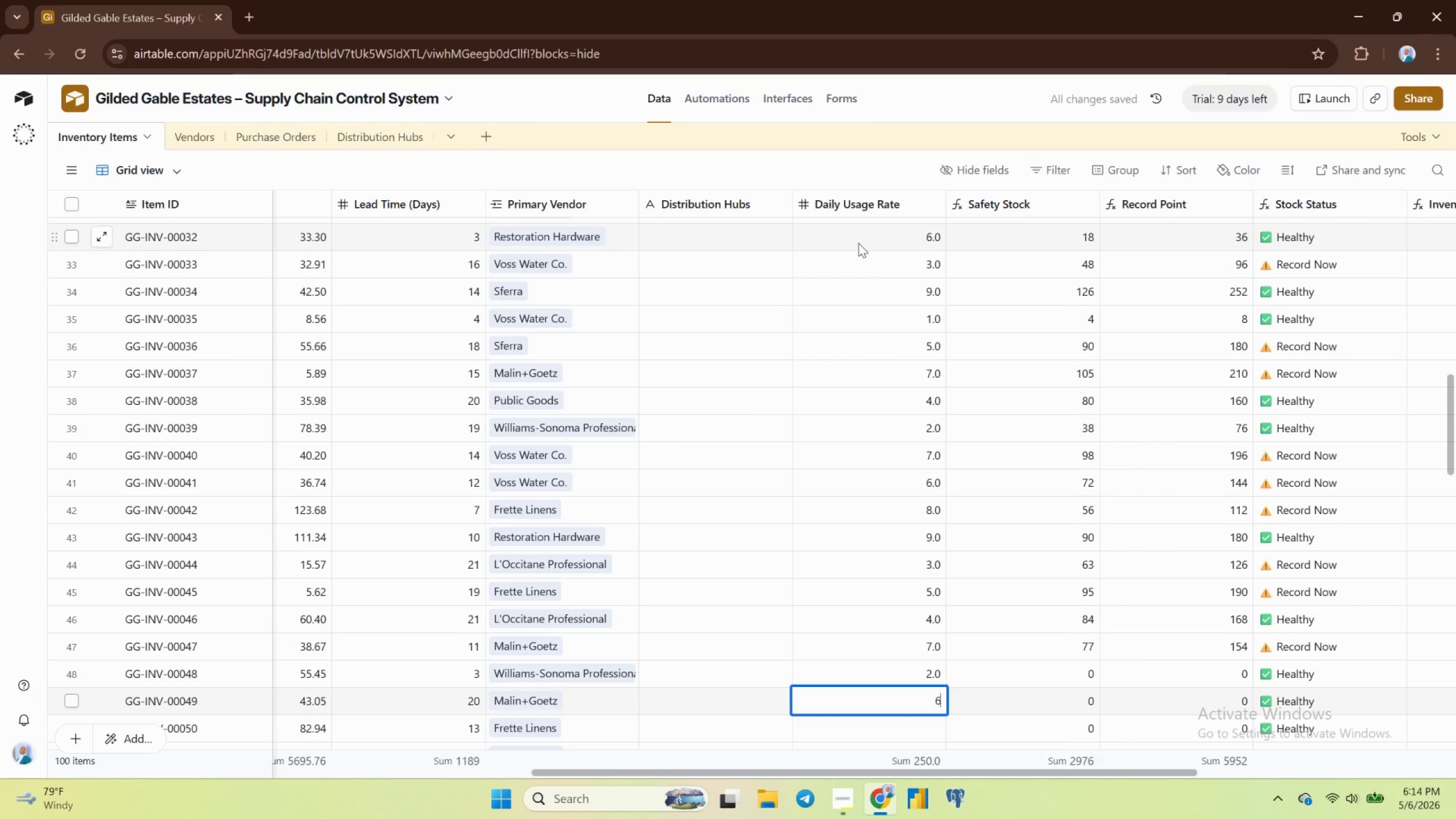 
key(6)
 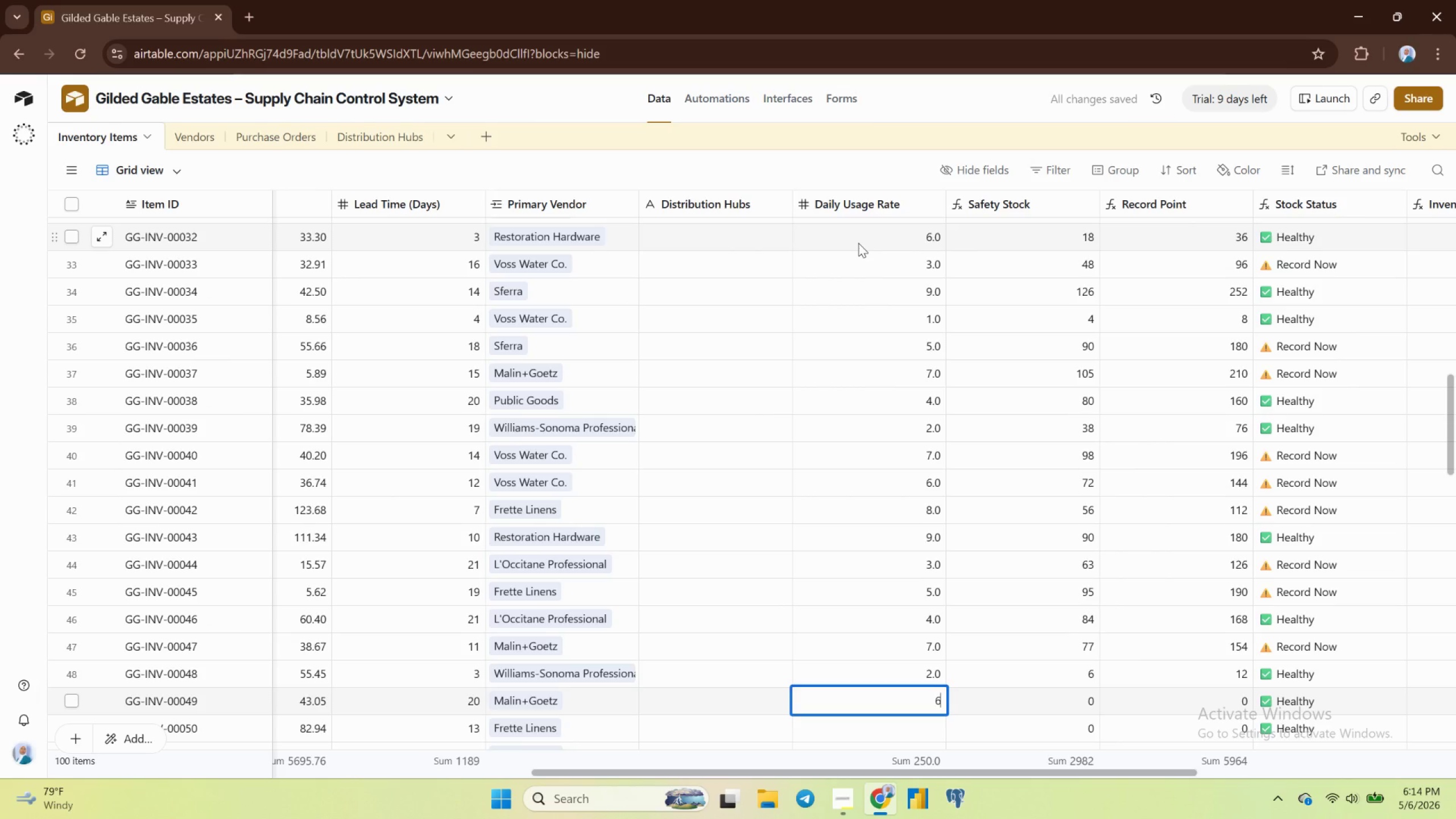 
key(Enter)
 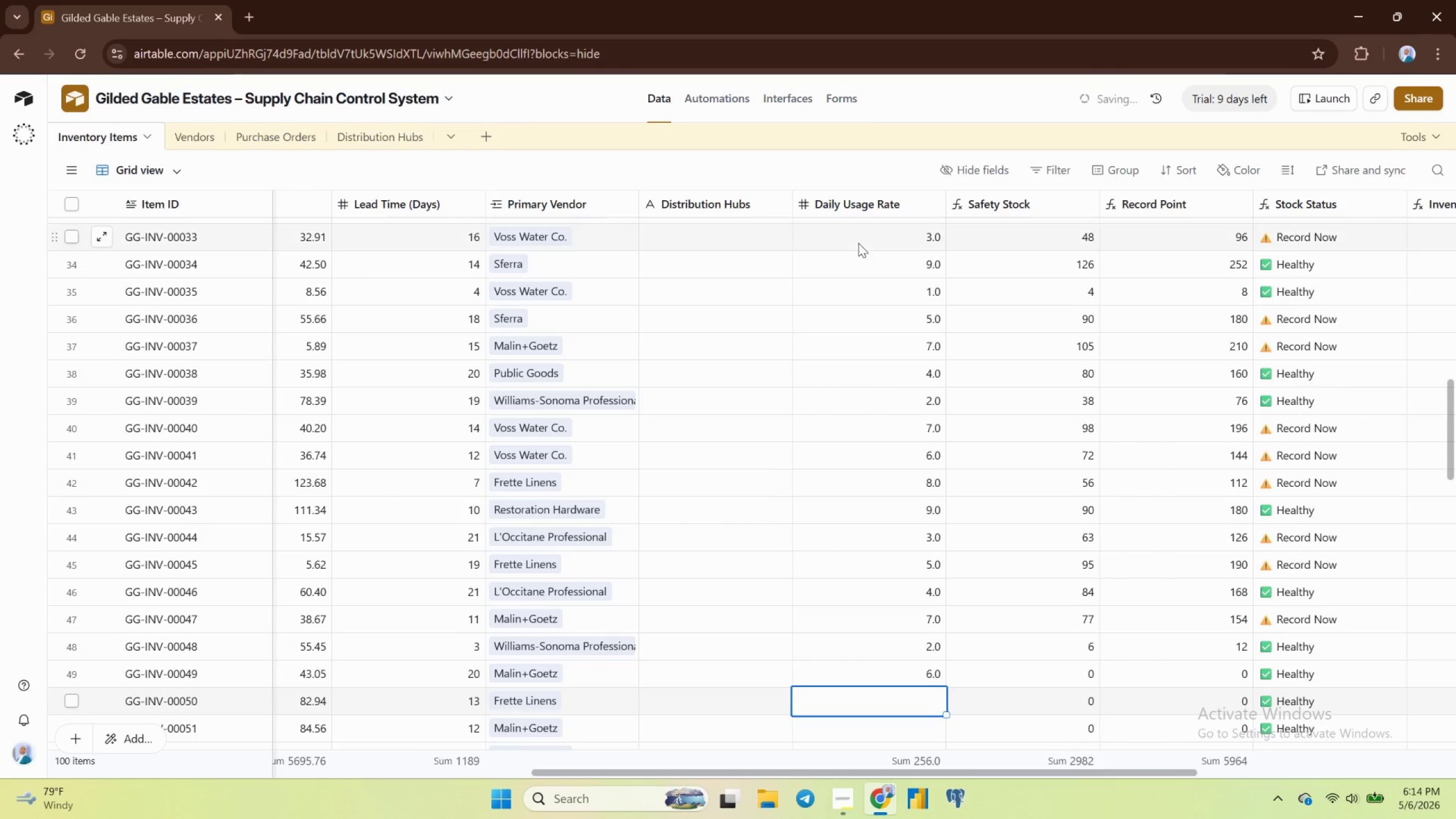 
key(5)
 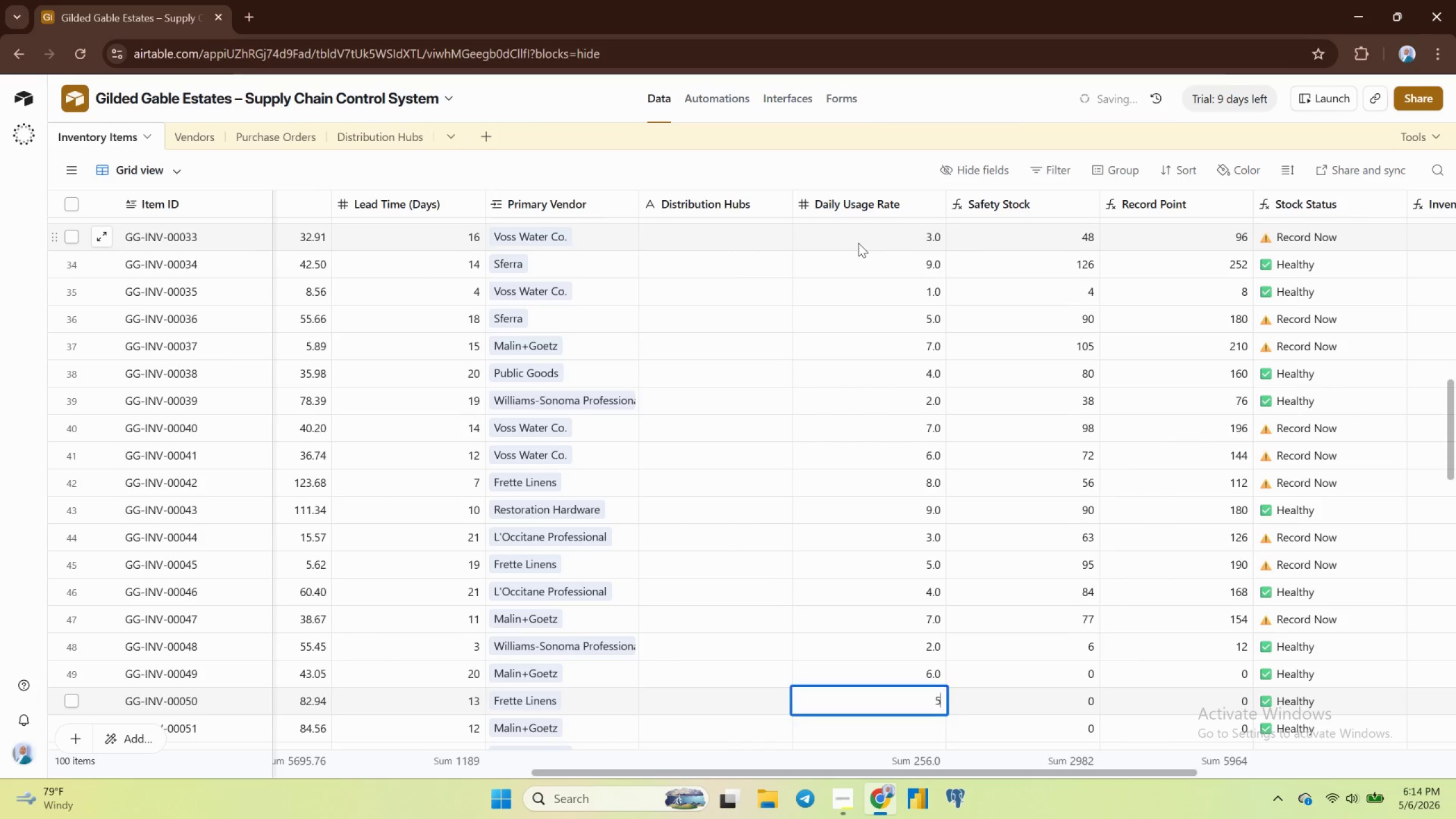 
key(Enter)
 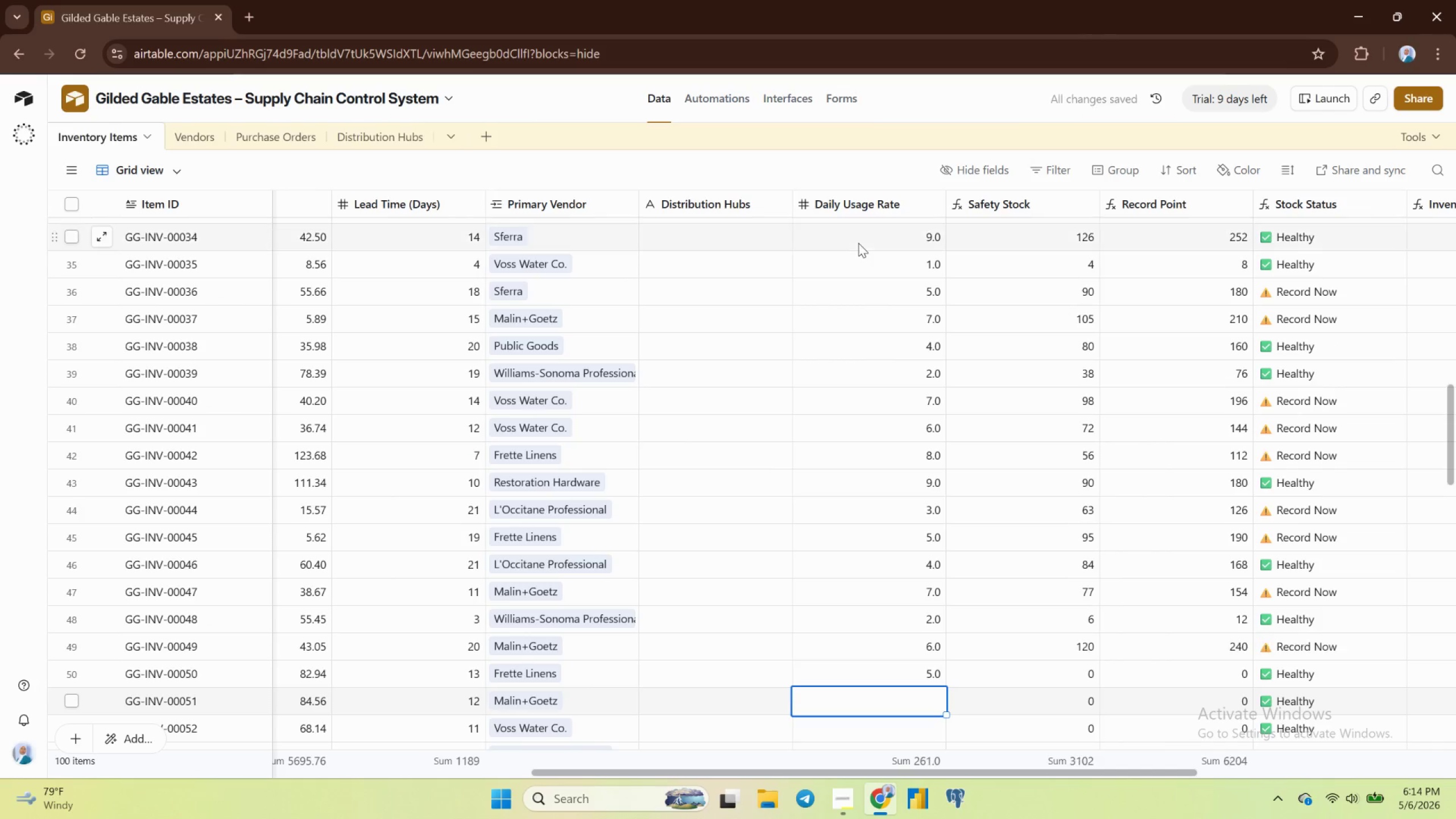 
key(3)
 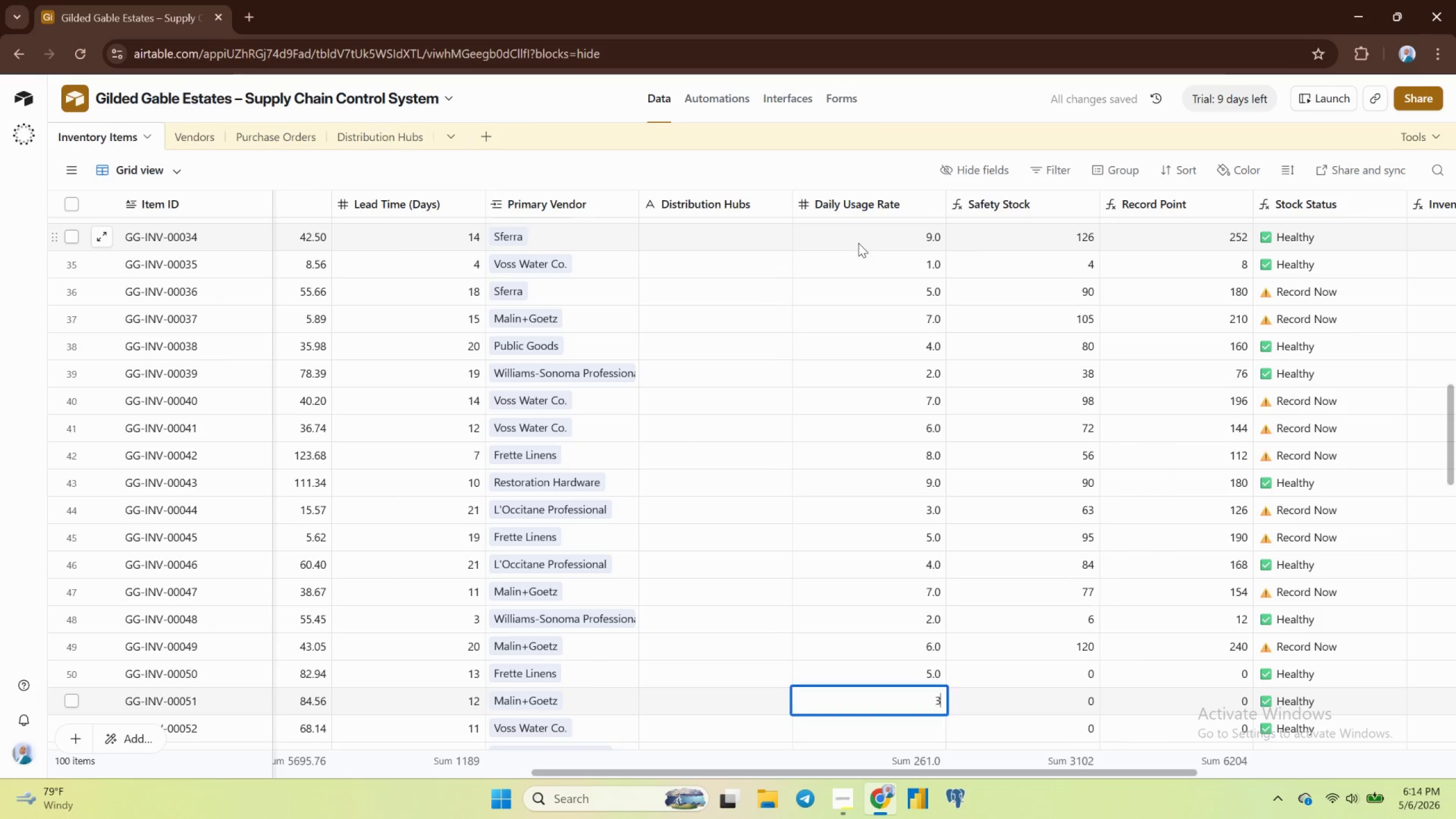 
key(Enter)
 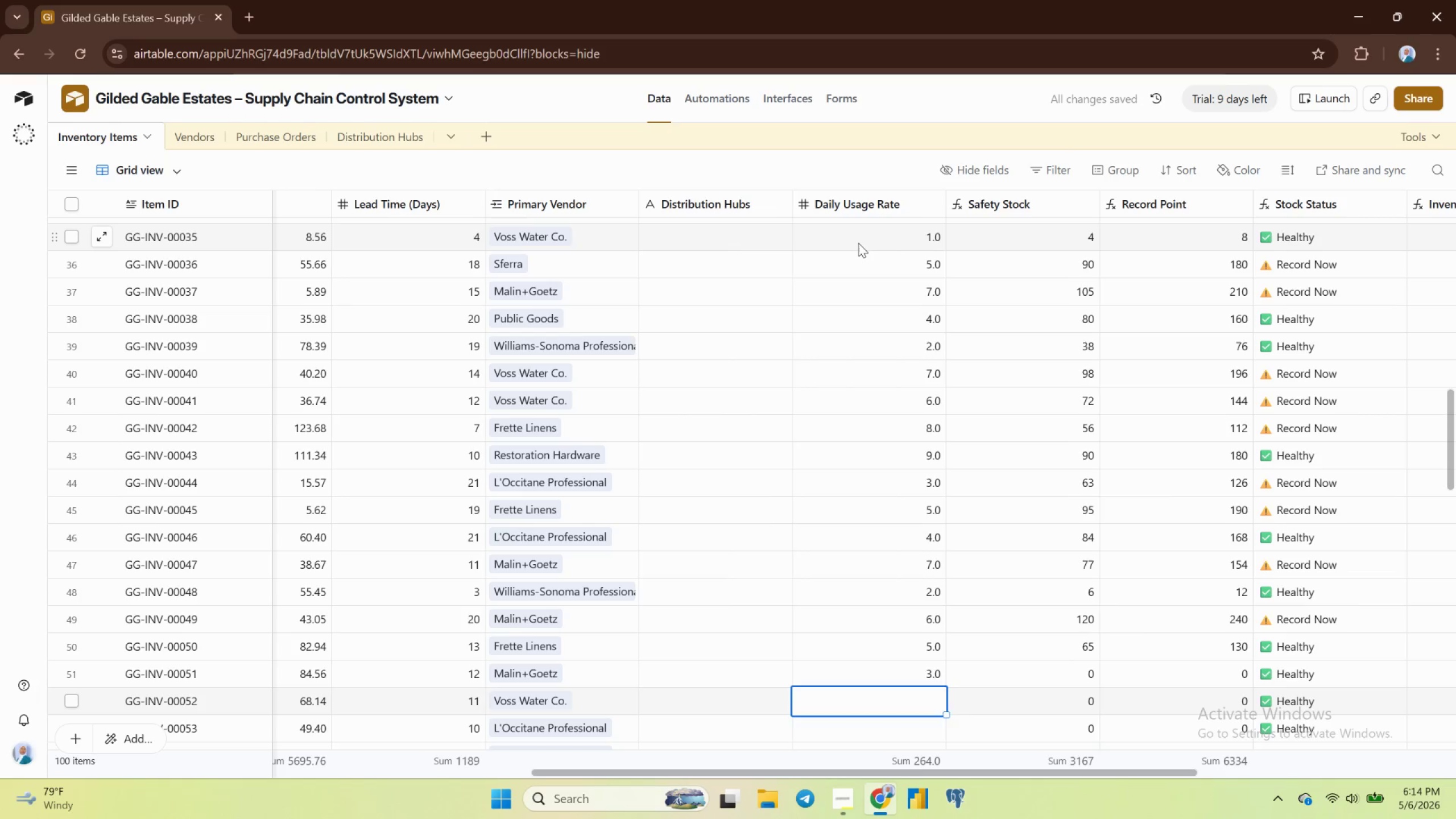 
key(8)
 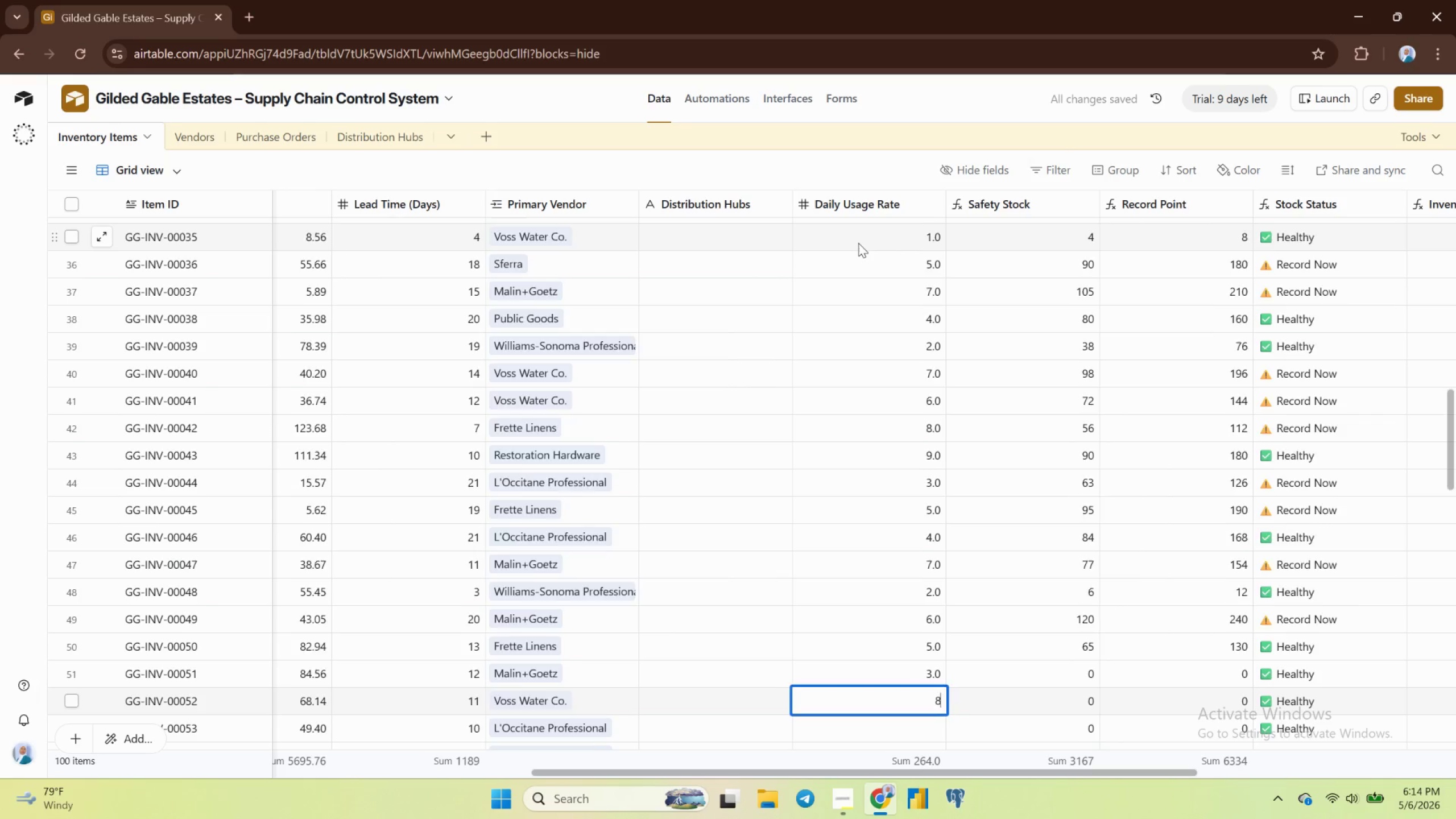 
key(Enter)
 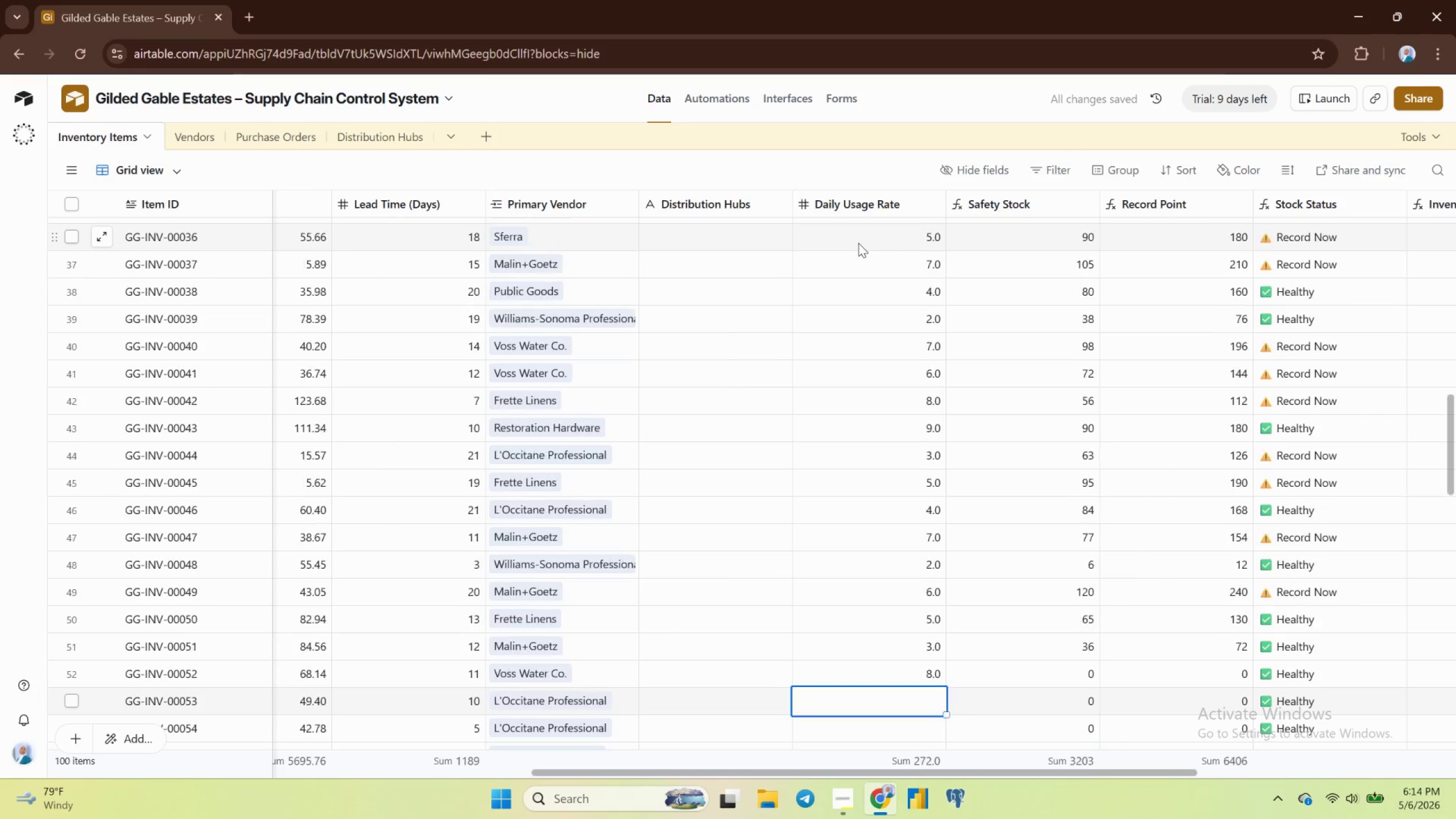 
key(9)
 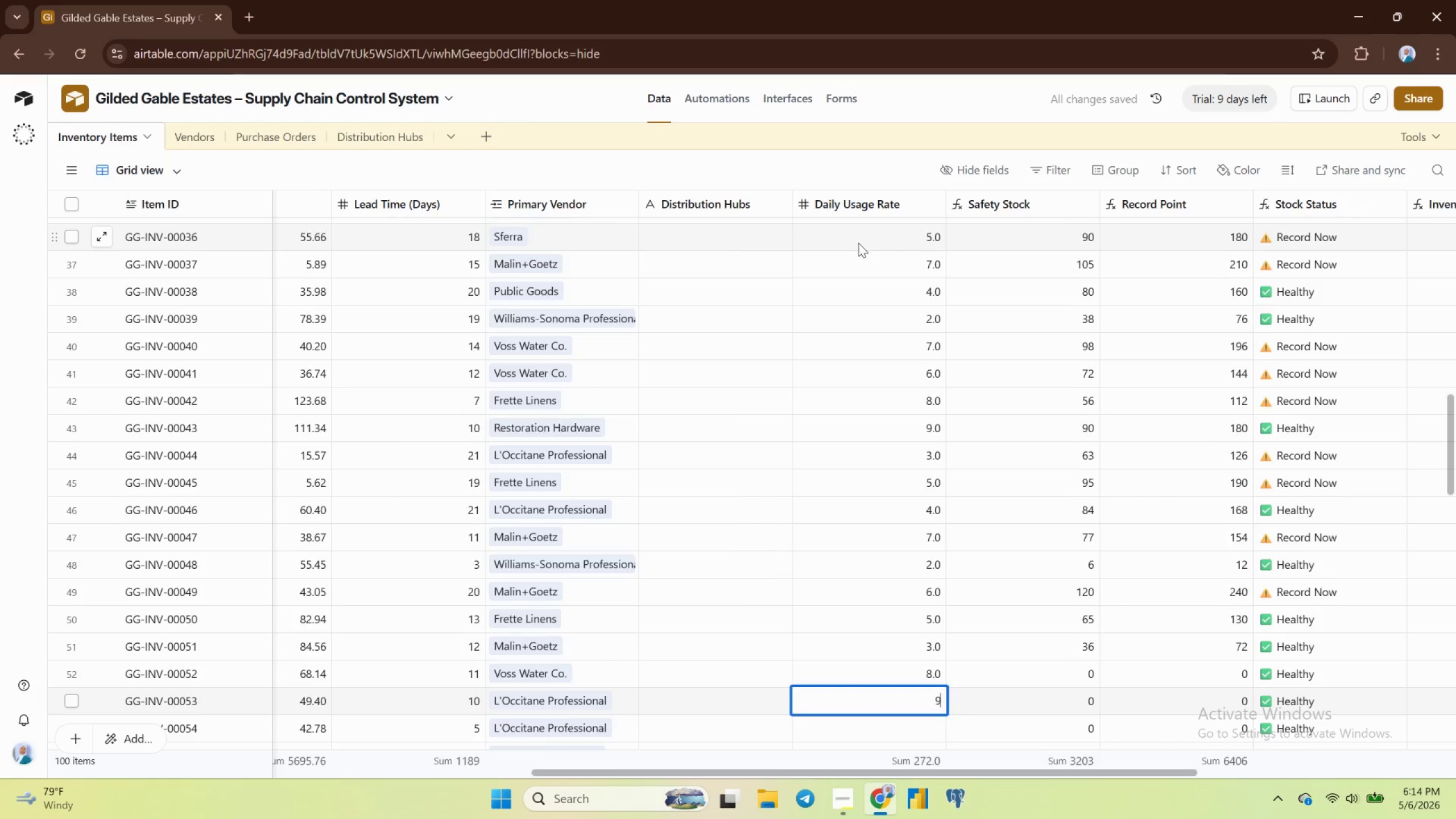 
key(Enter)
 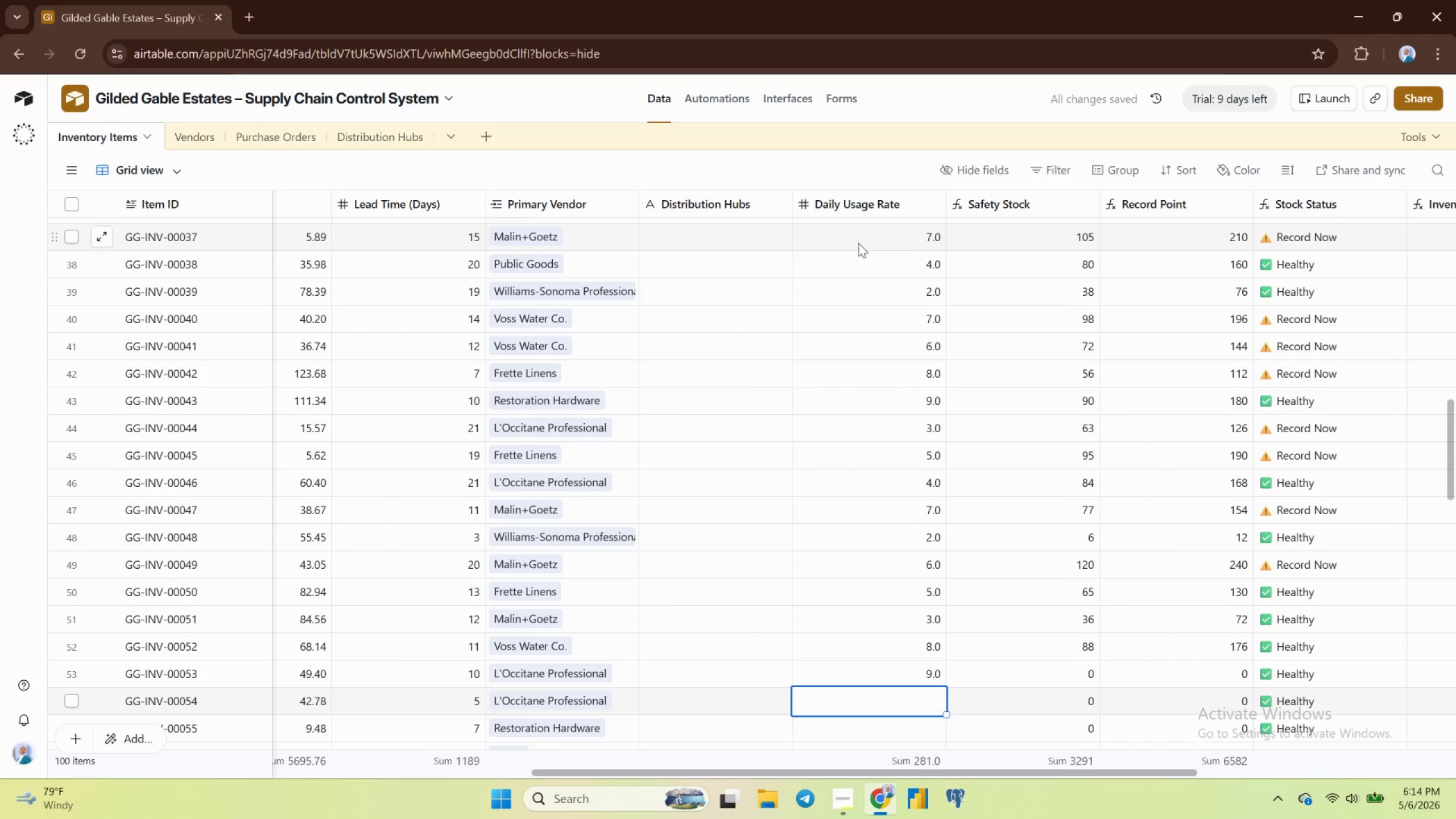 
key(2)
 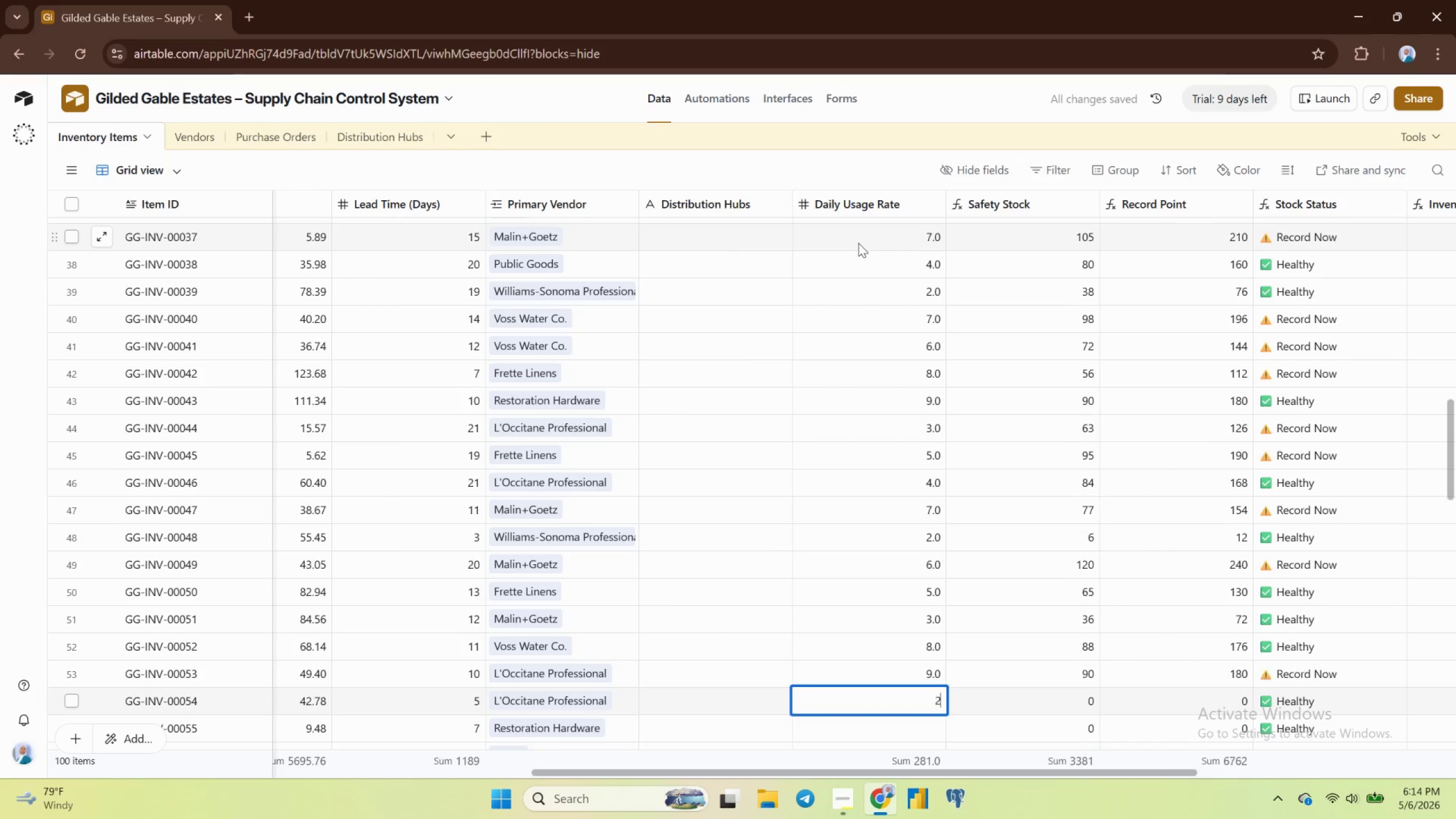 
key(Enter)
 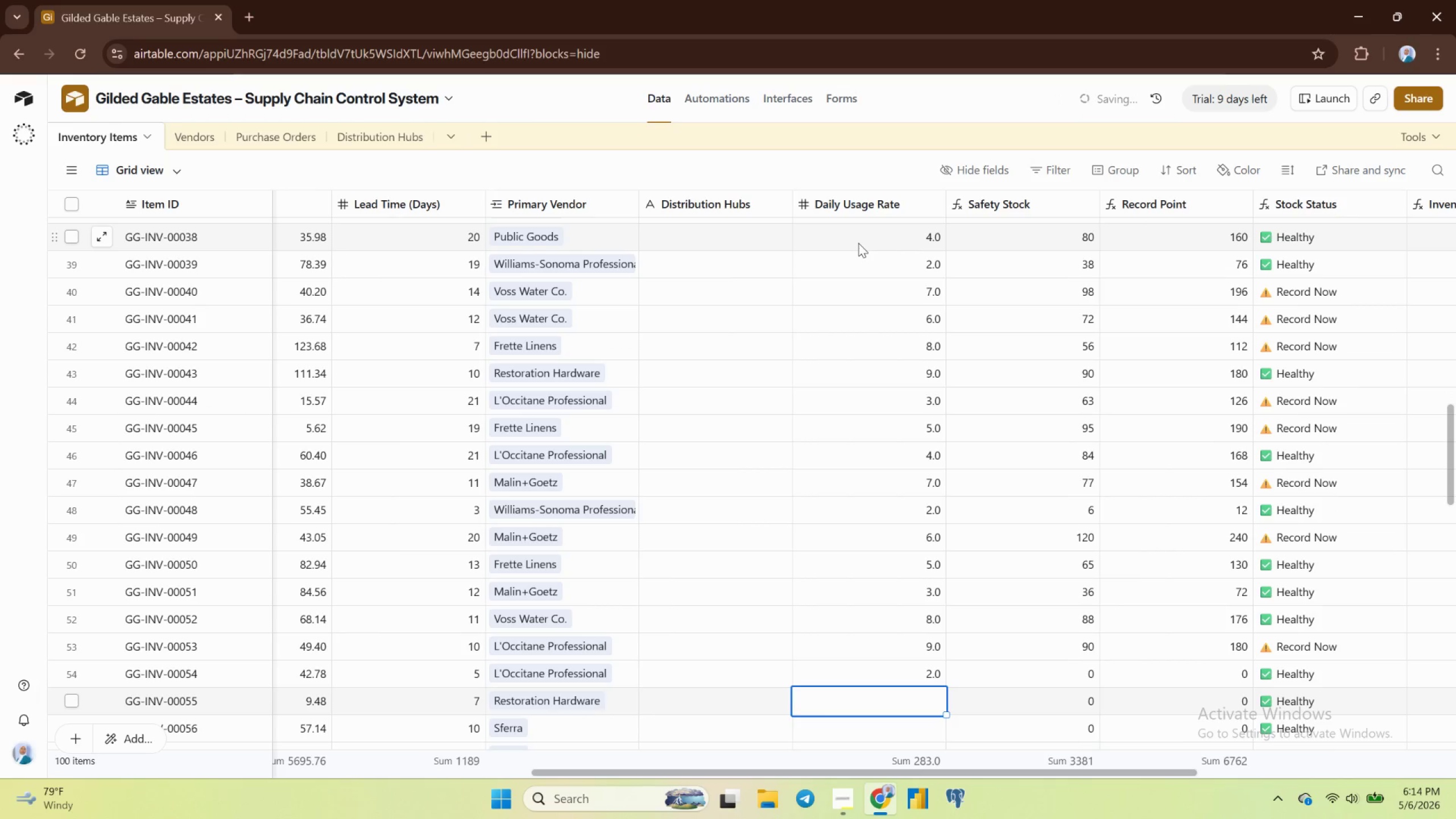 
key(6)
 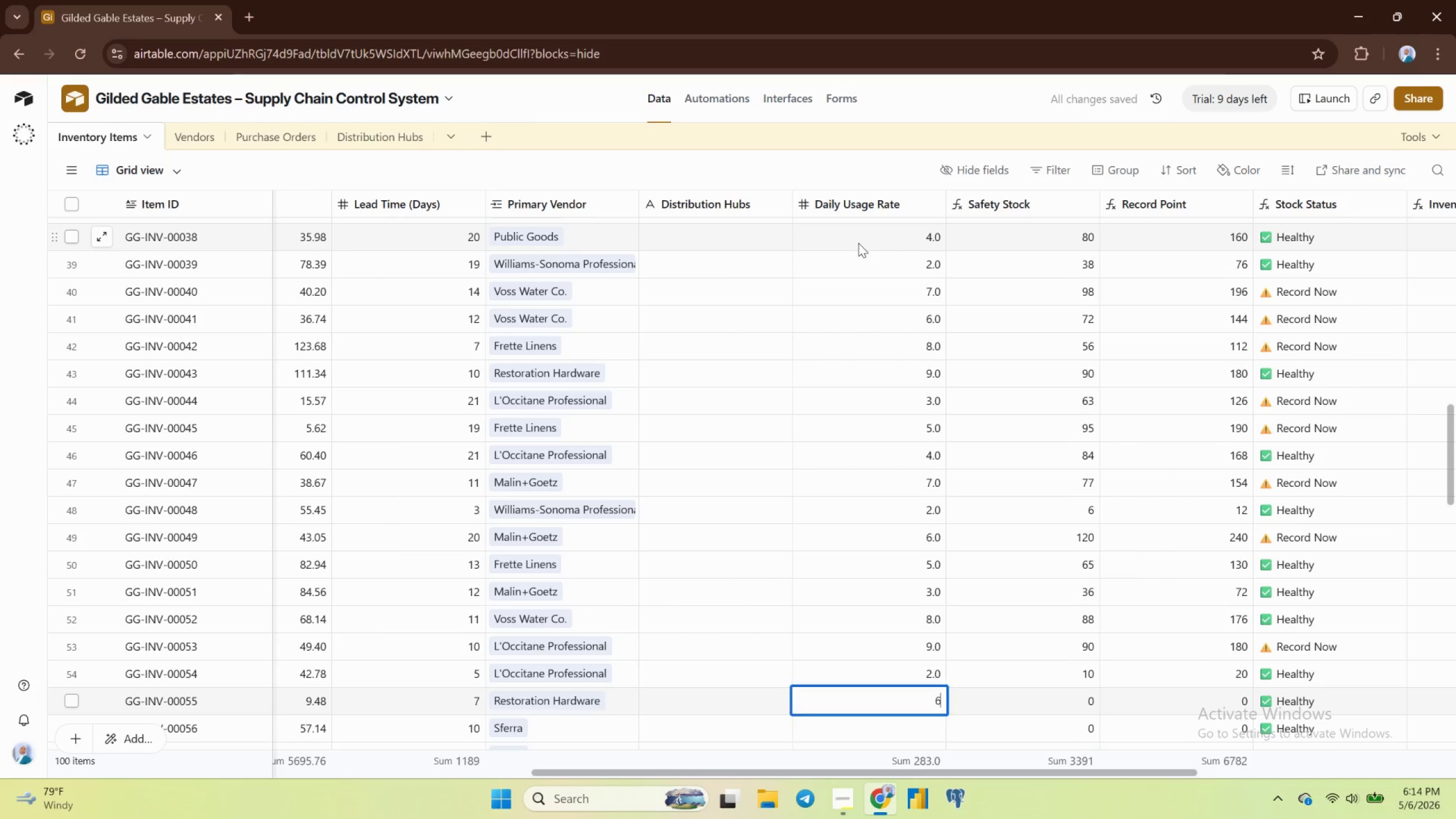 
key(Enter)
 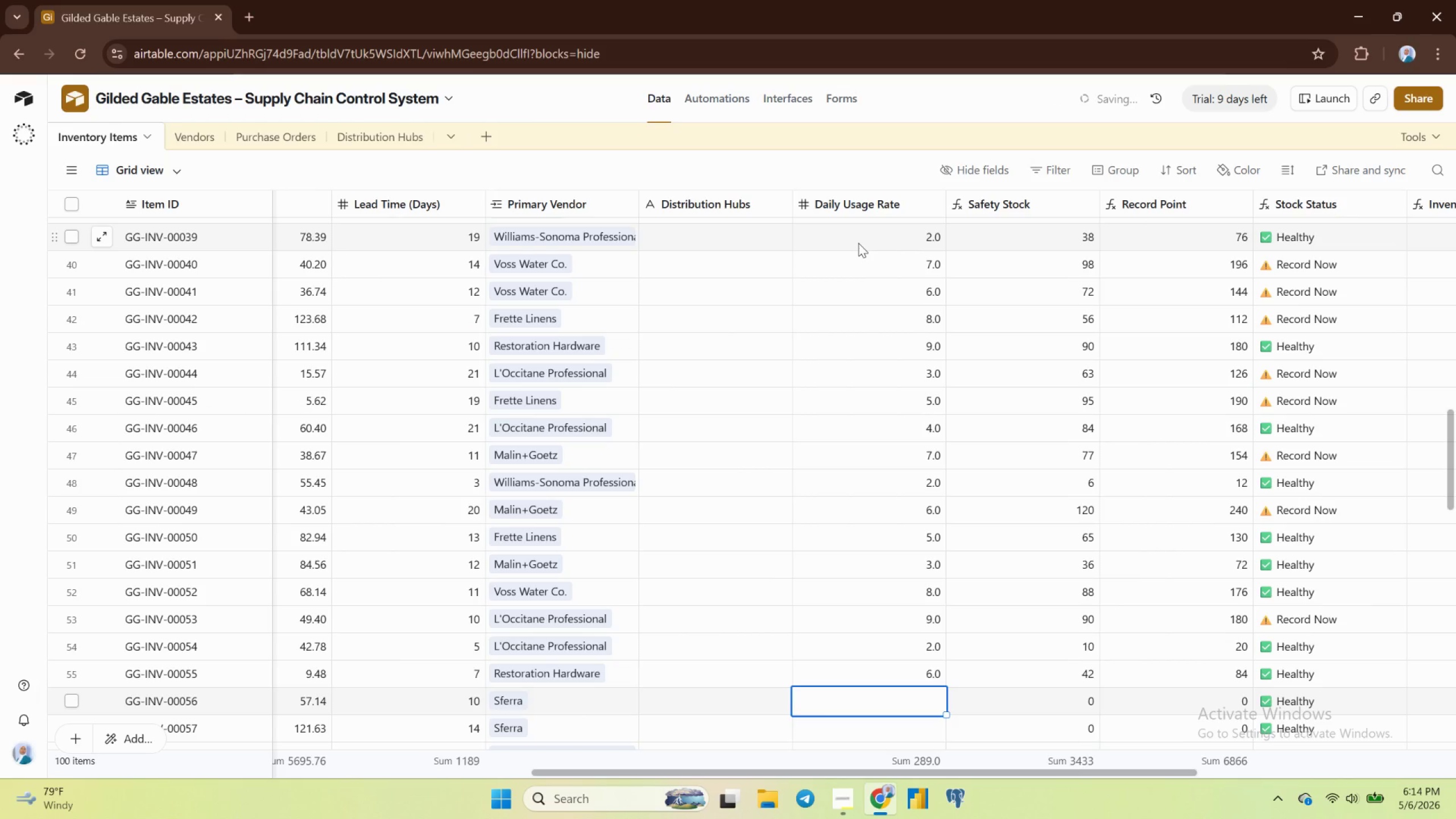 
key(4)
 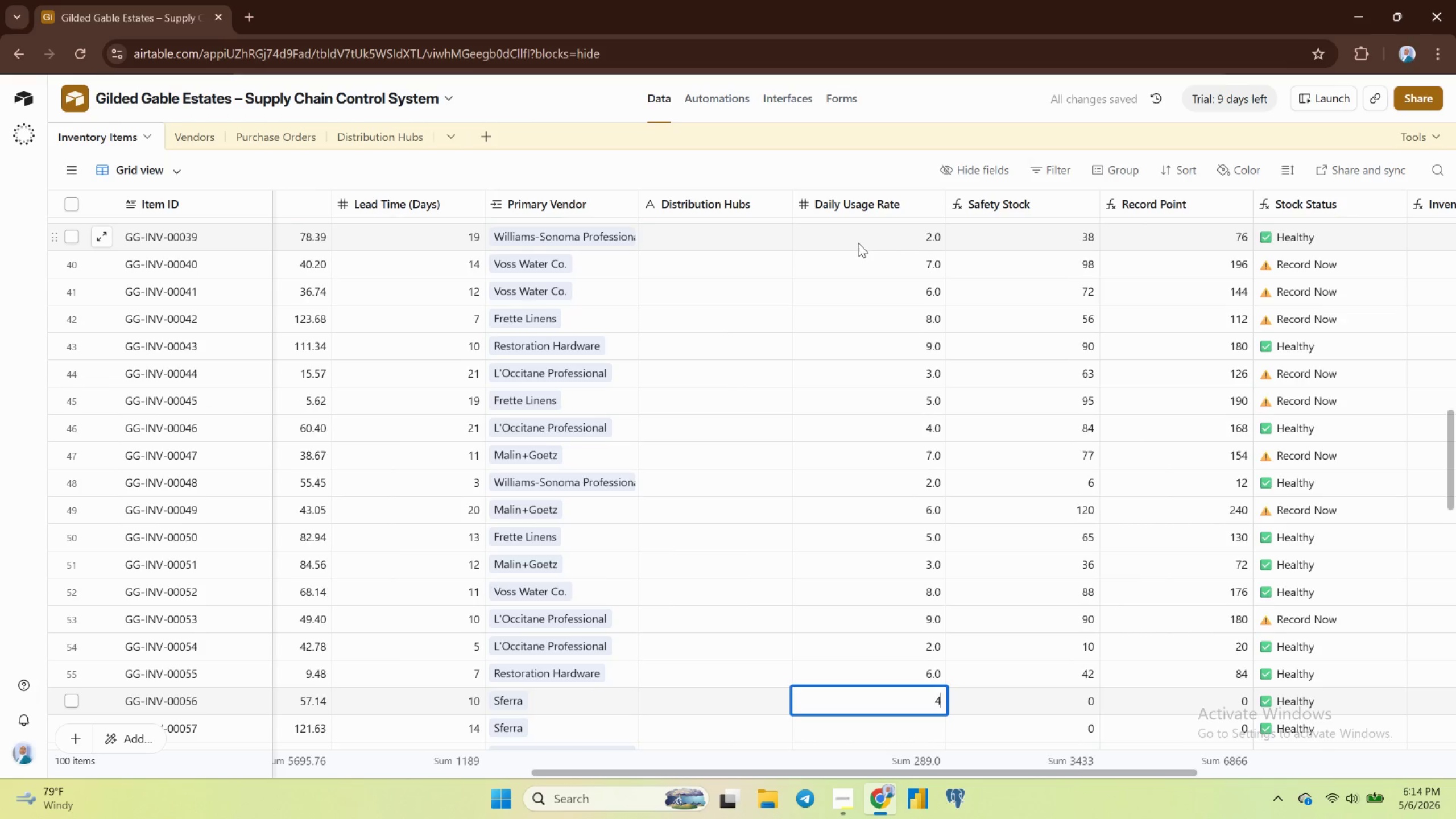 
key(Enter)
 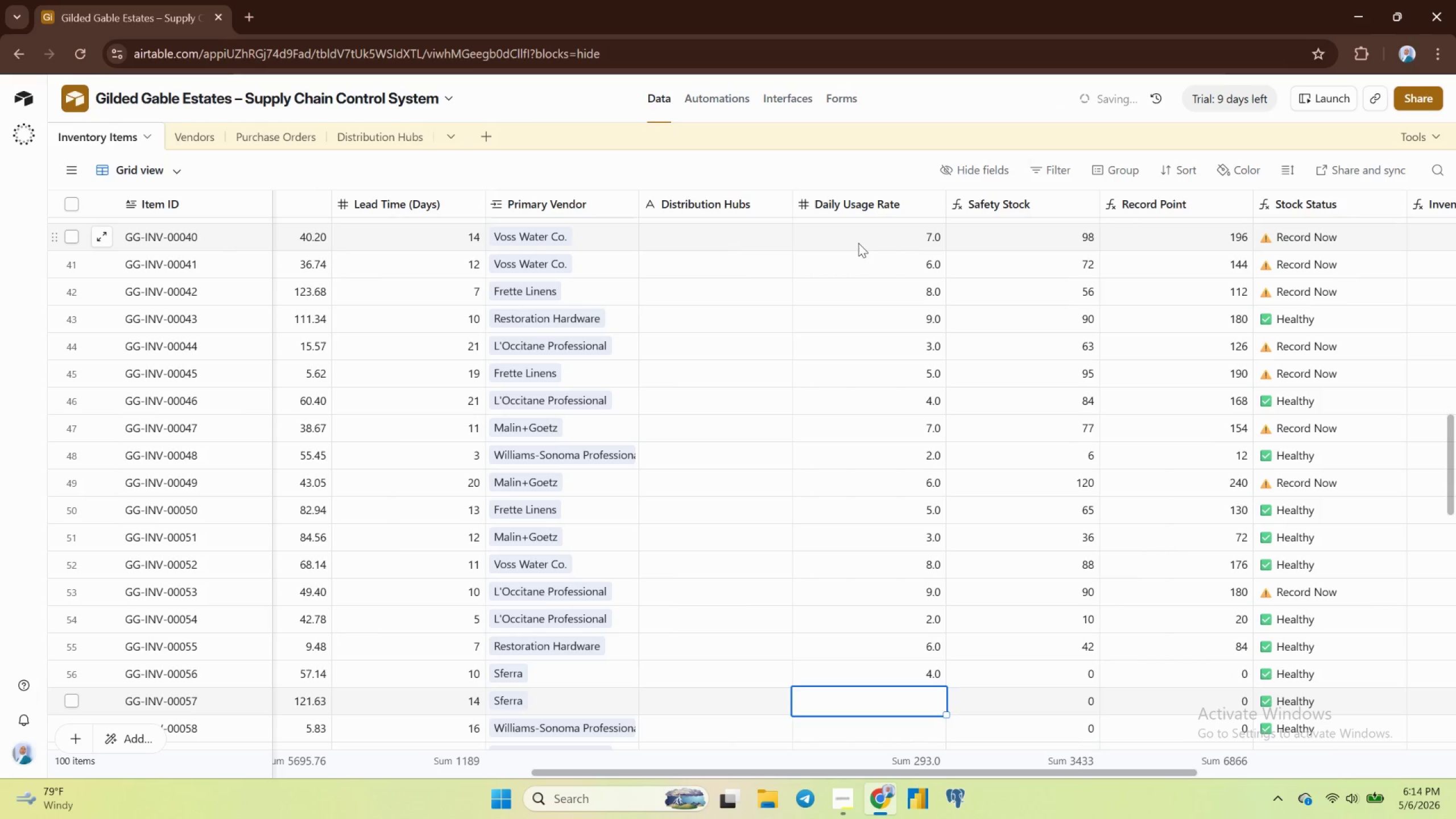 
key(5)
 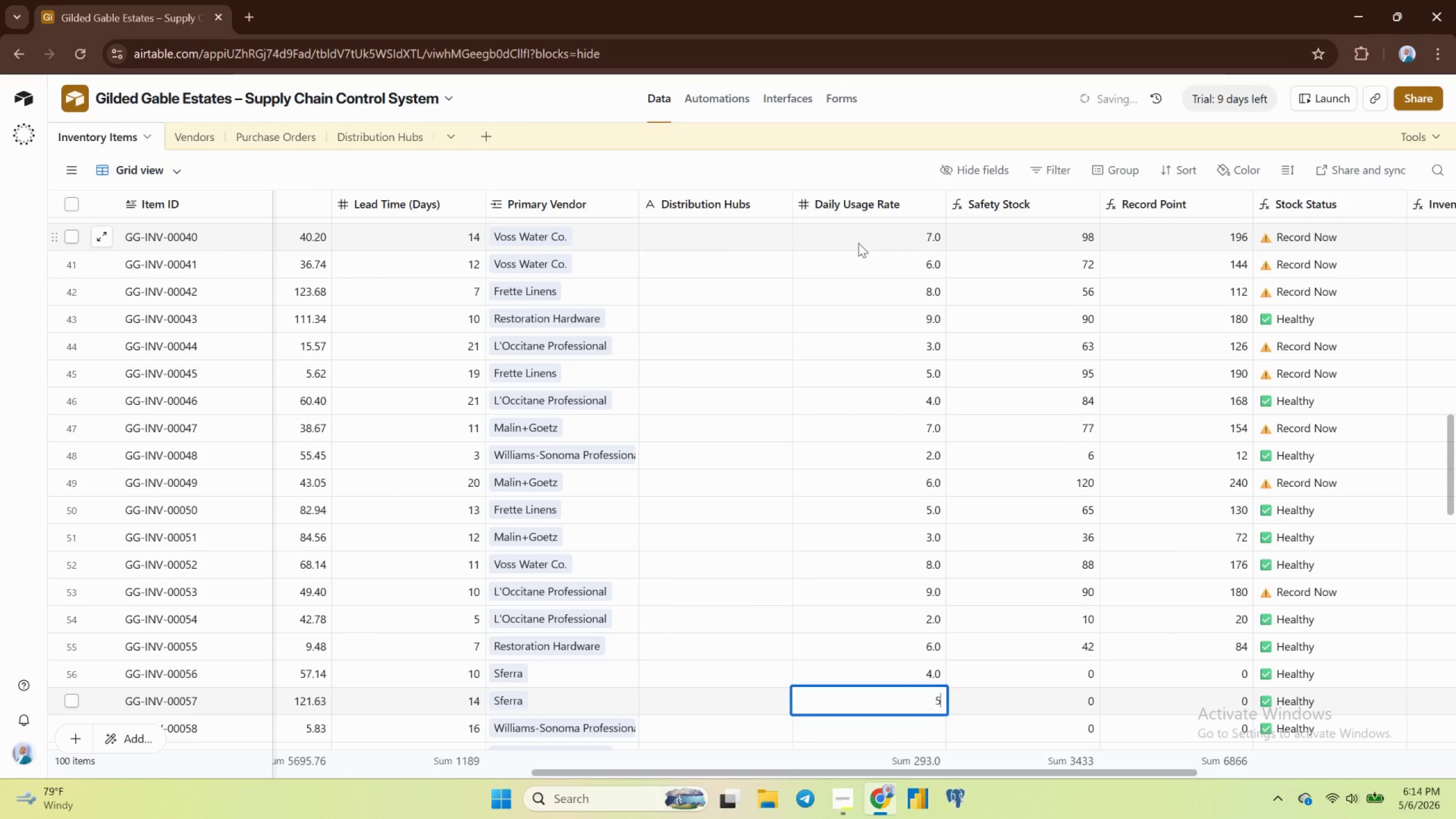 
key(Enter)
 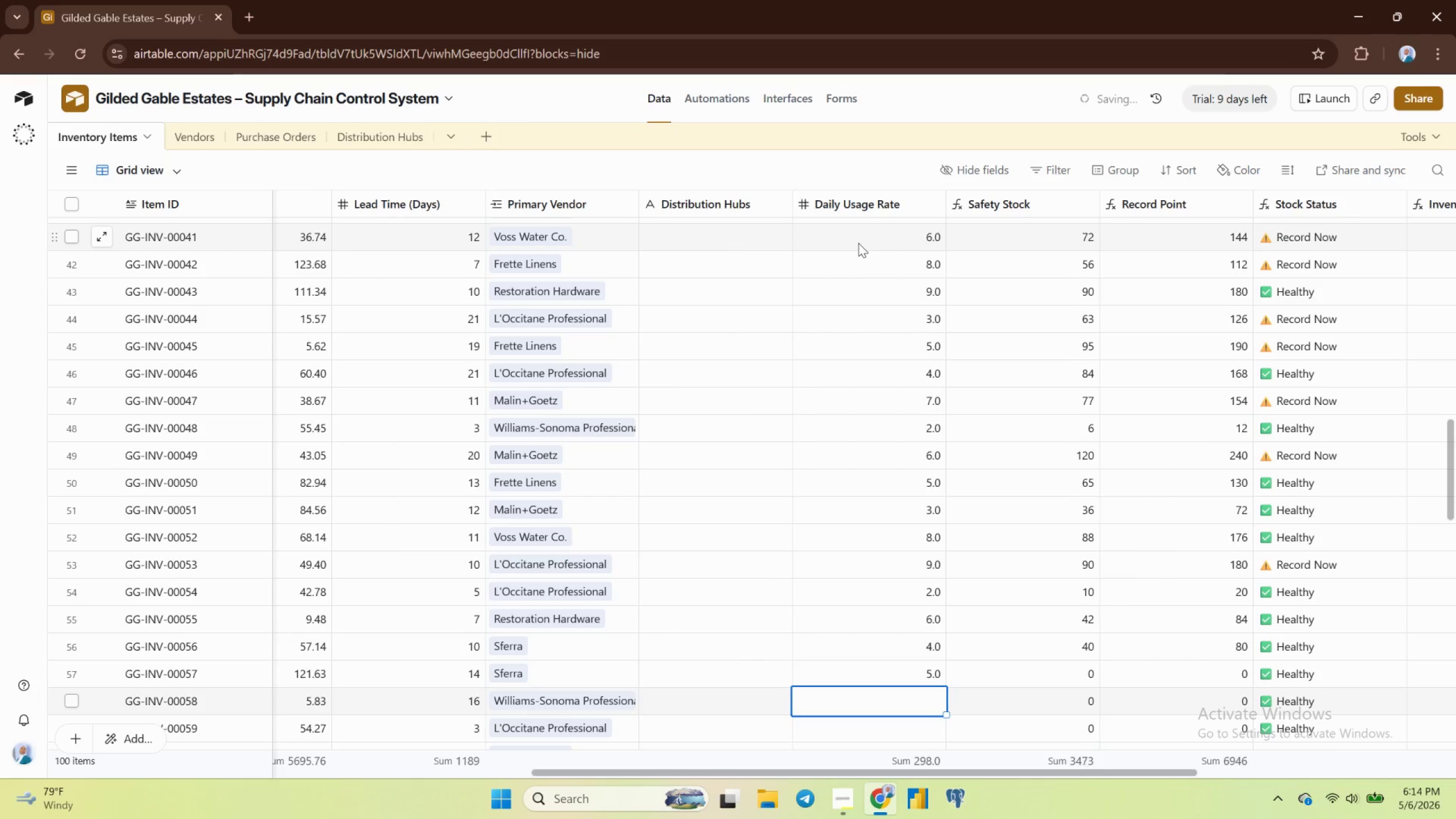 
key(7)
 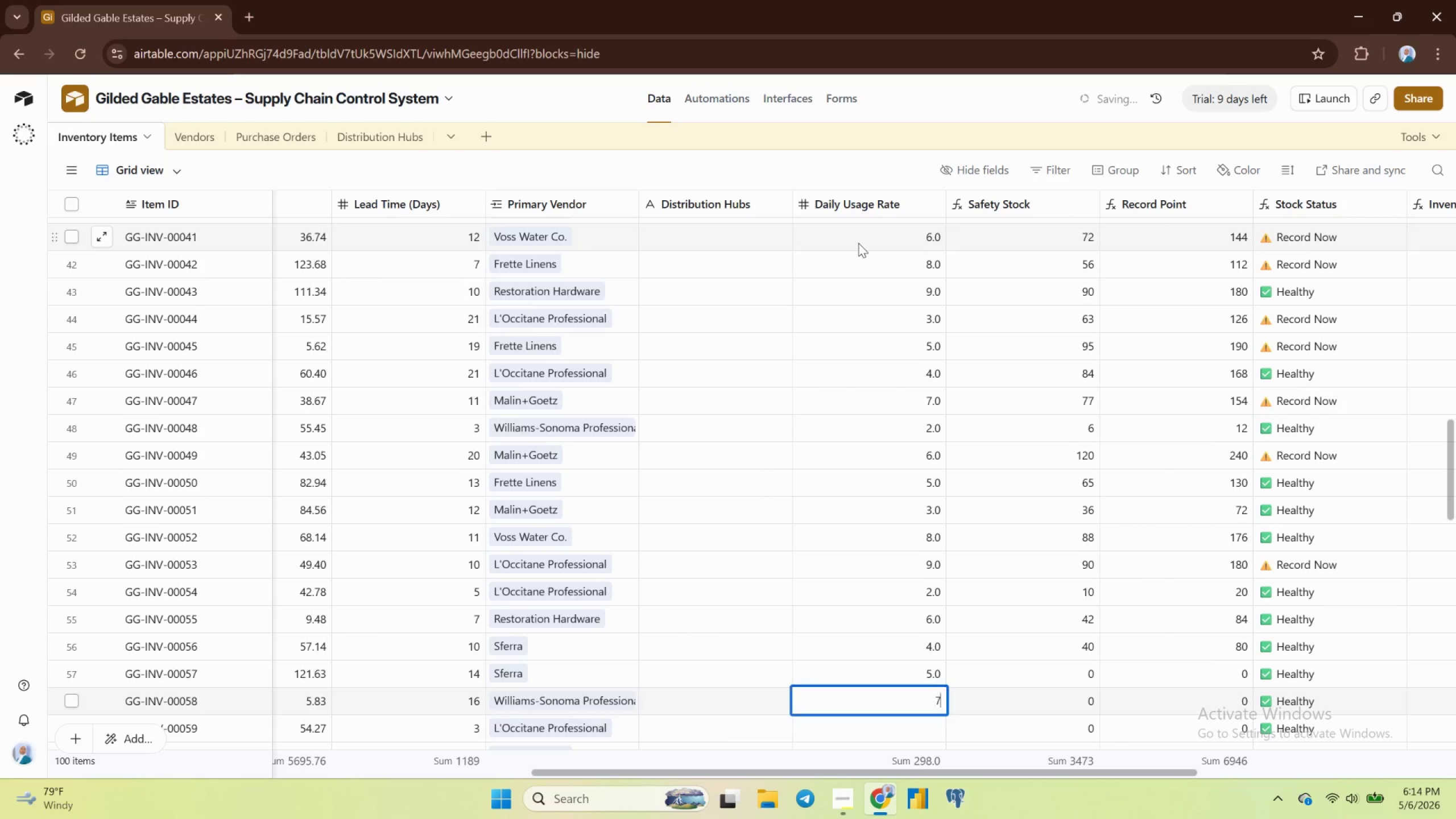 
key(Enter)
 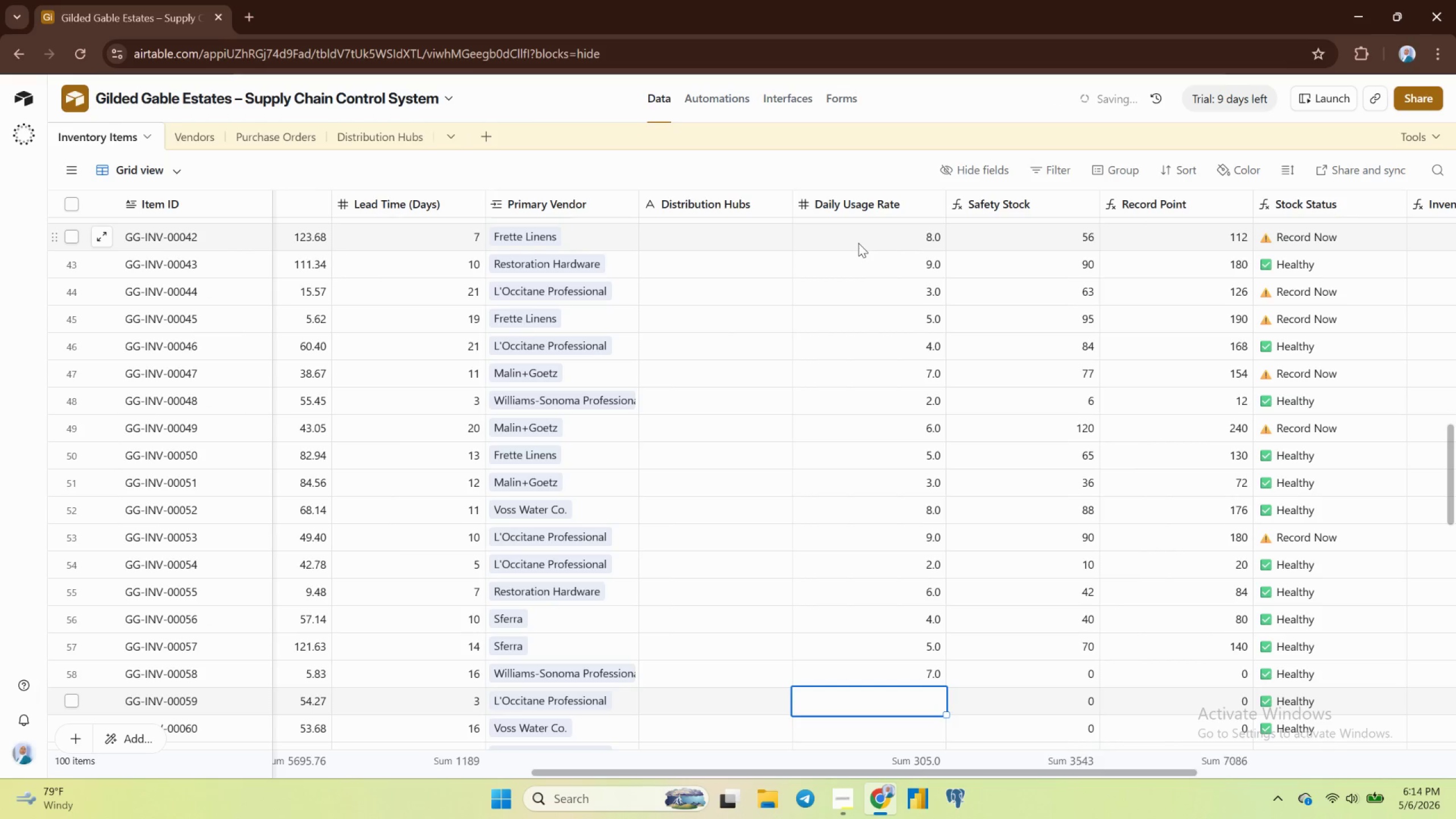 
key(9)
 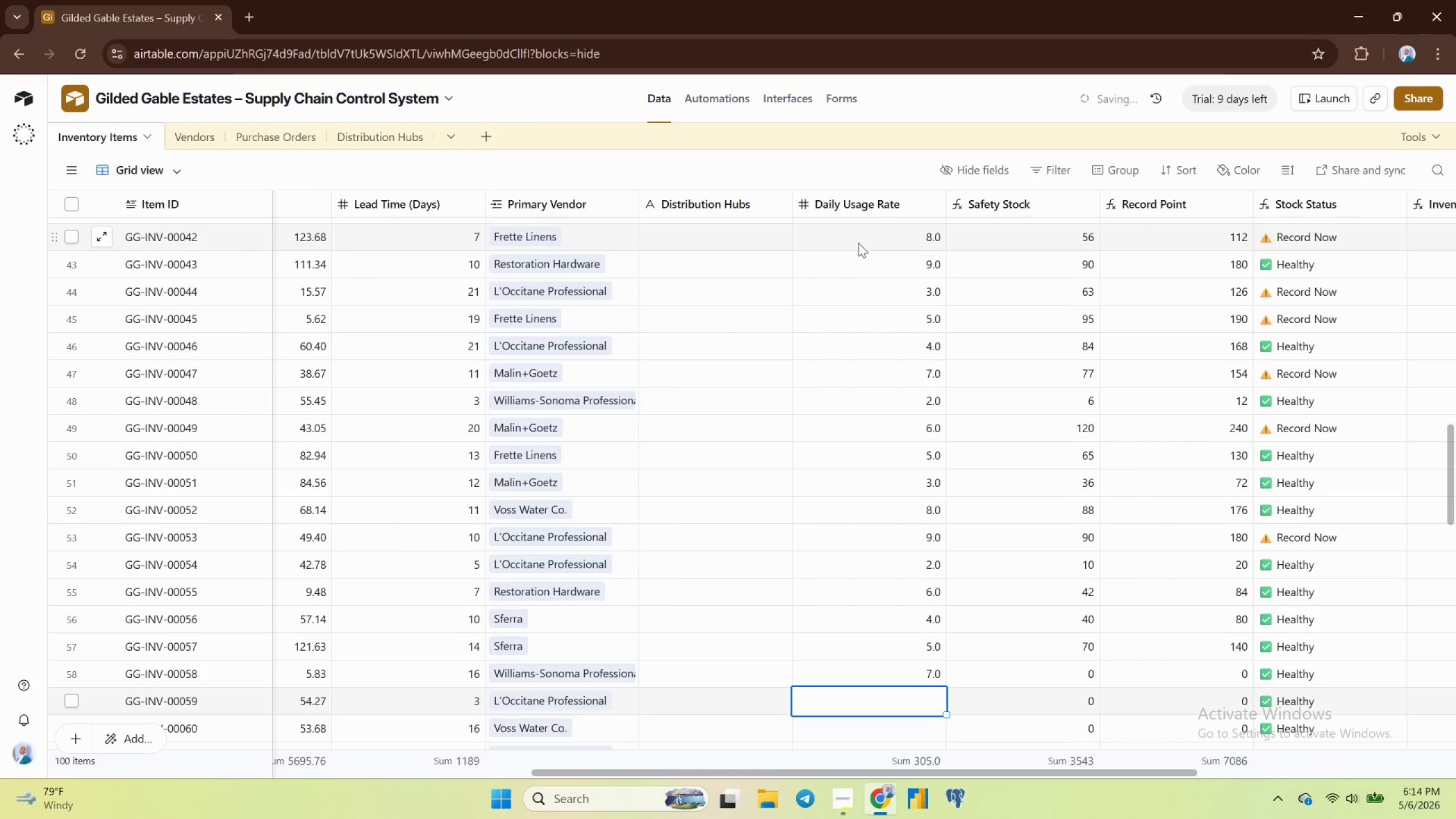 
key(Enter)
 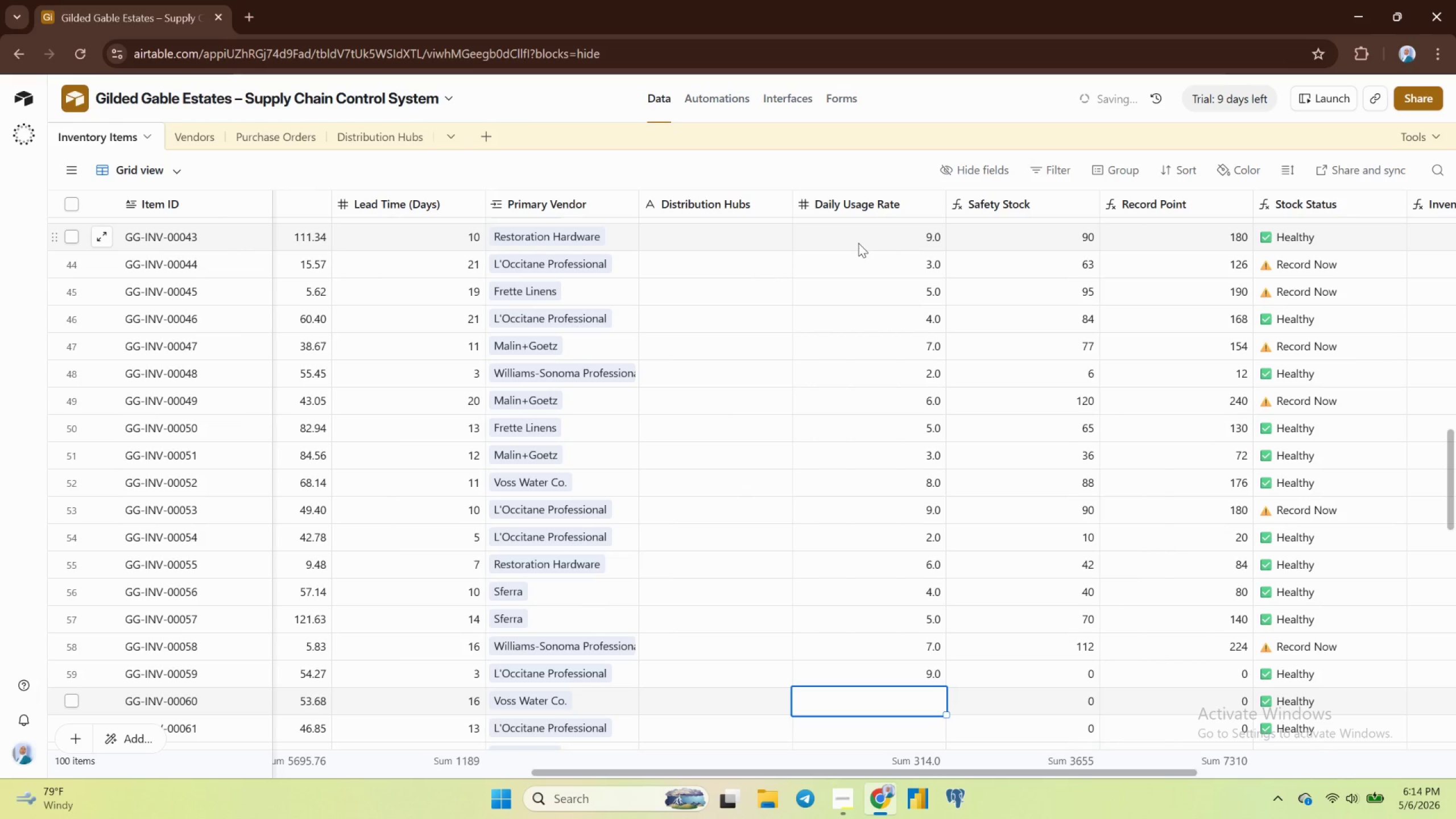 
key(3)
 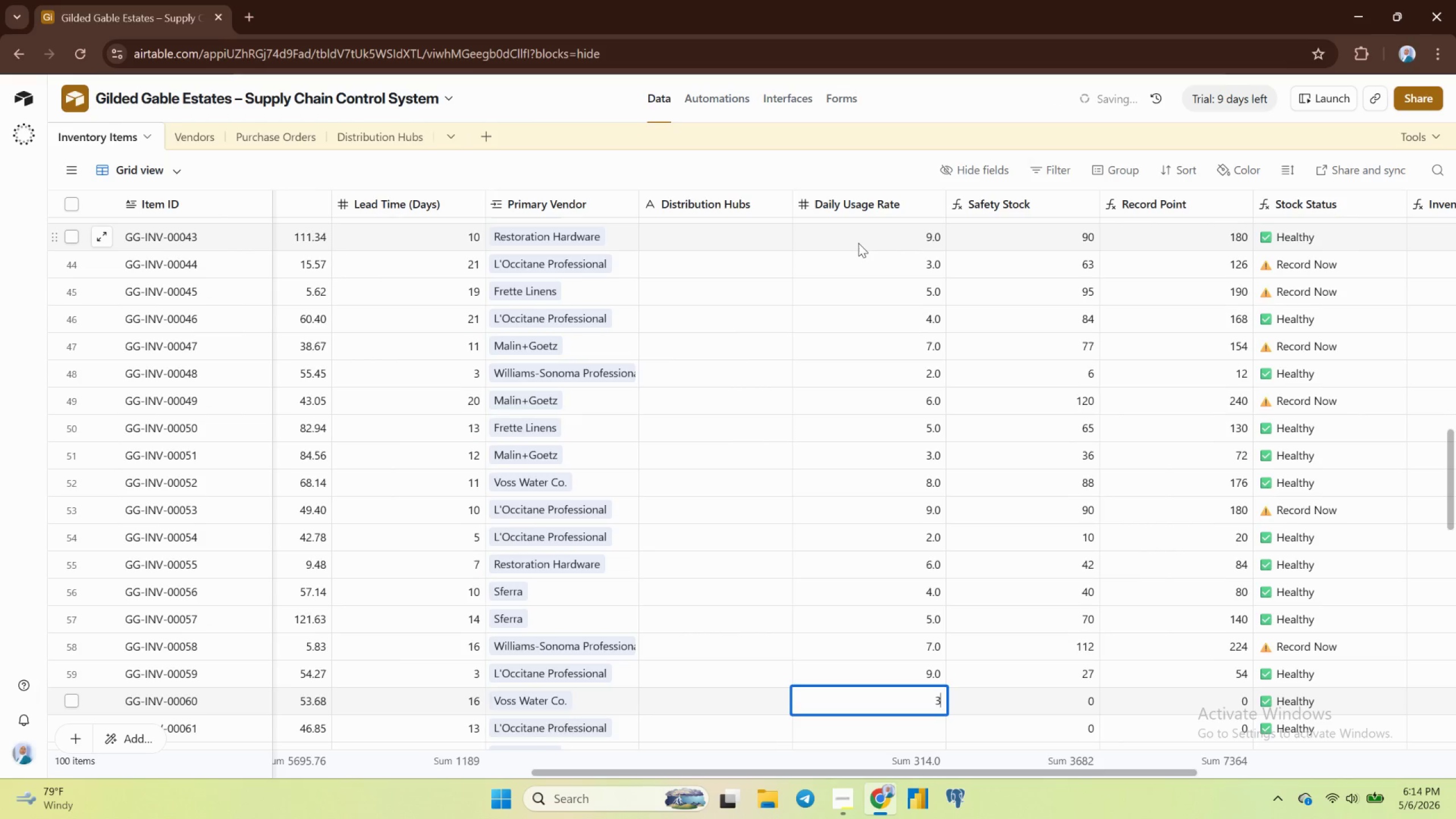 
key(Enter)
 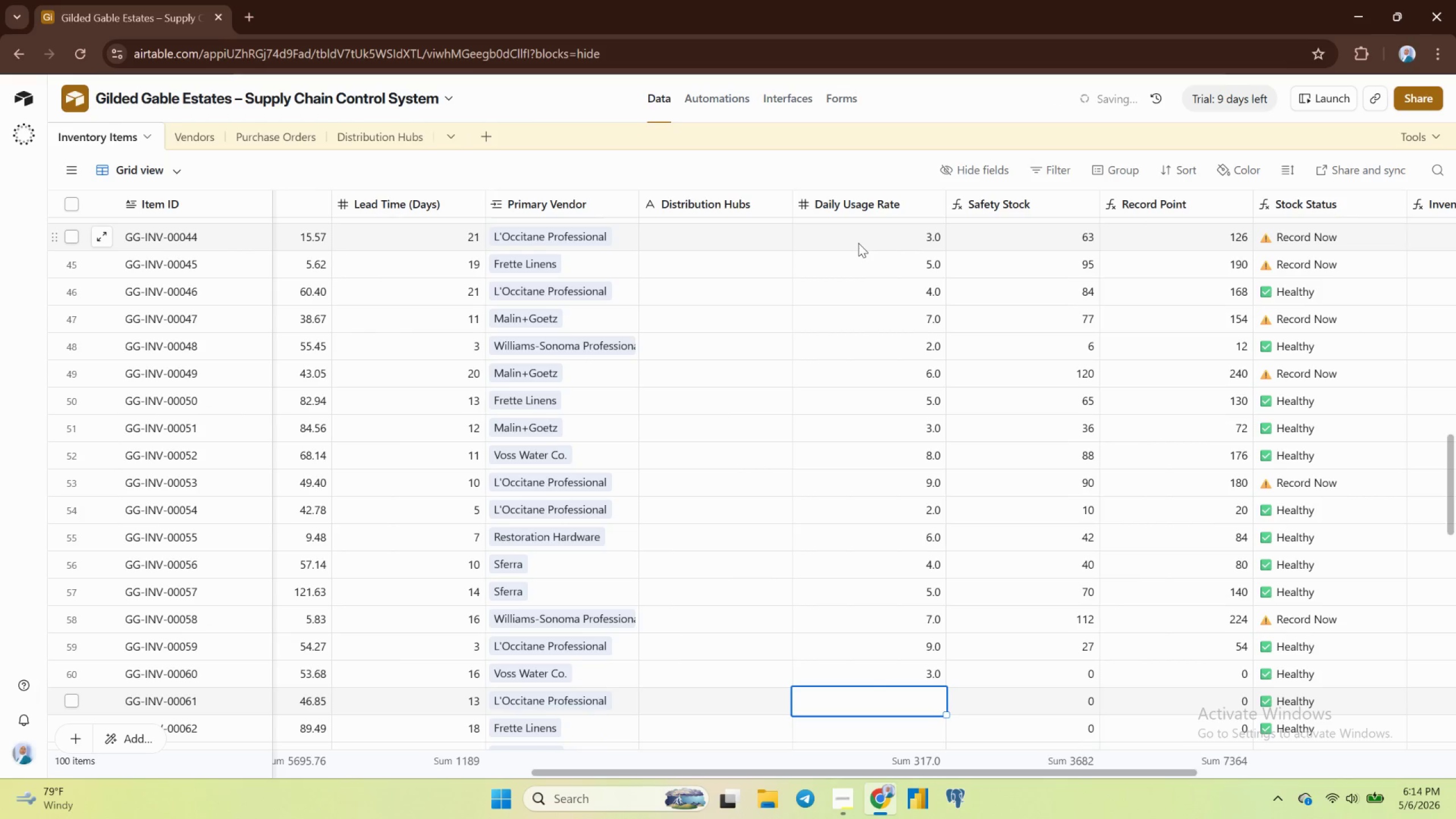 
key(5)
 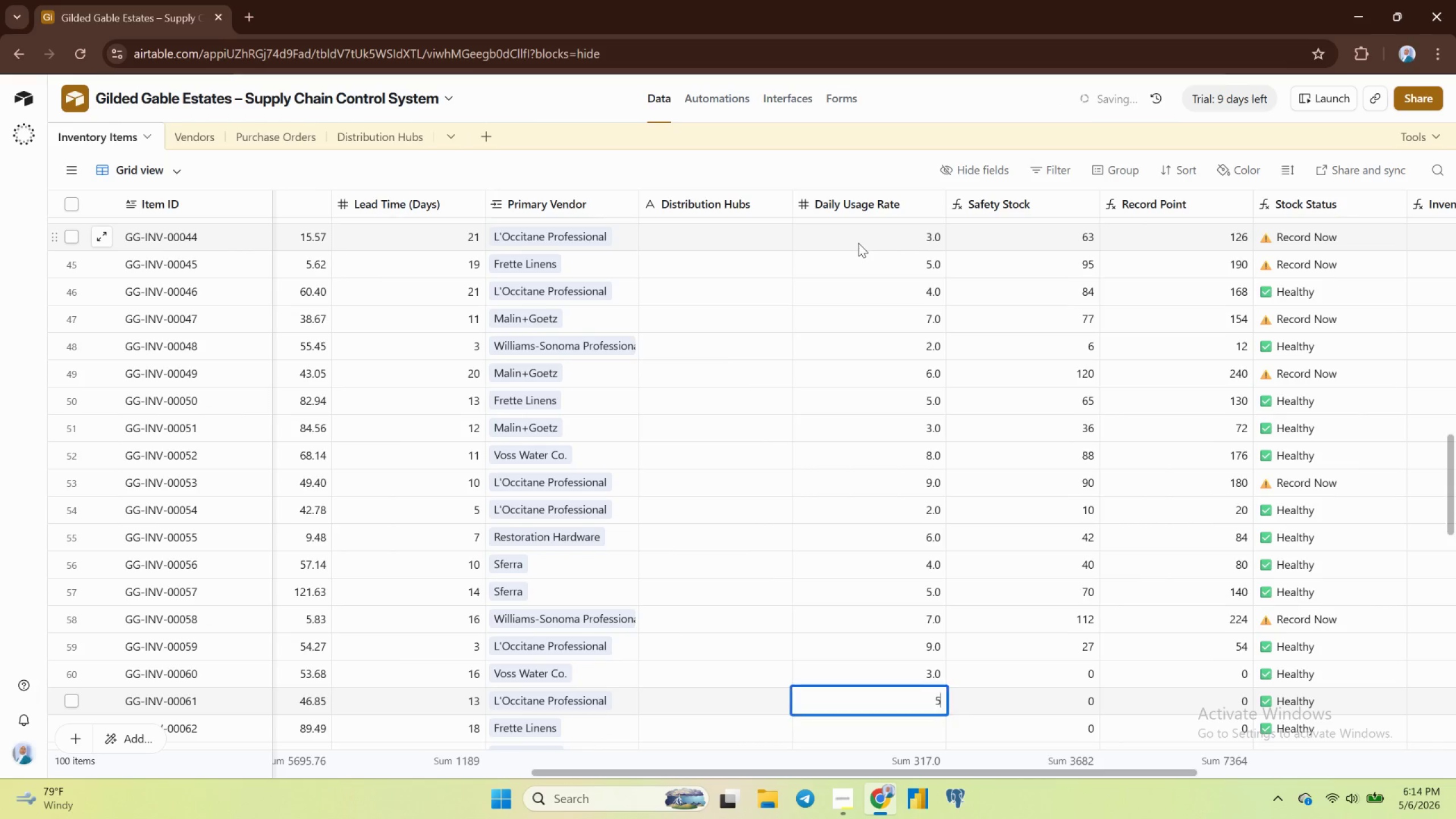 
key(Enter)
 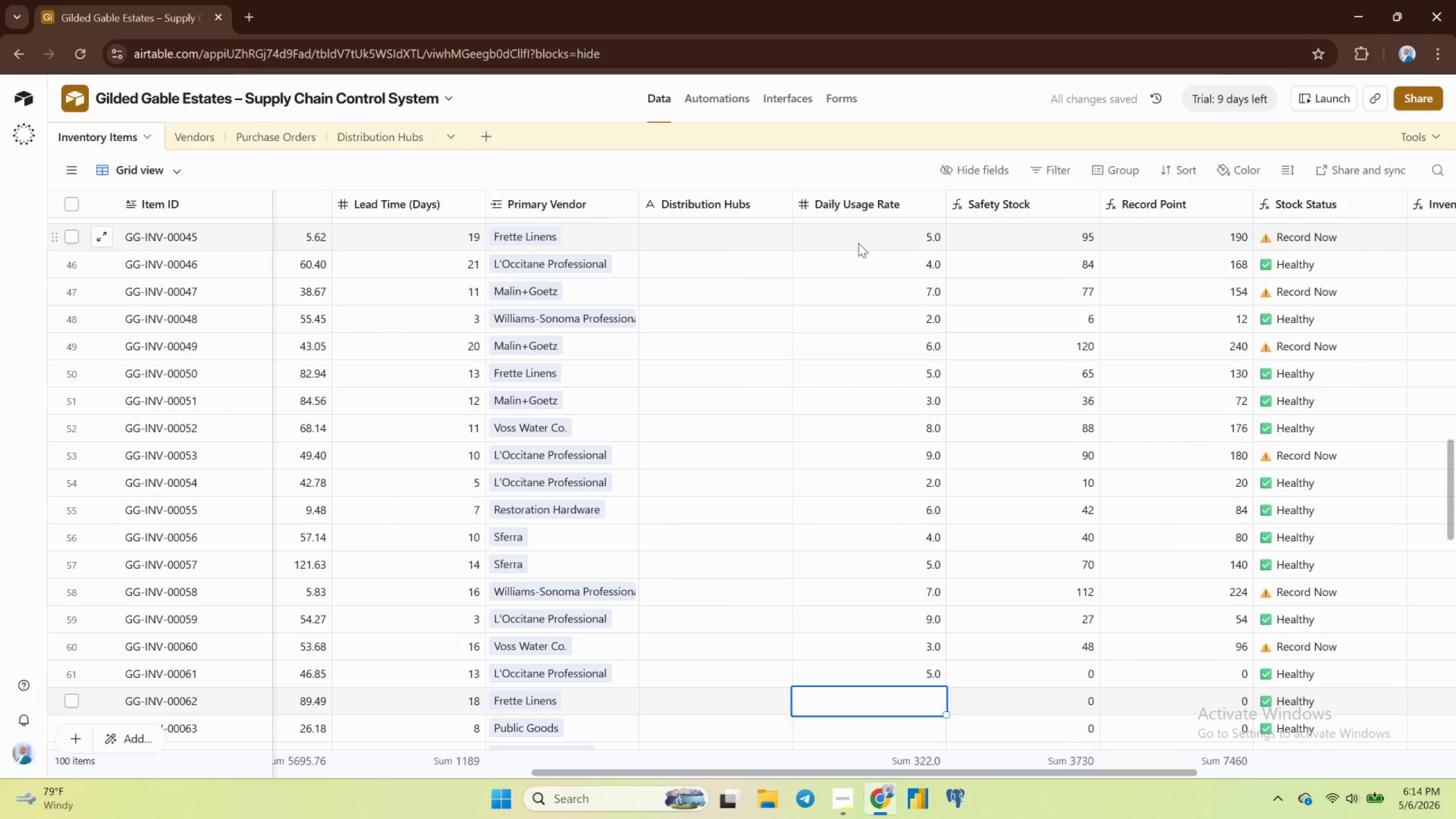 
key(7)
 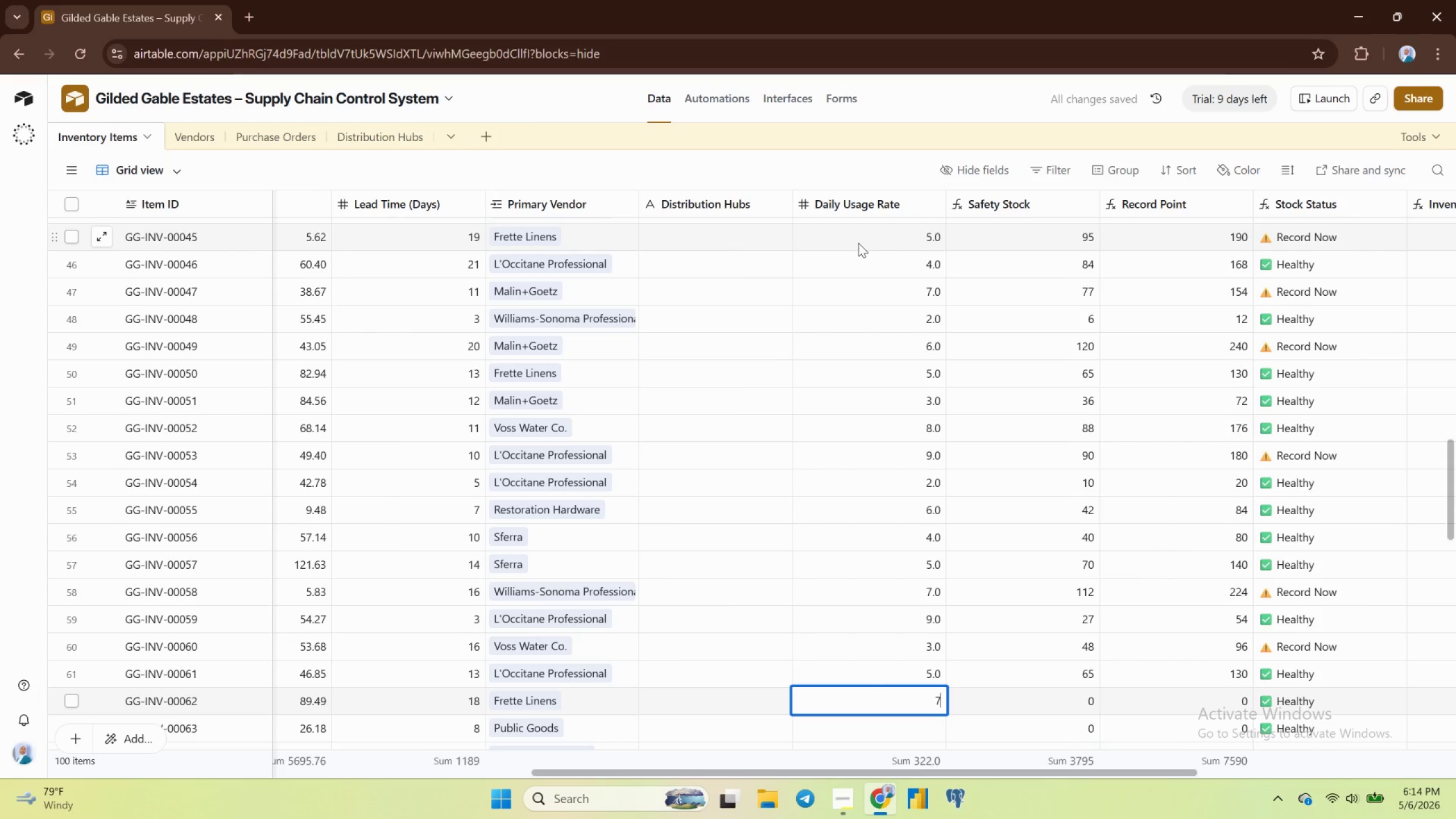 
key(Enter)
 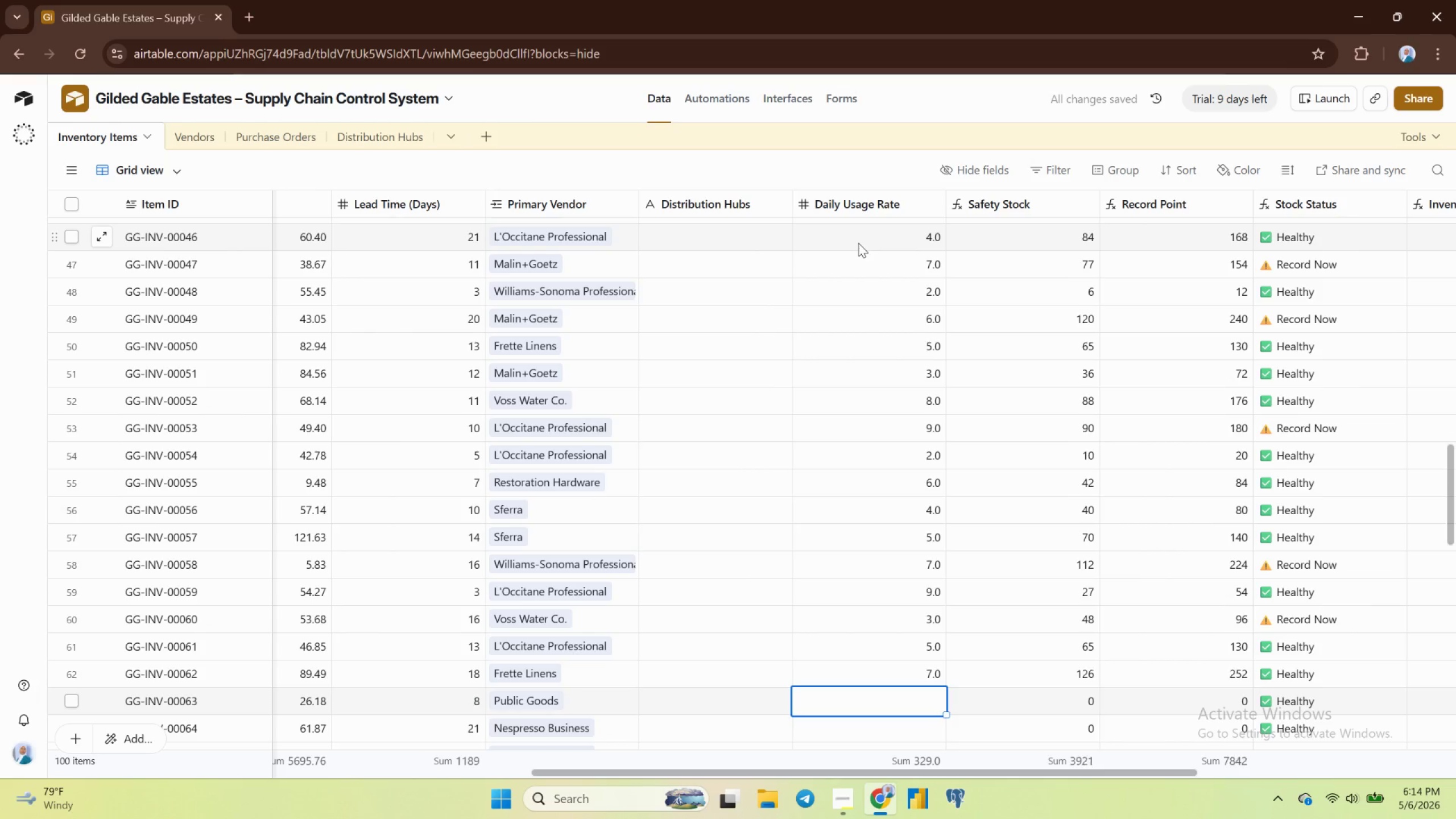 
key(3)
 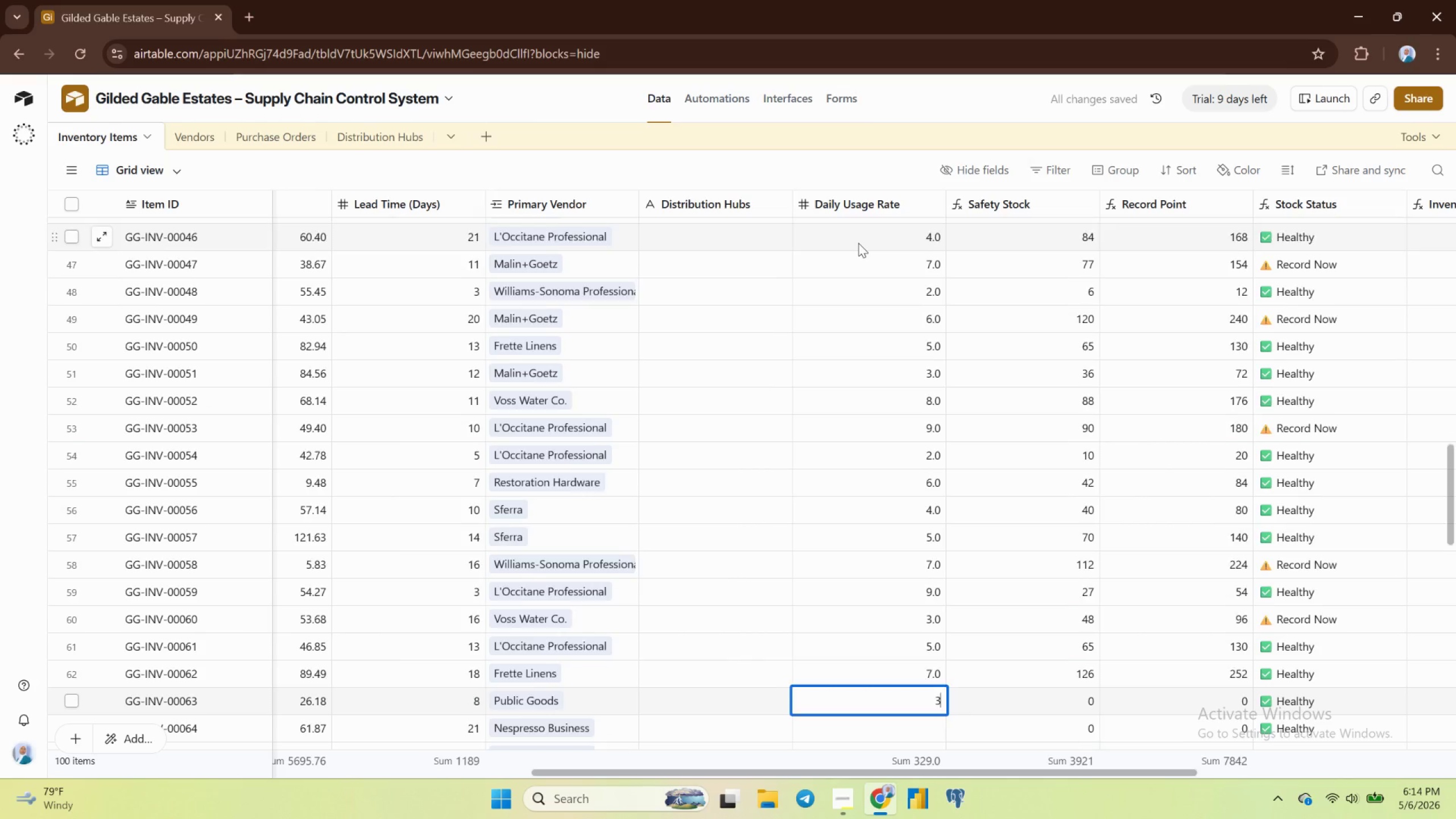 
key(Enter)
 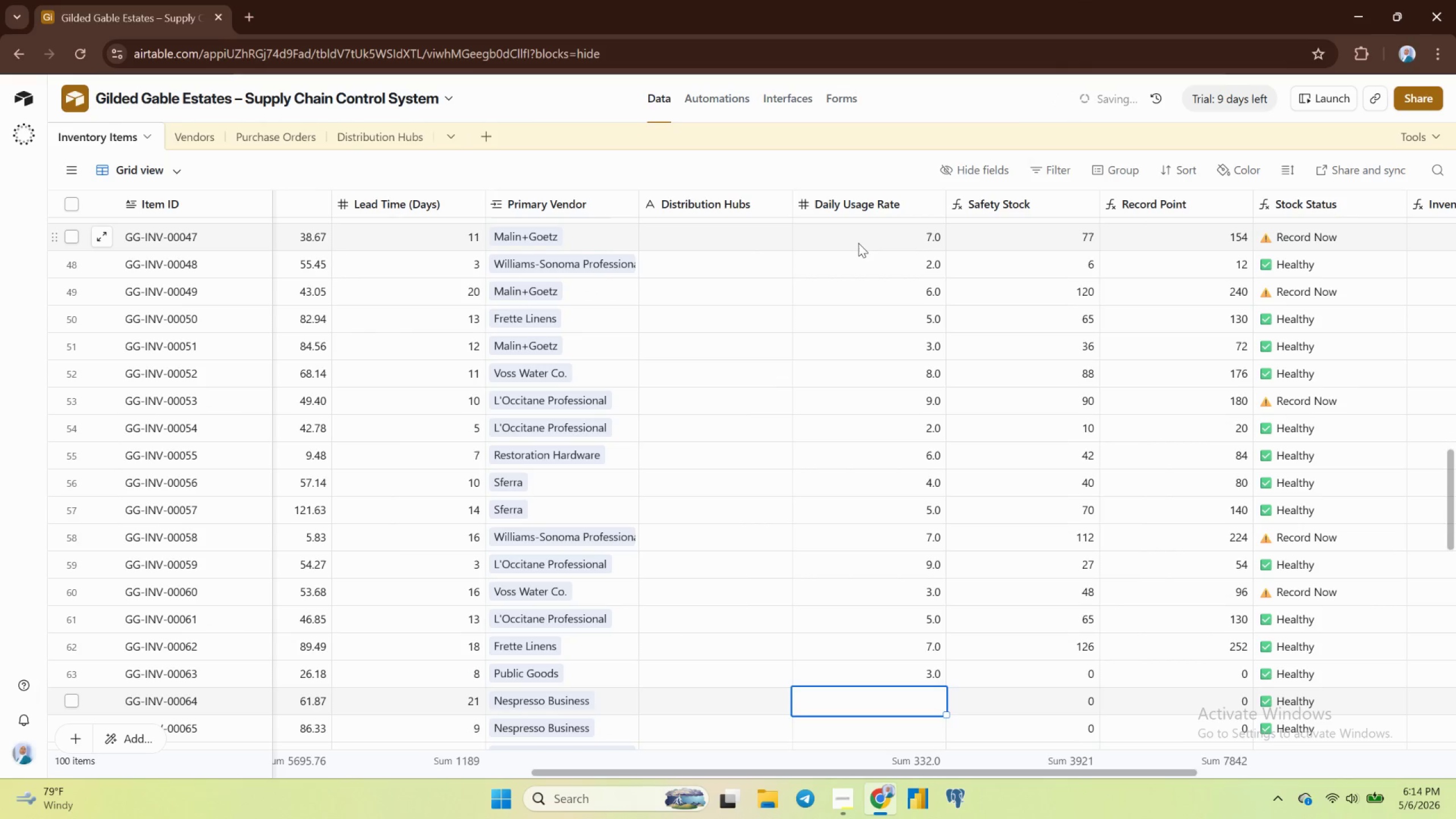 
key(2)
 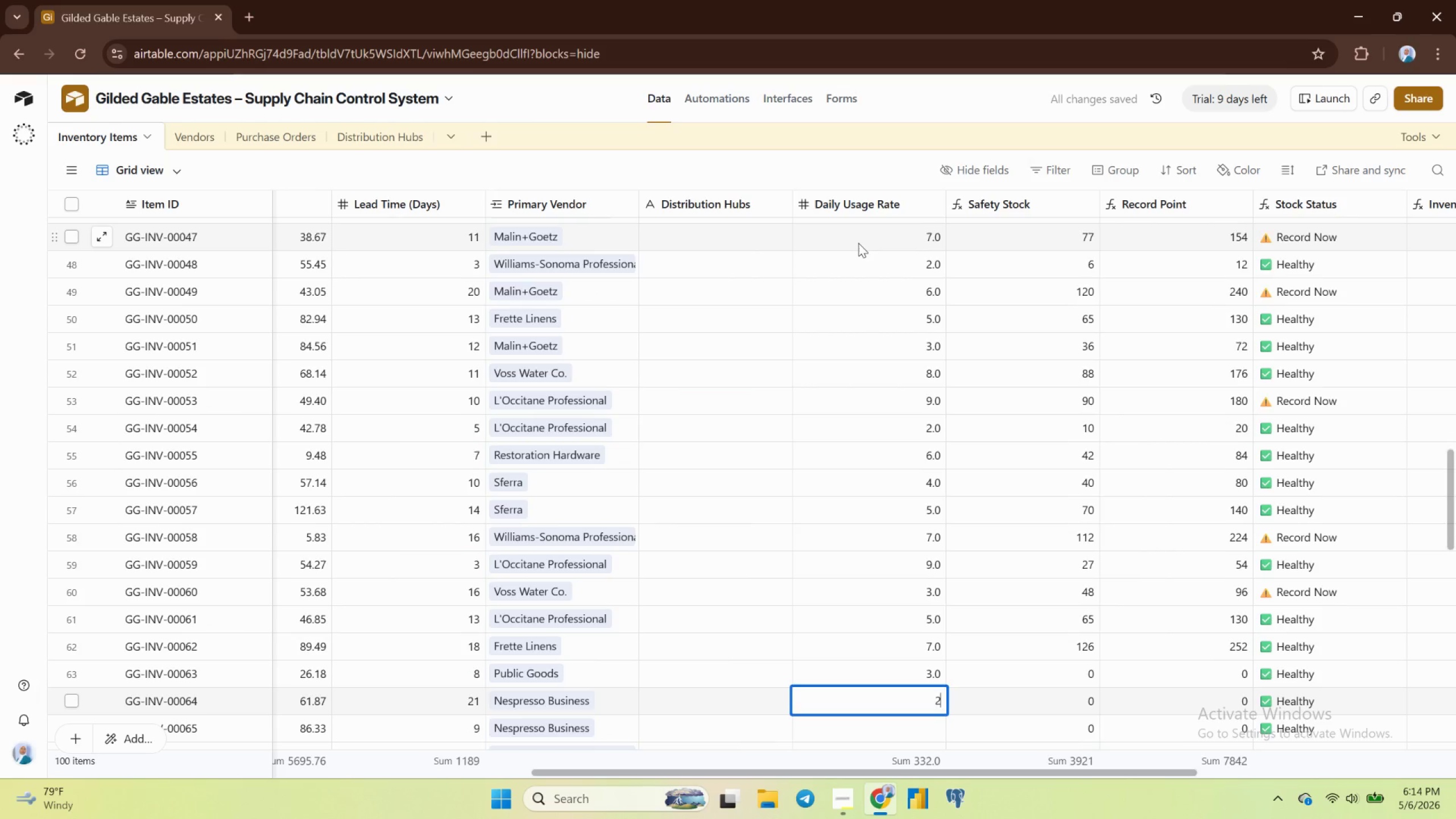 
key(Enter)
 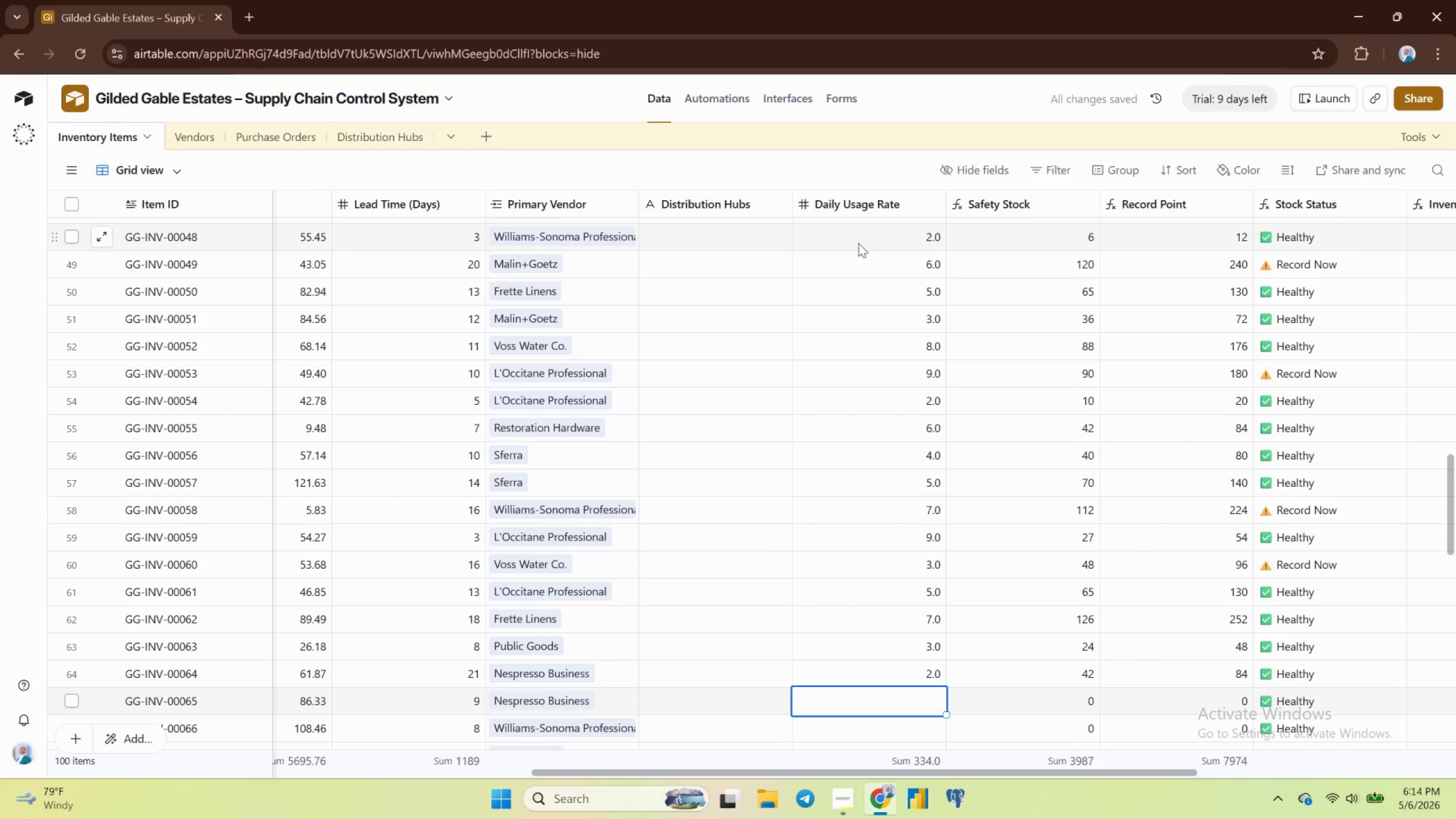 
key(7)
 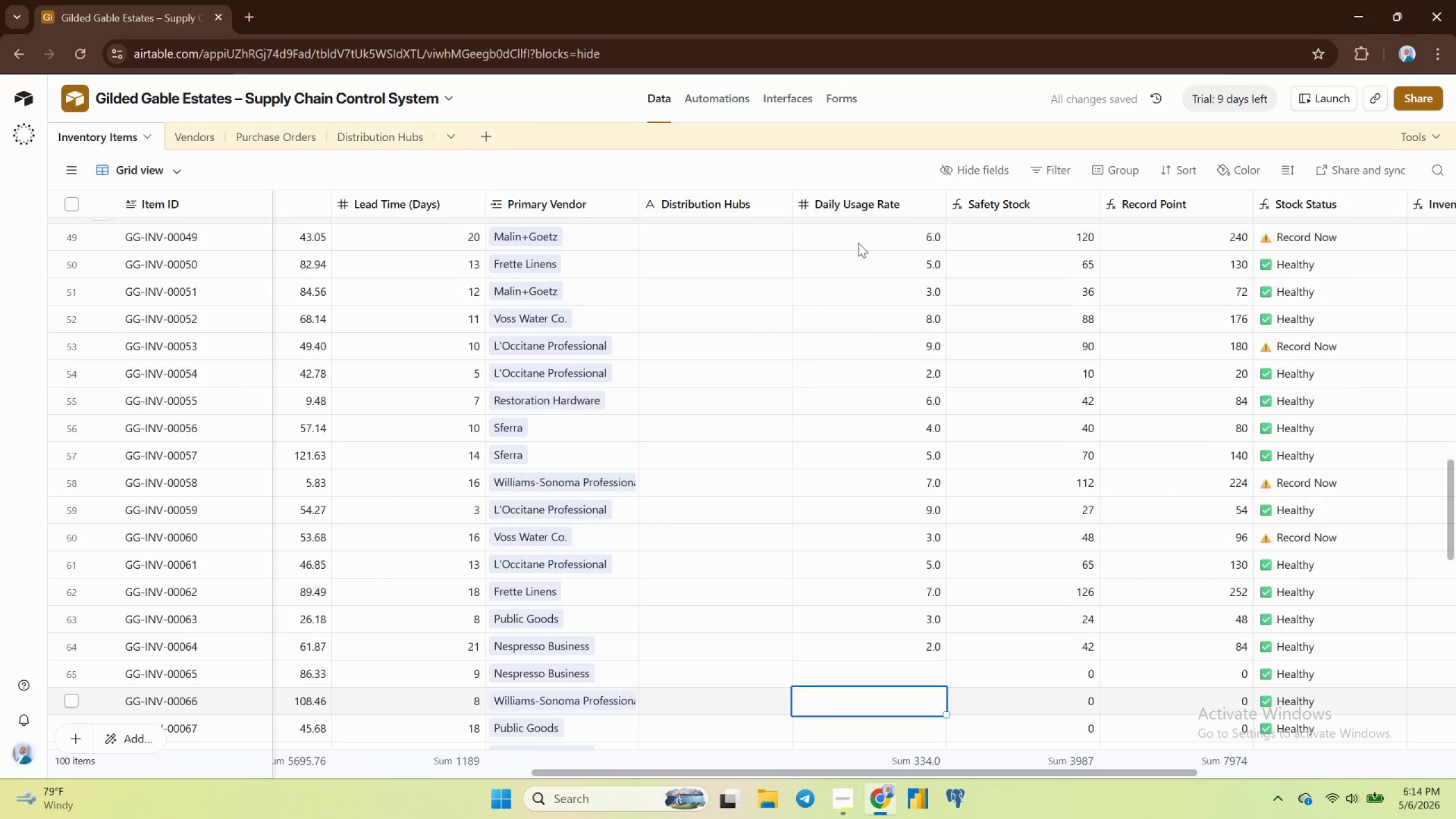 
key(Enter)
 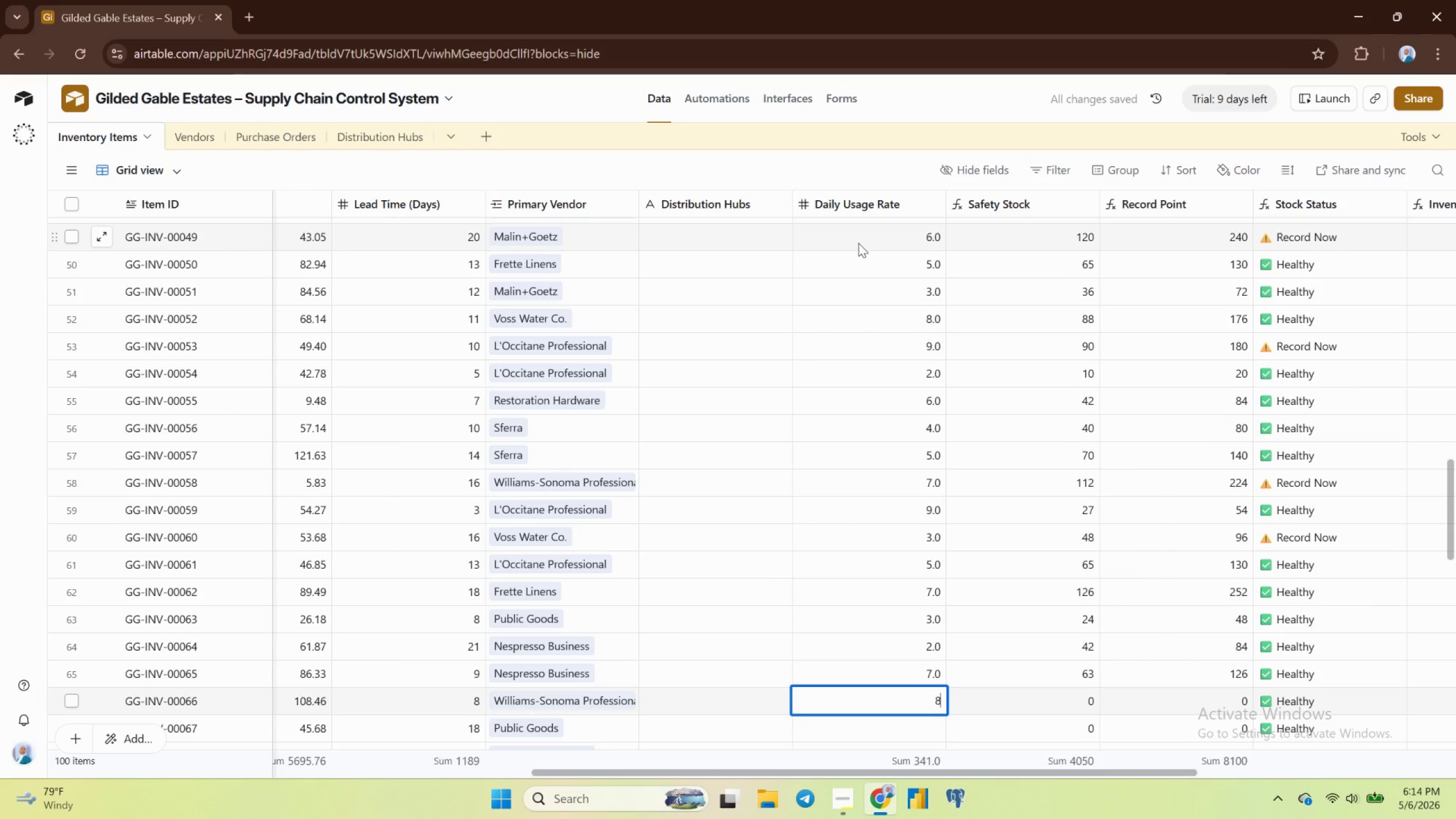 
key(8)
 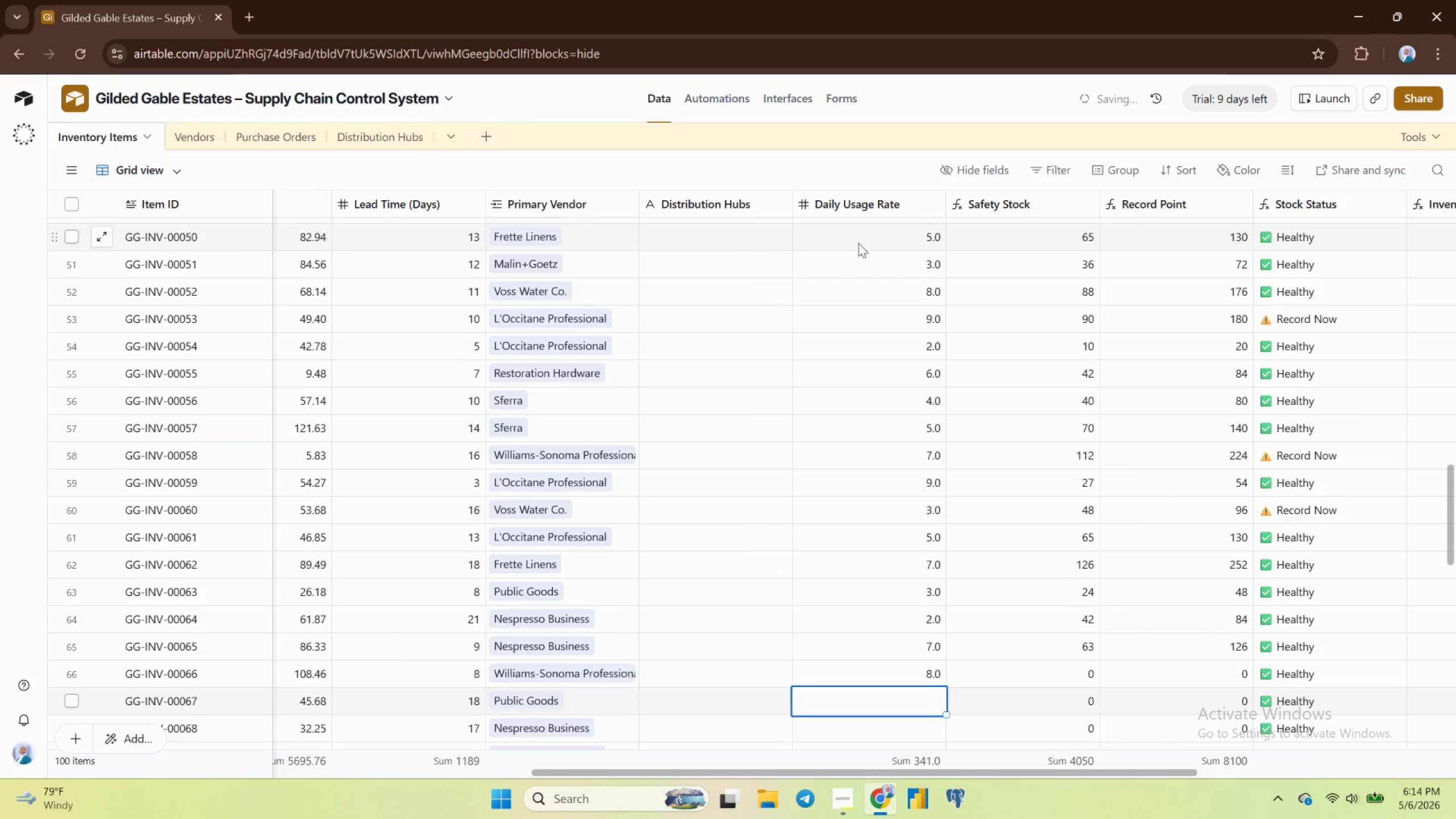 
key(Enter)
 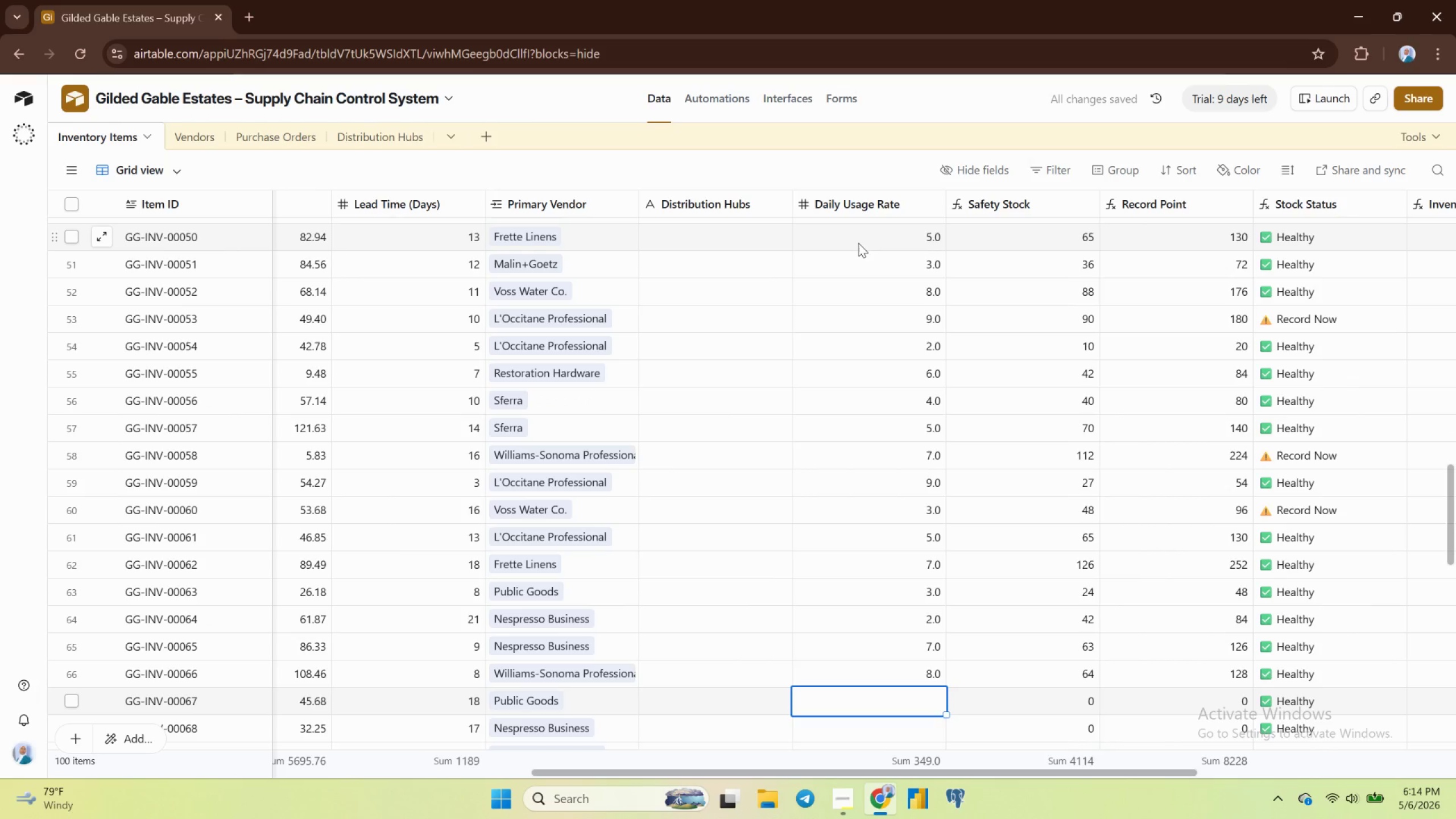 
key(3)
 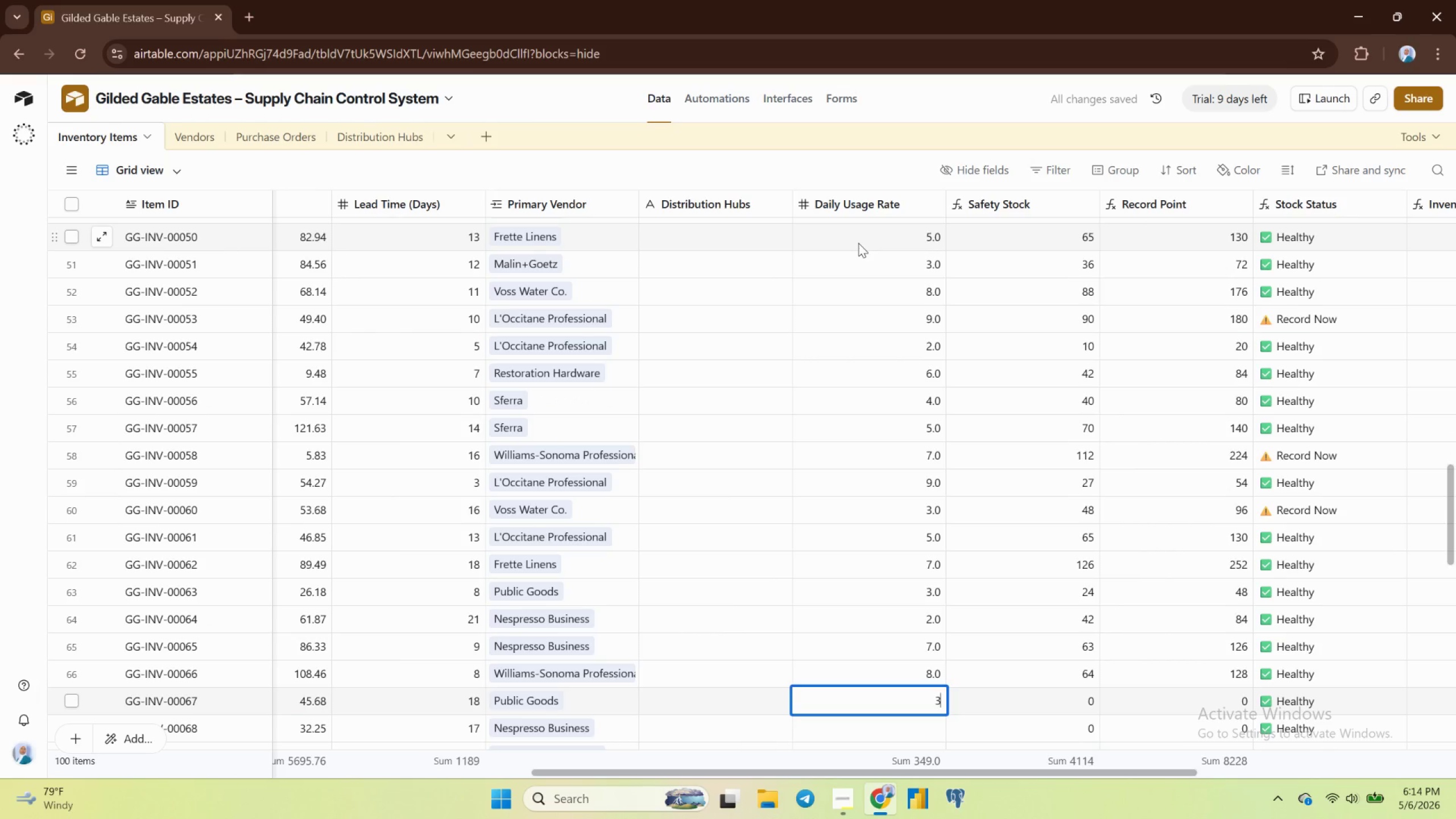 
key(Enter)
 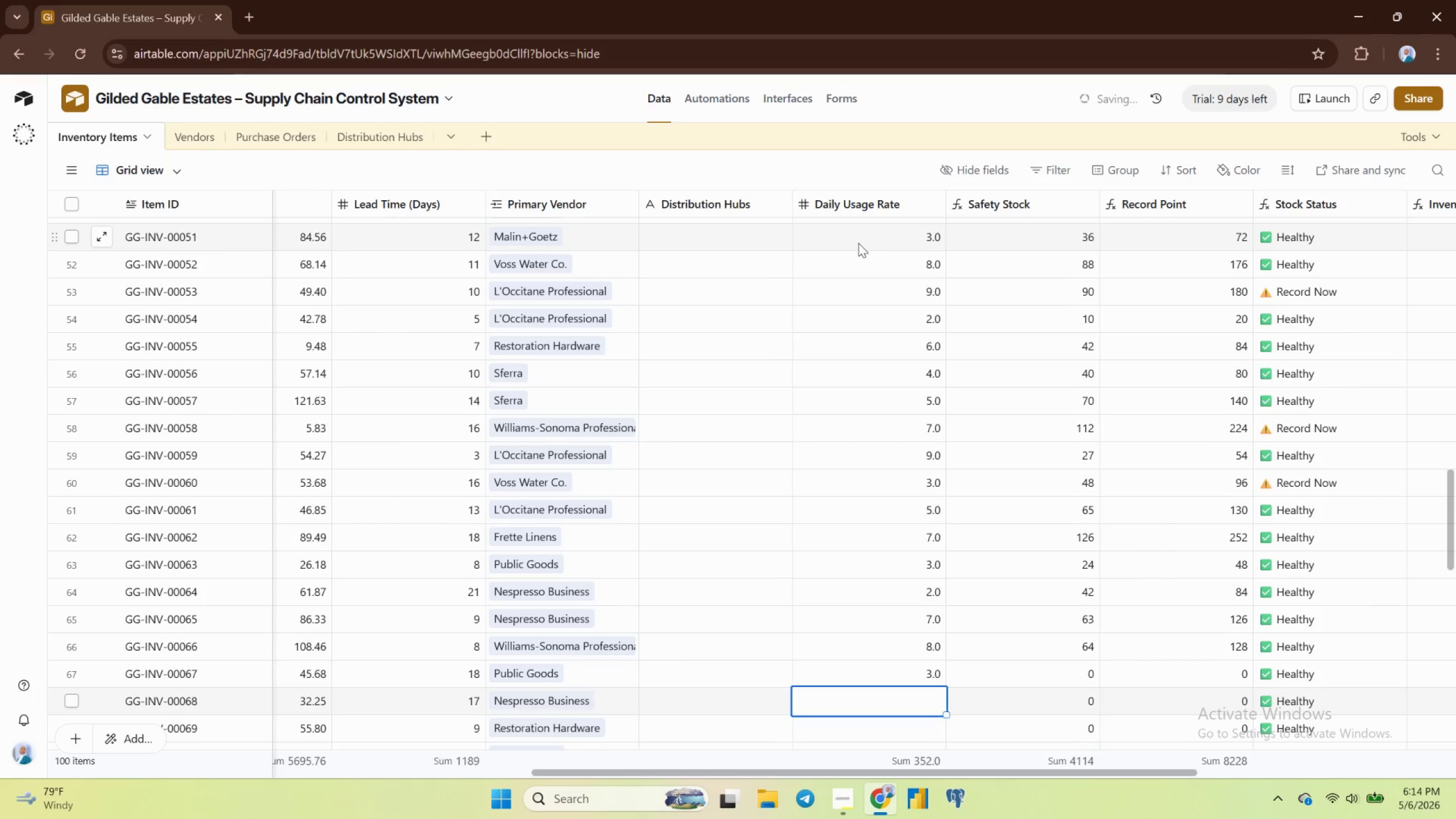 
key(9)
 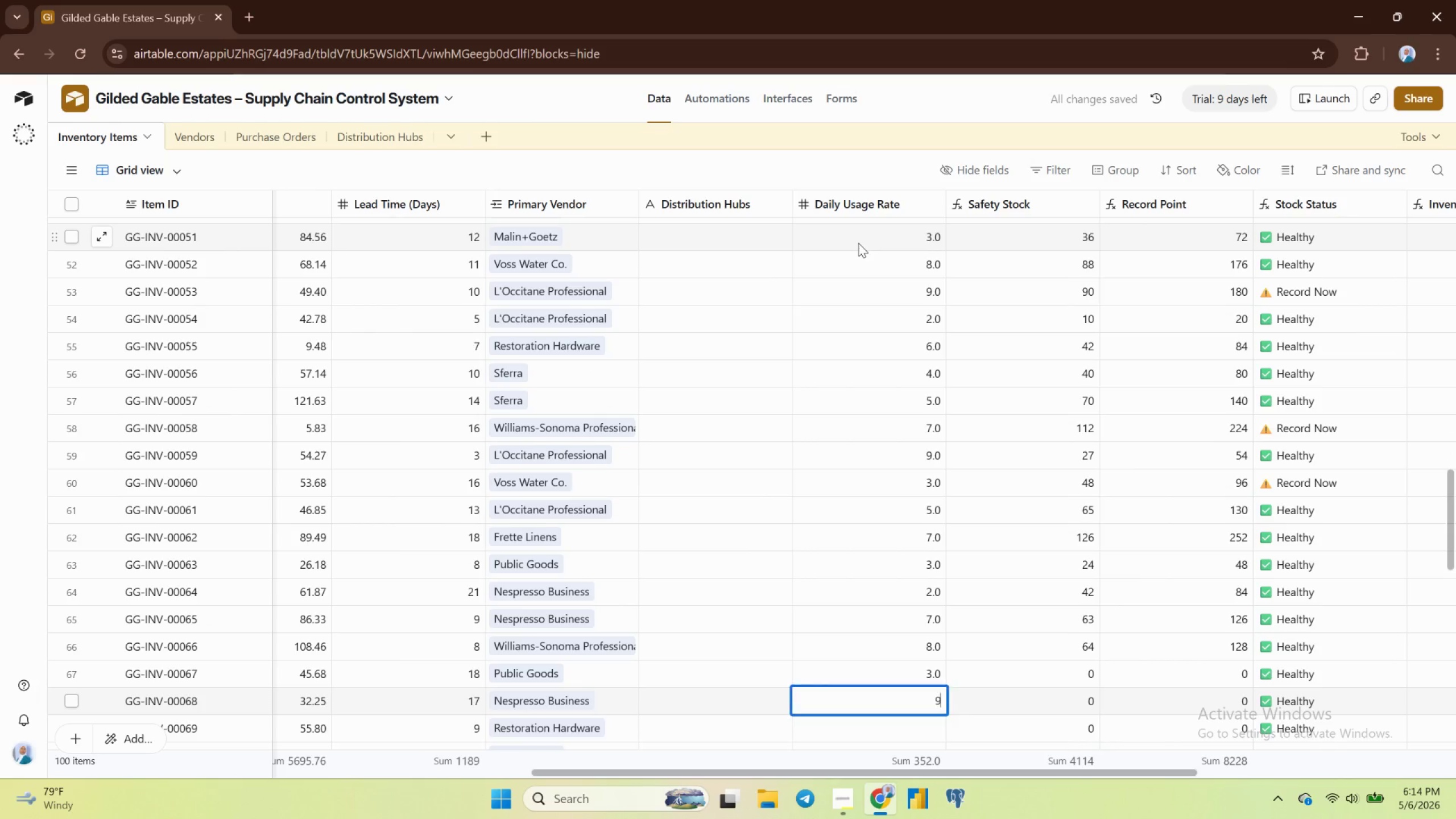 
key(Enter)
 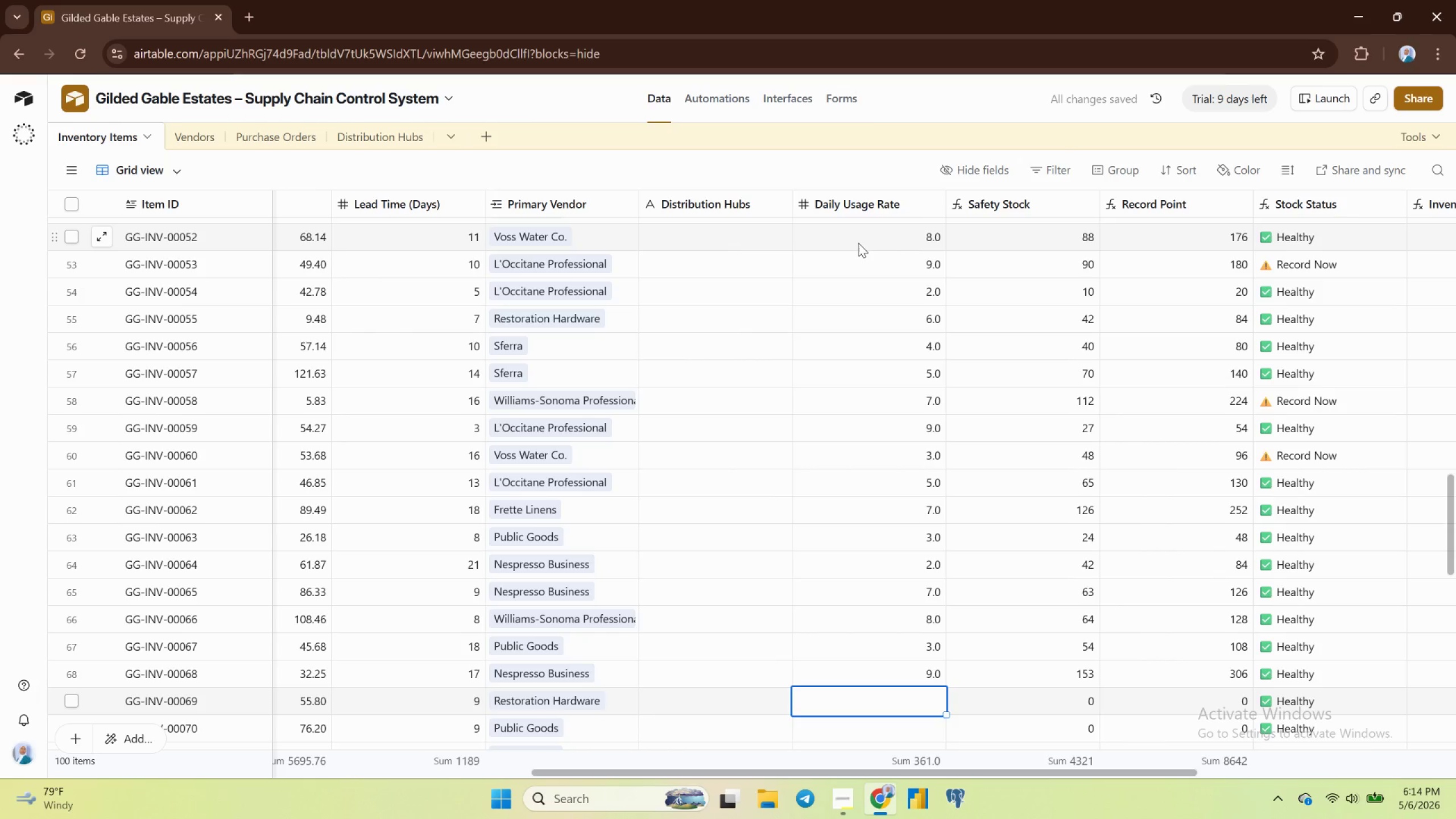 
key(3)
 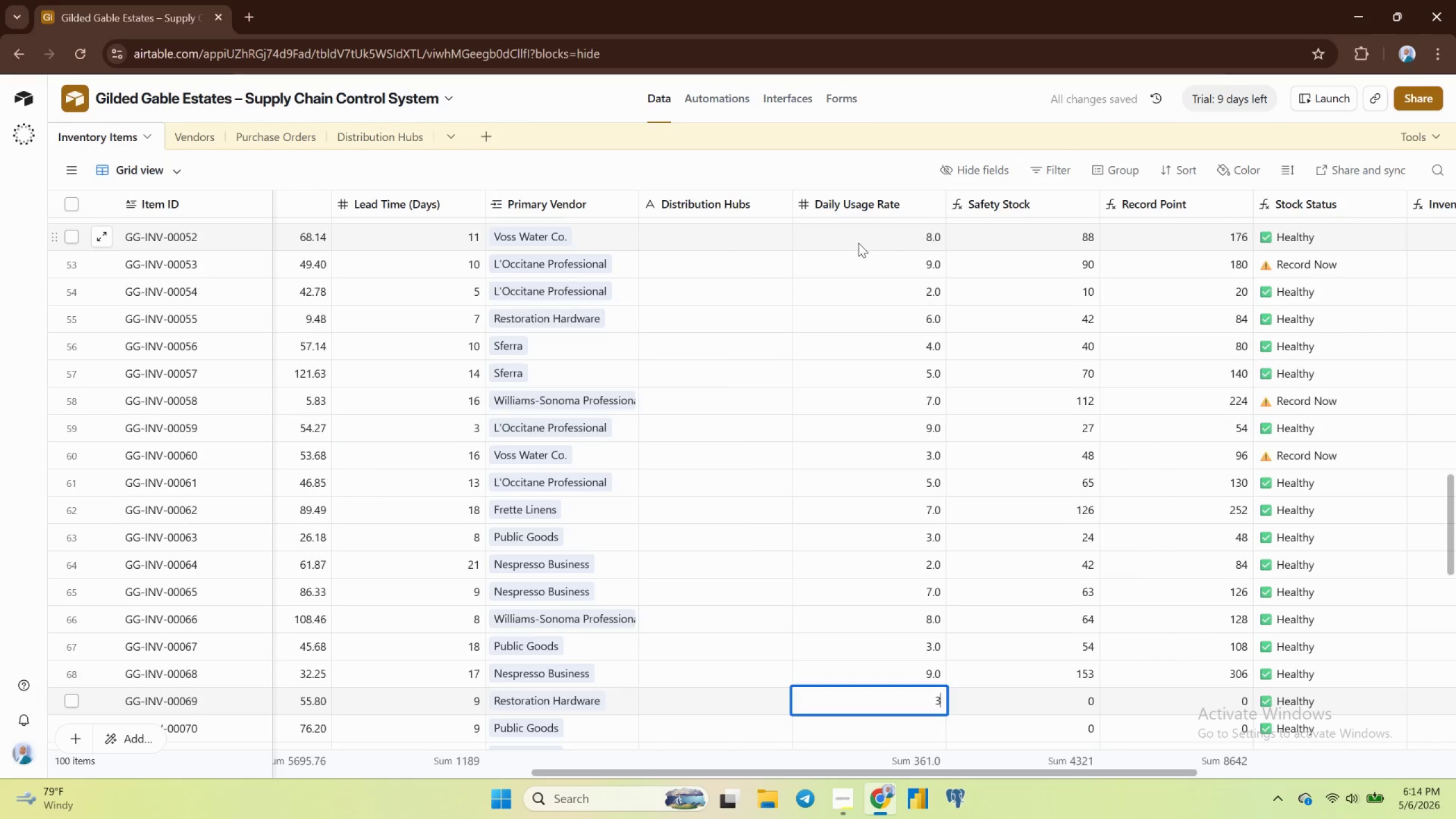 
key(Enter)
 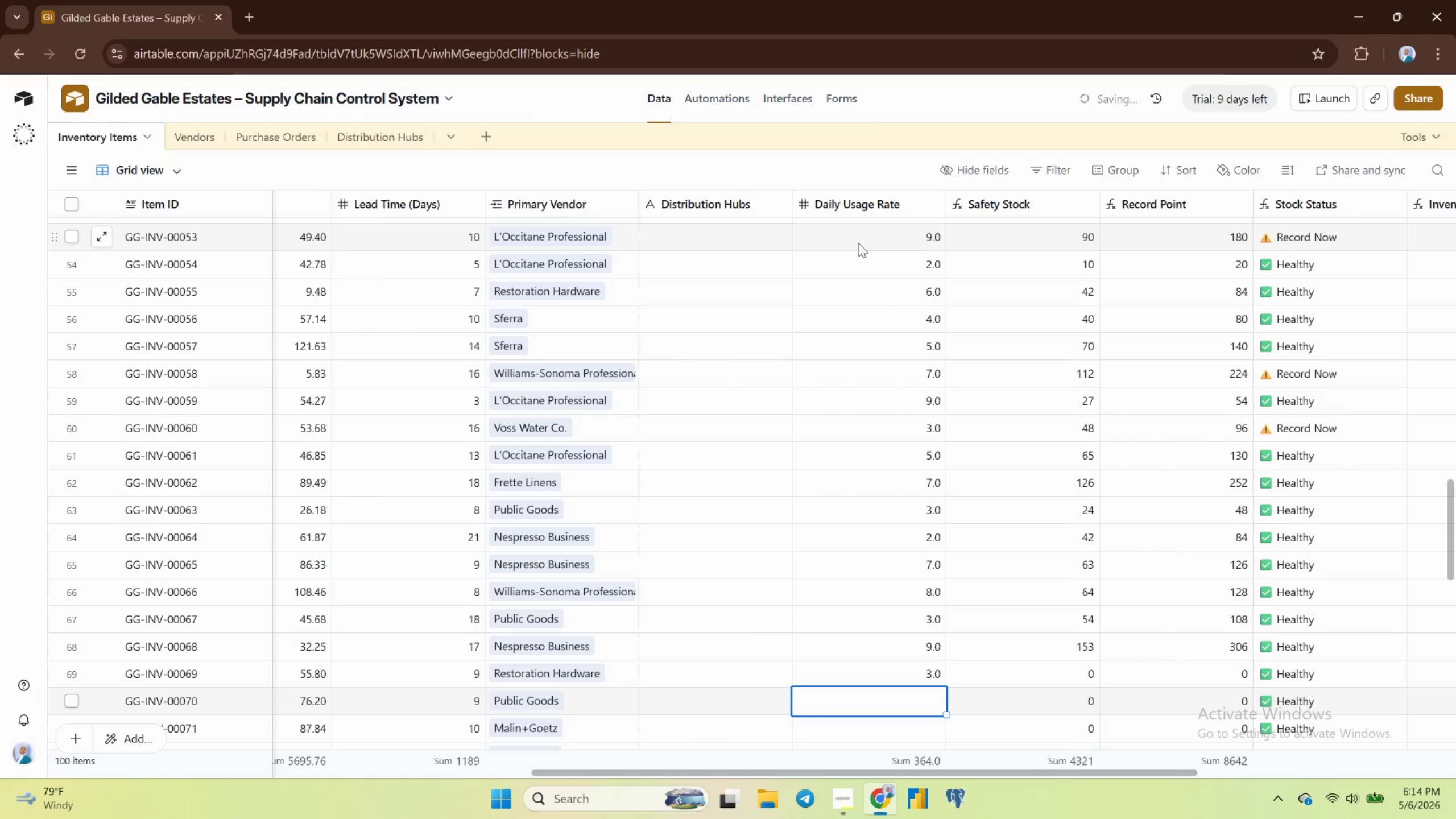 
key(4)
 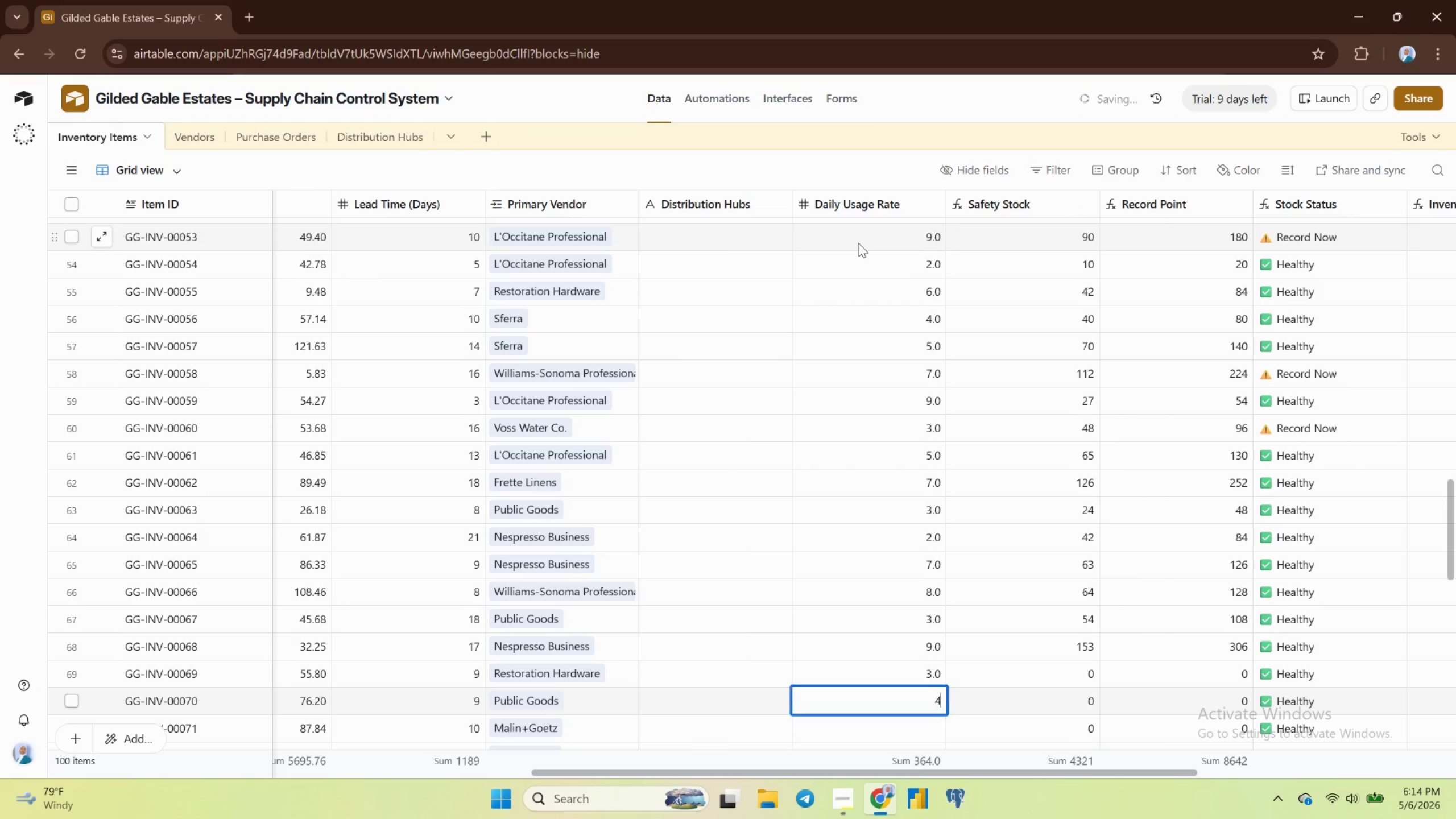 
key(Enter)
 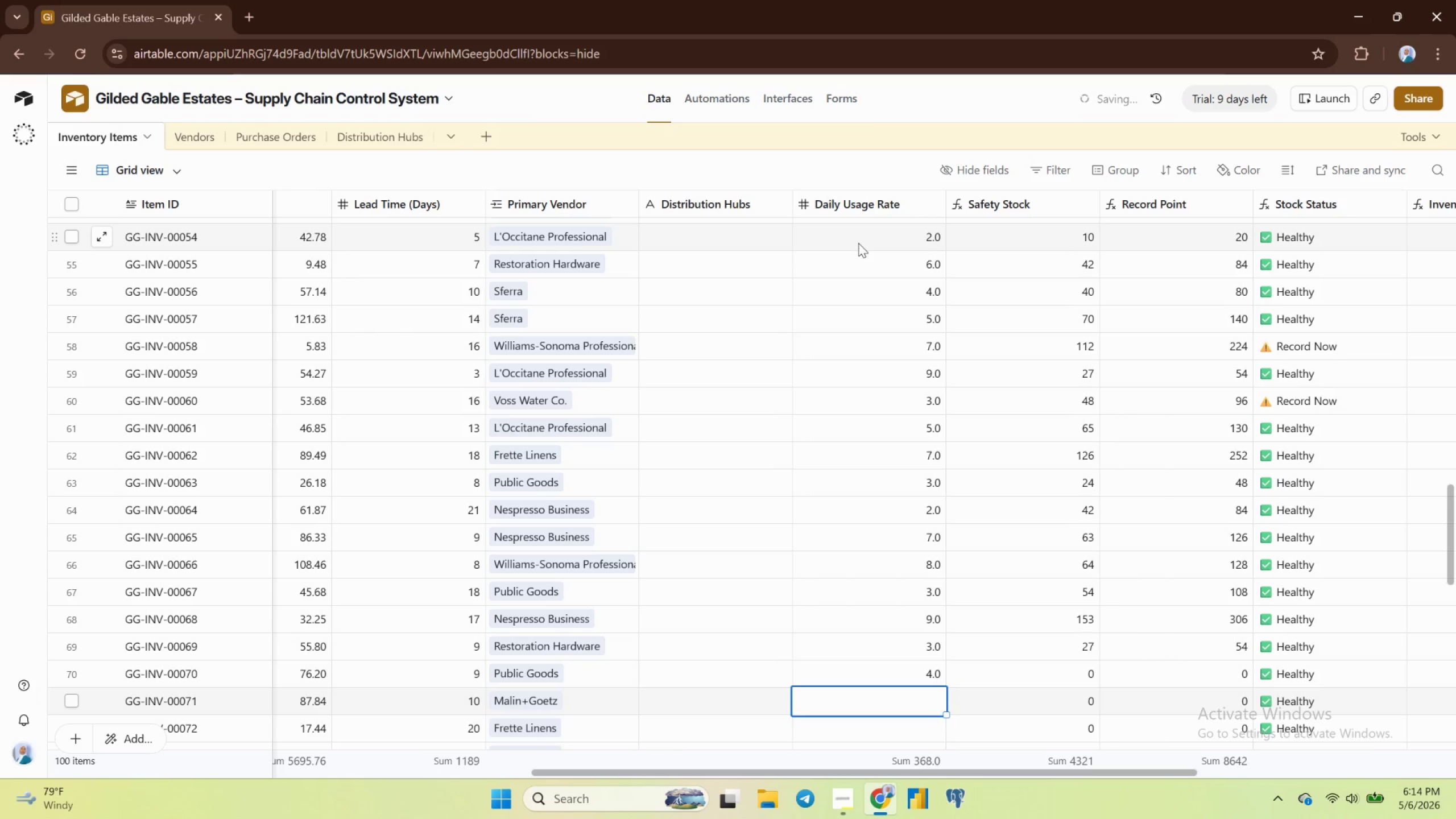 
key(3)
 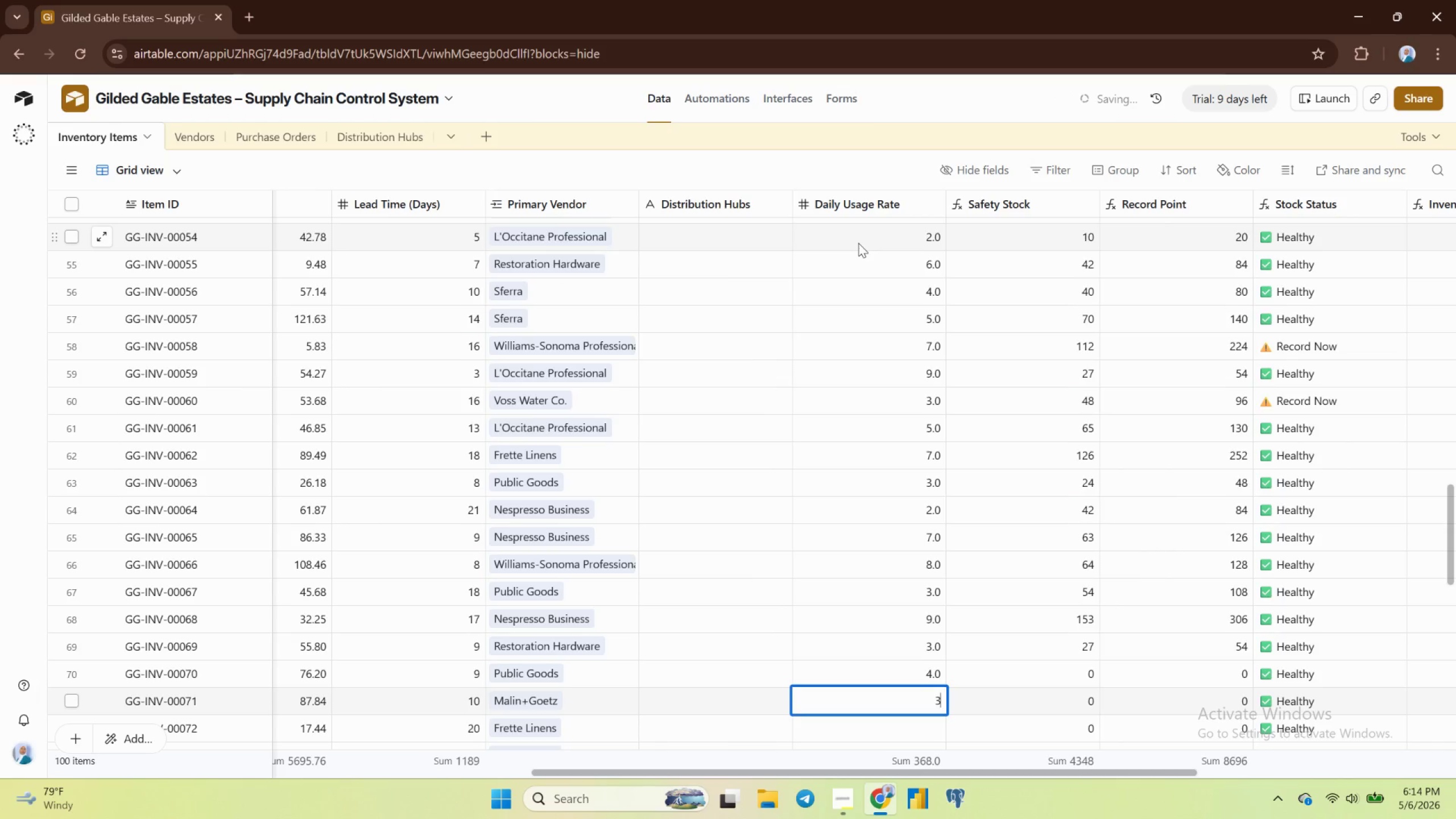 
key(Enter)
 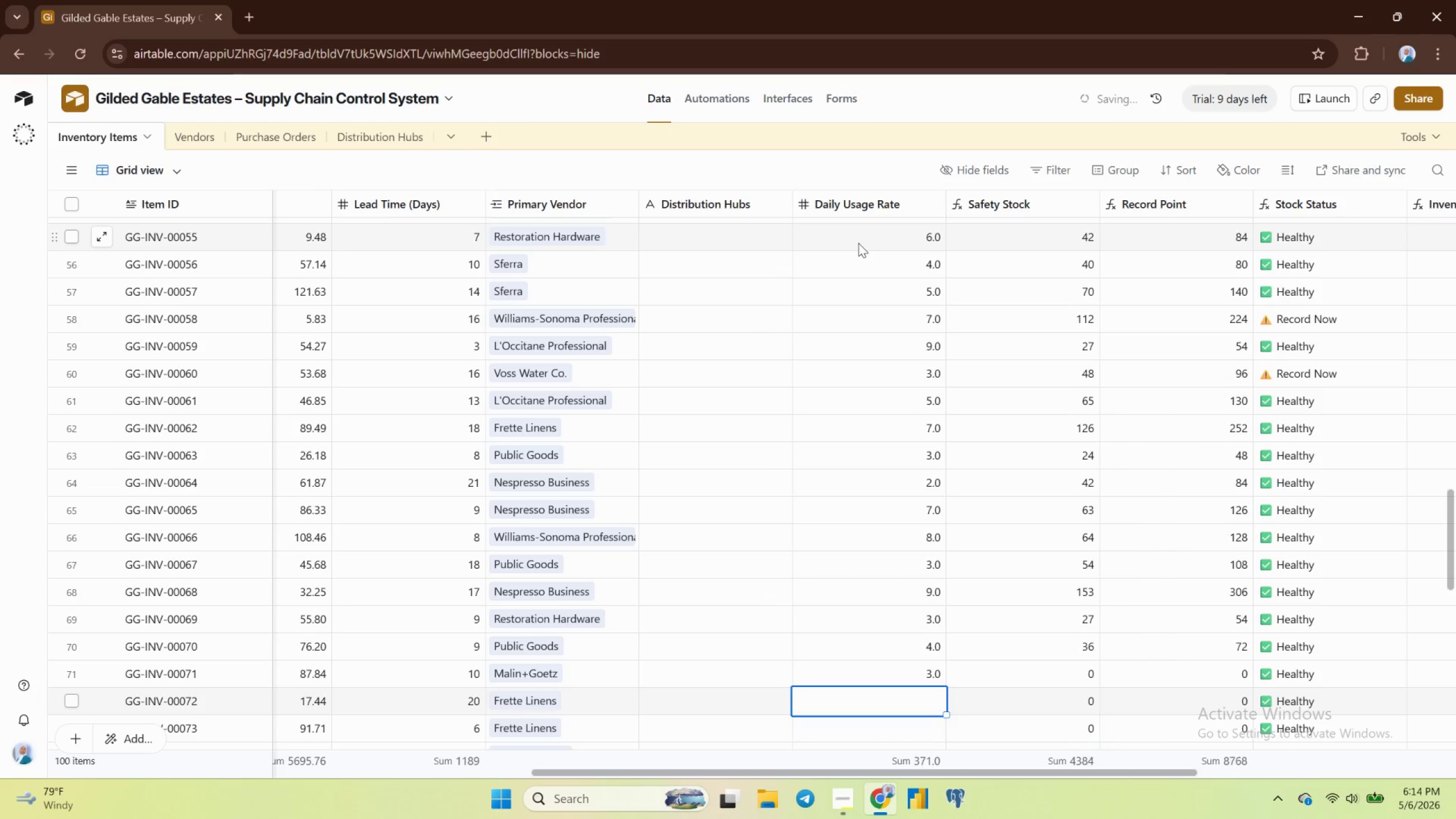 
key(4)
 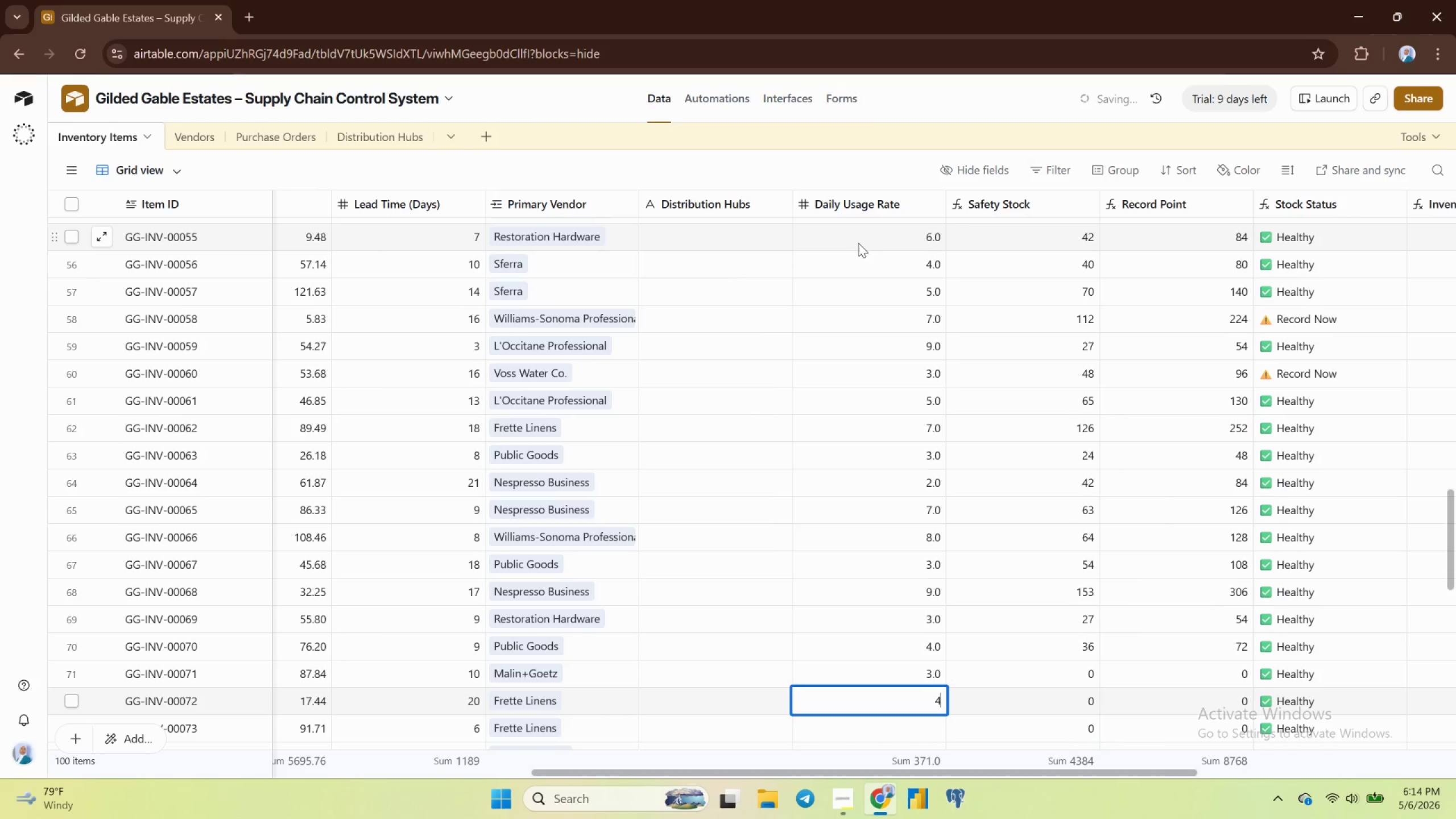 
key(Enter)
 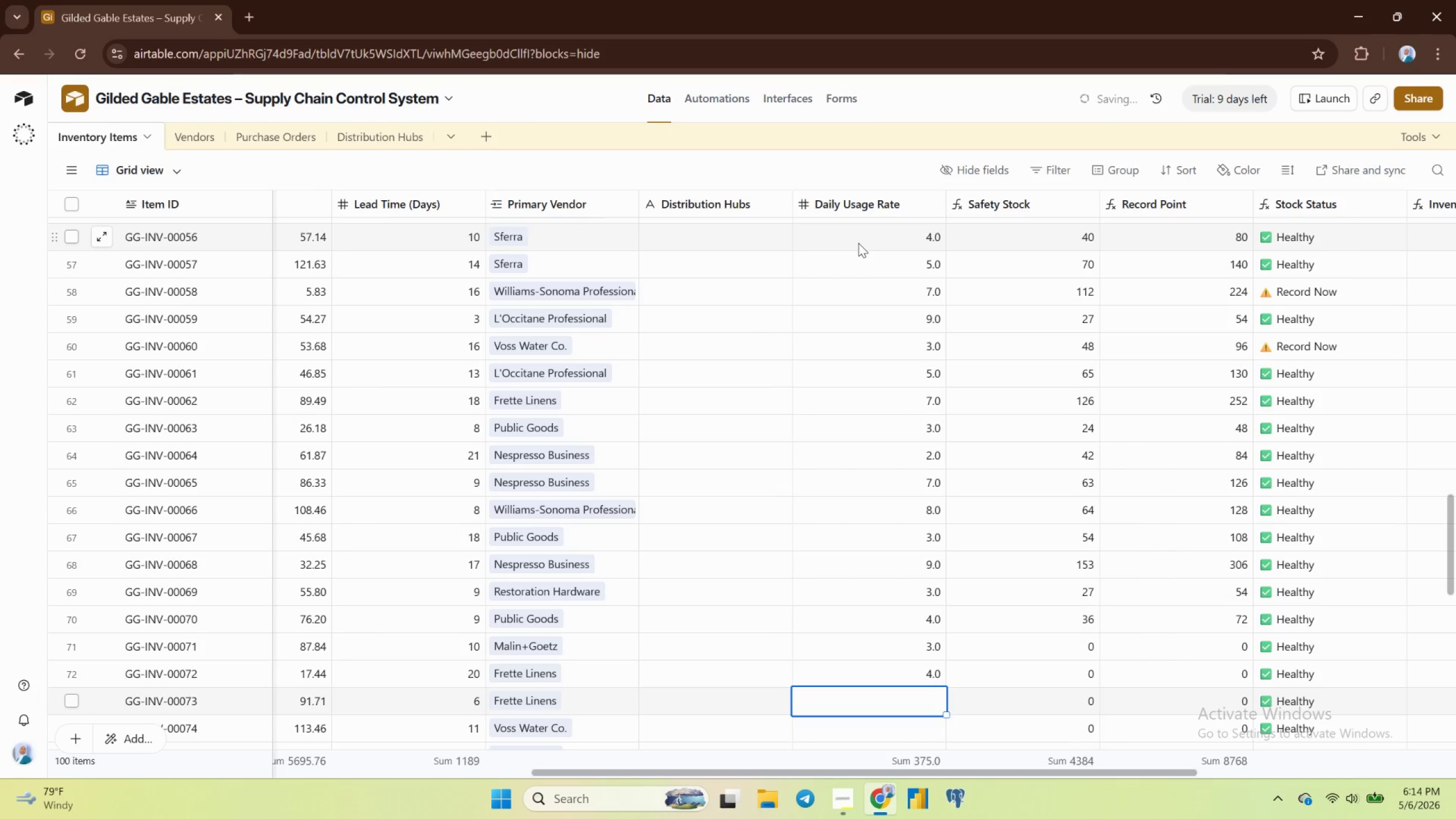 
key(5)
 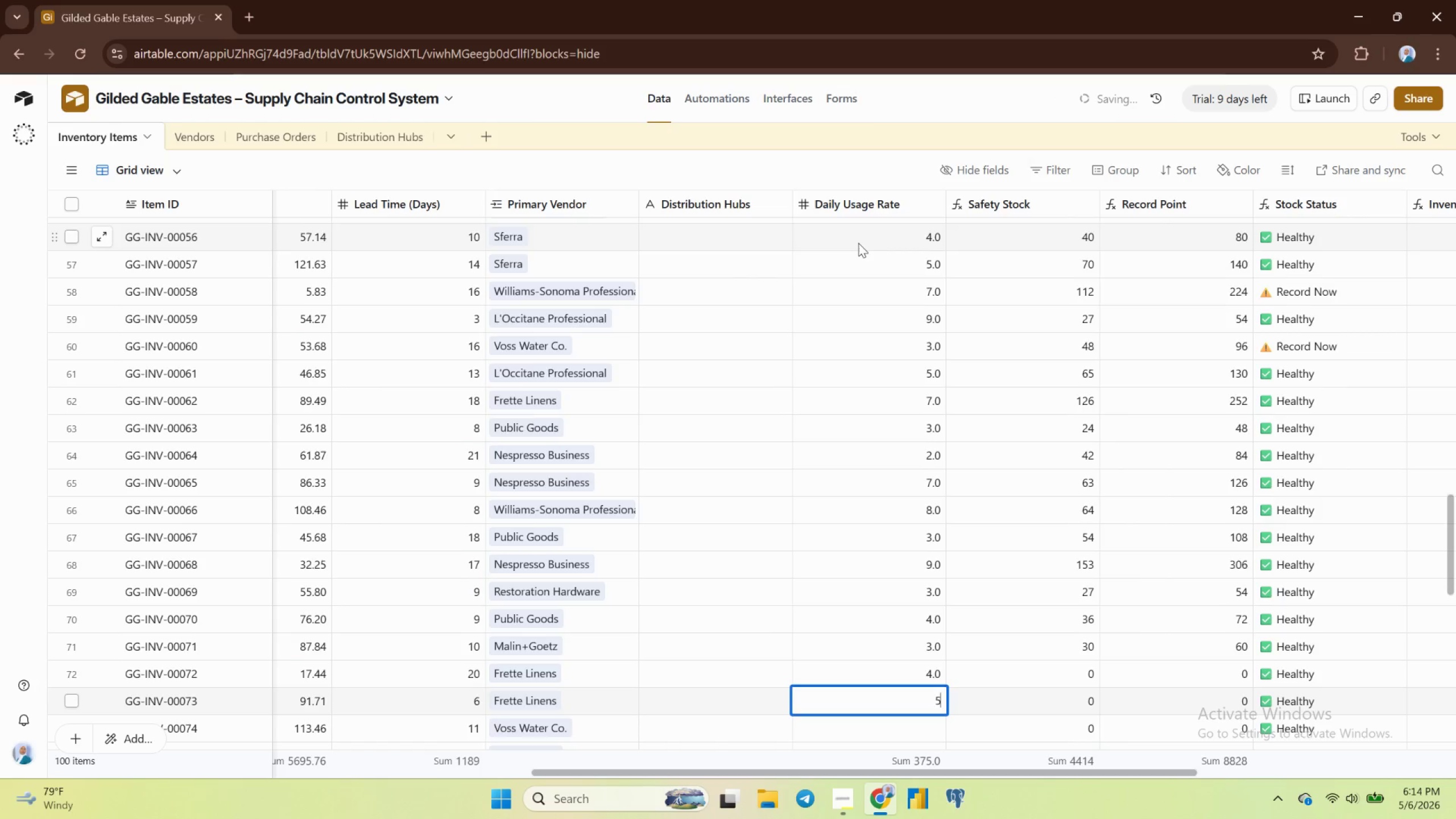 
key(Enter)
 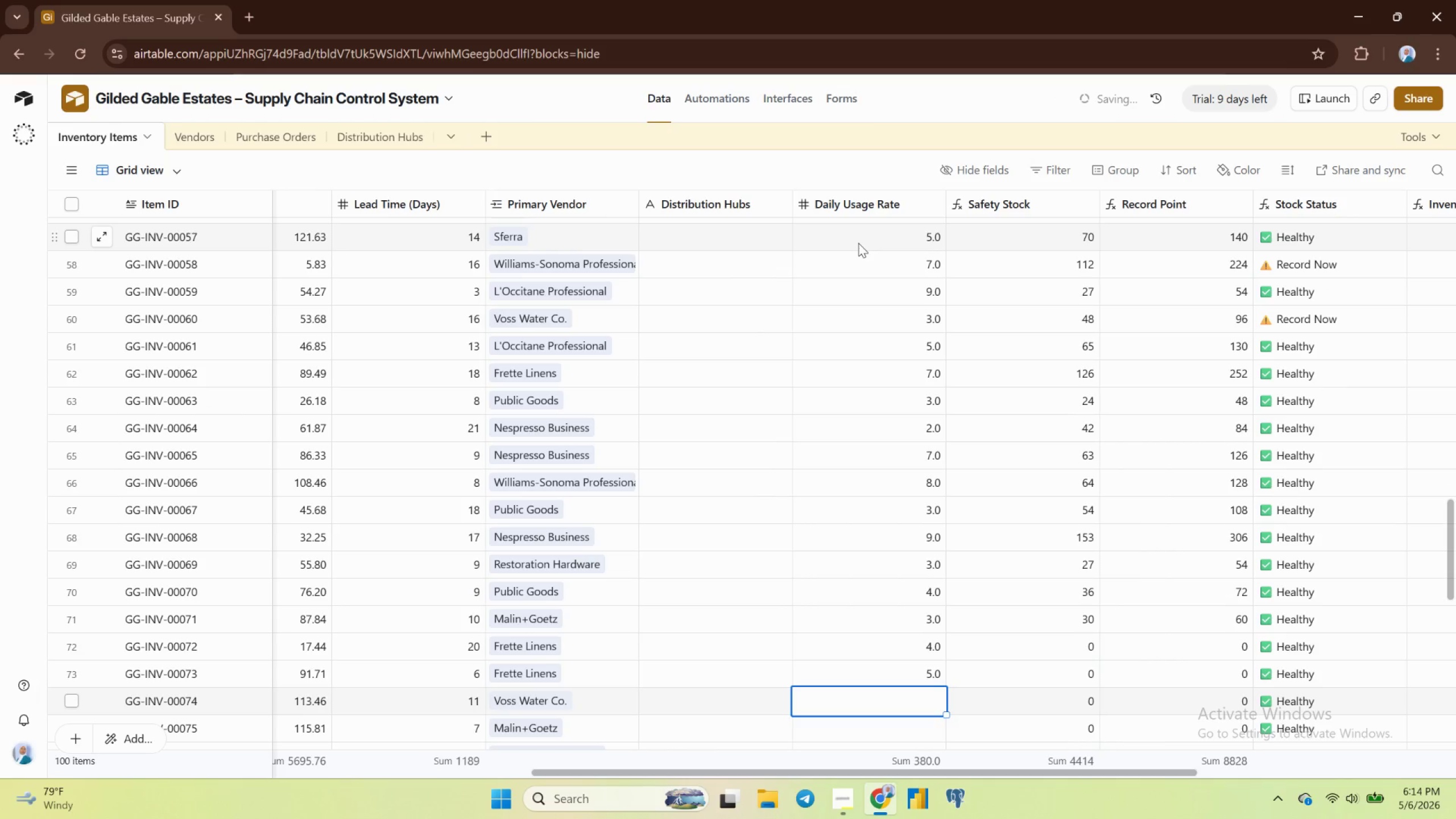 
key(7)
 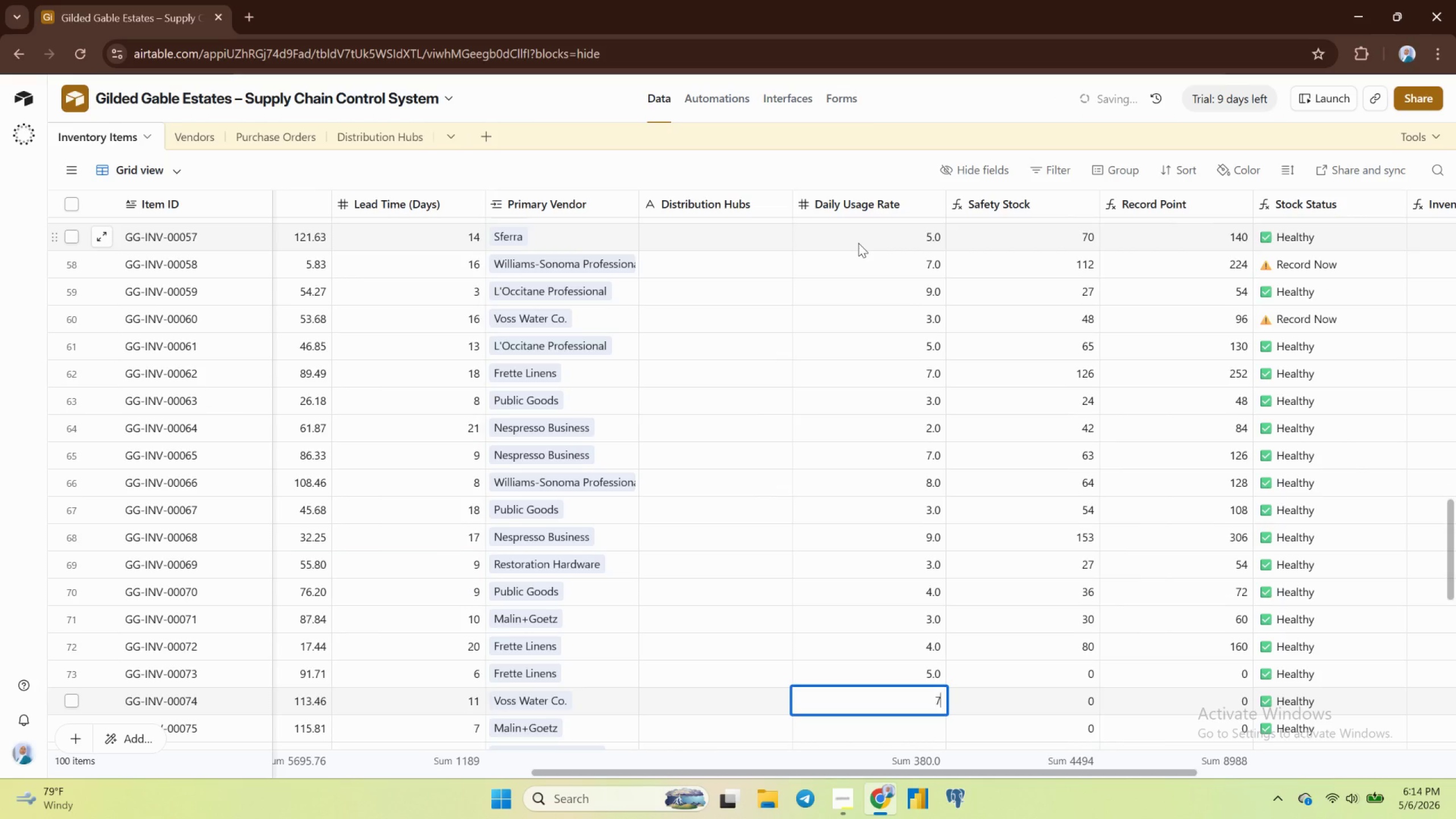 
key(Enter)
 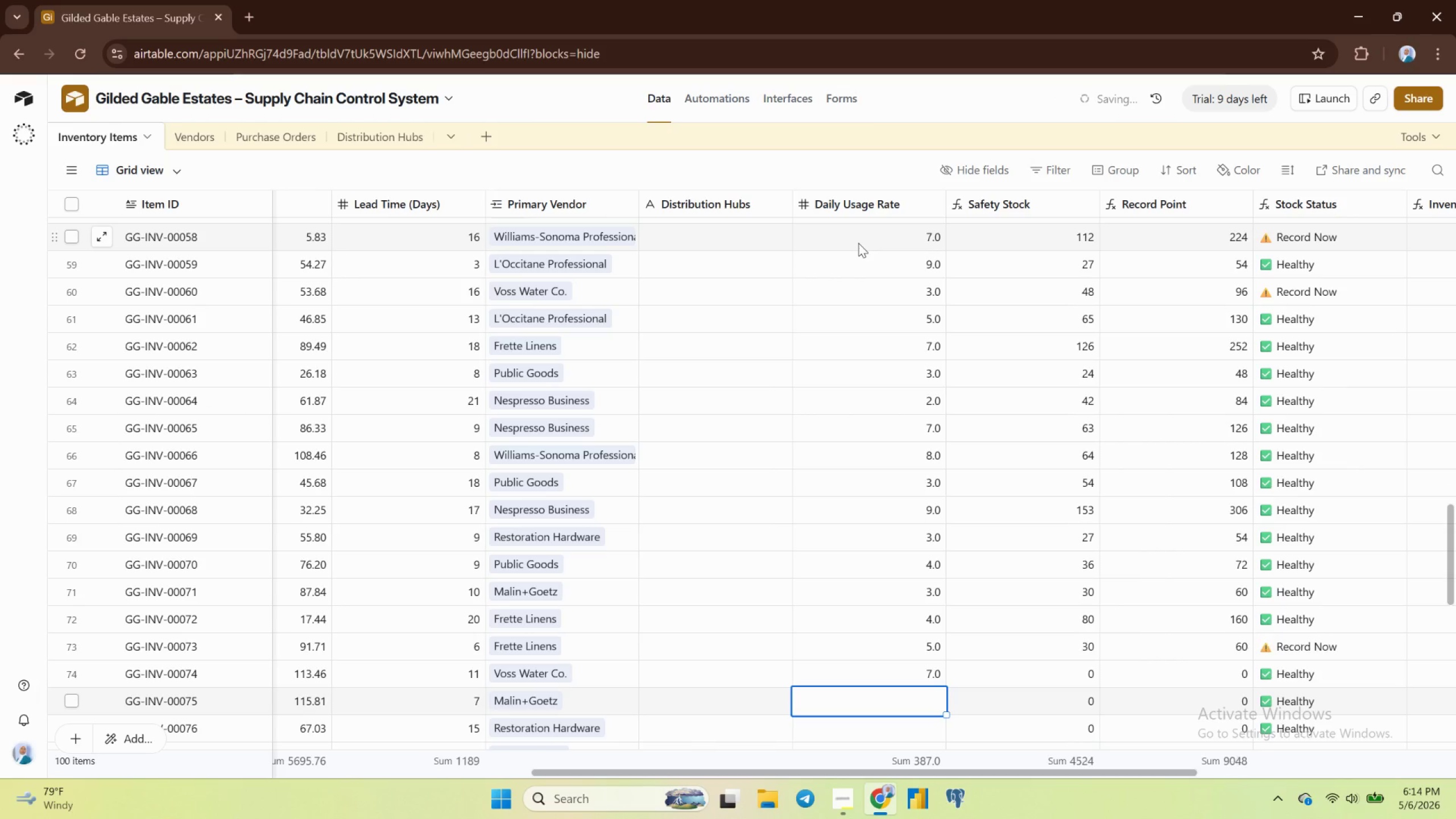 
key(2)
 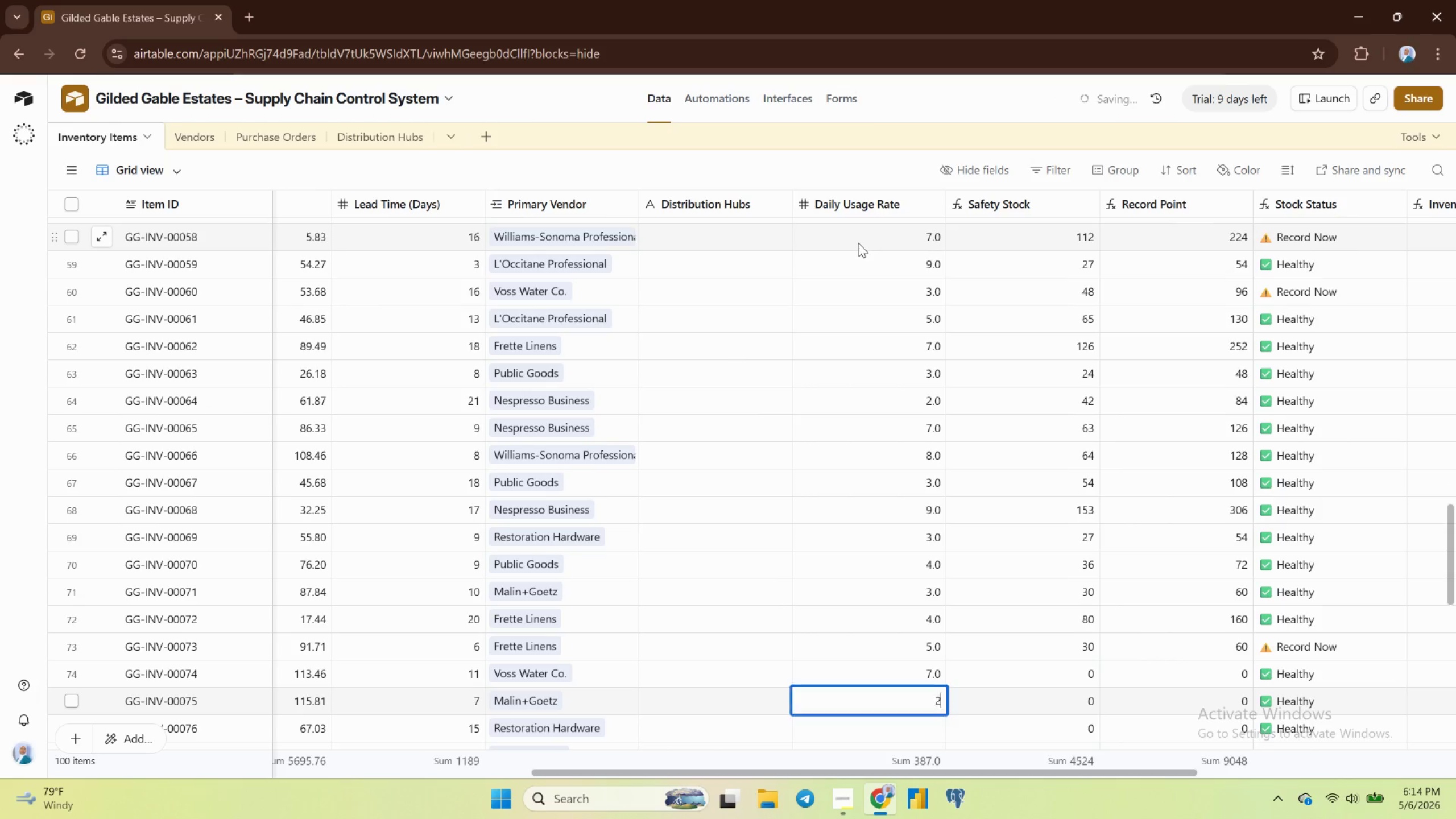 
key(Enter)
 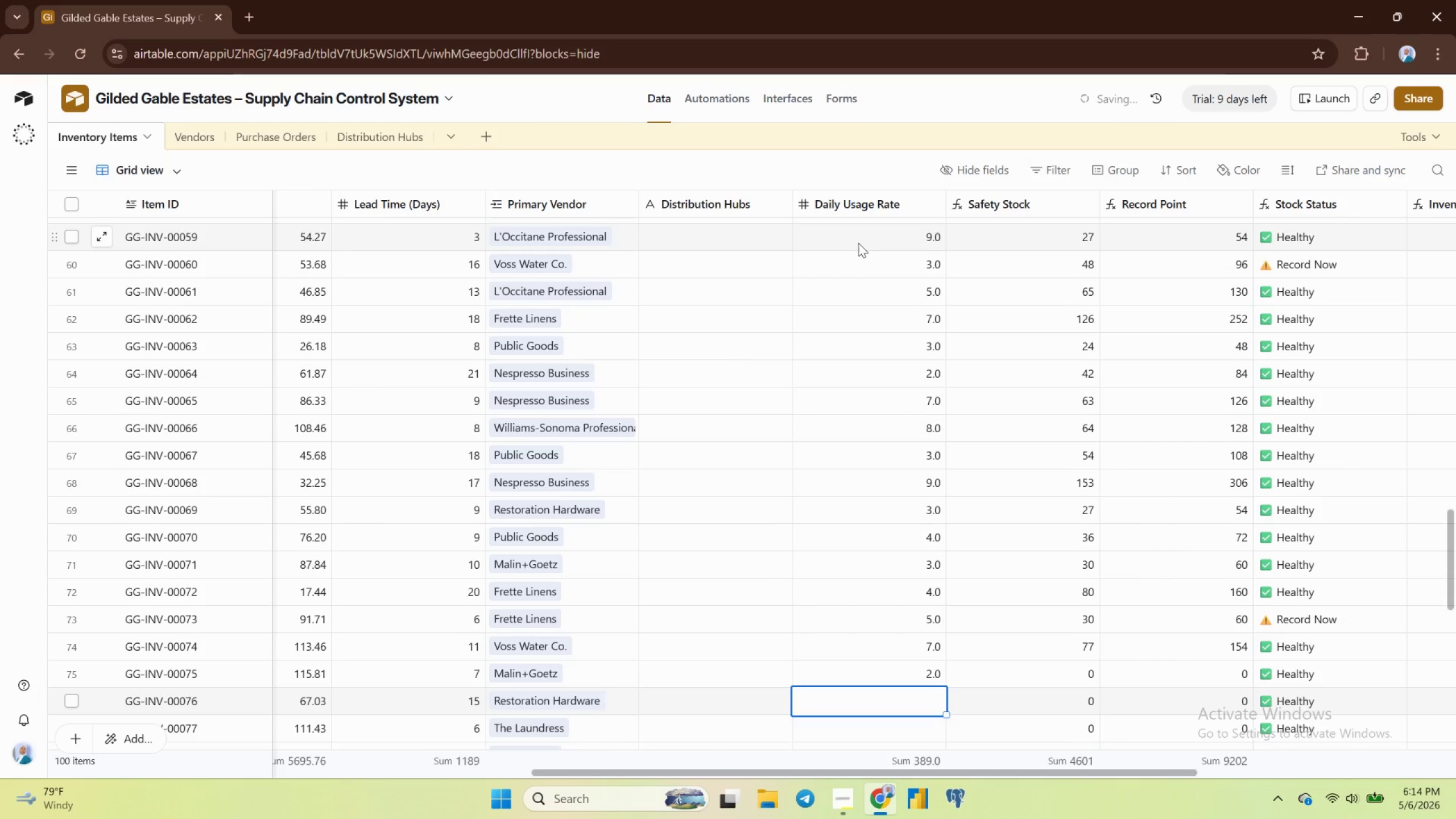 
key(9)
 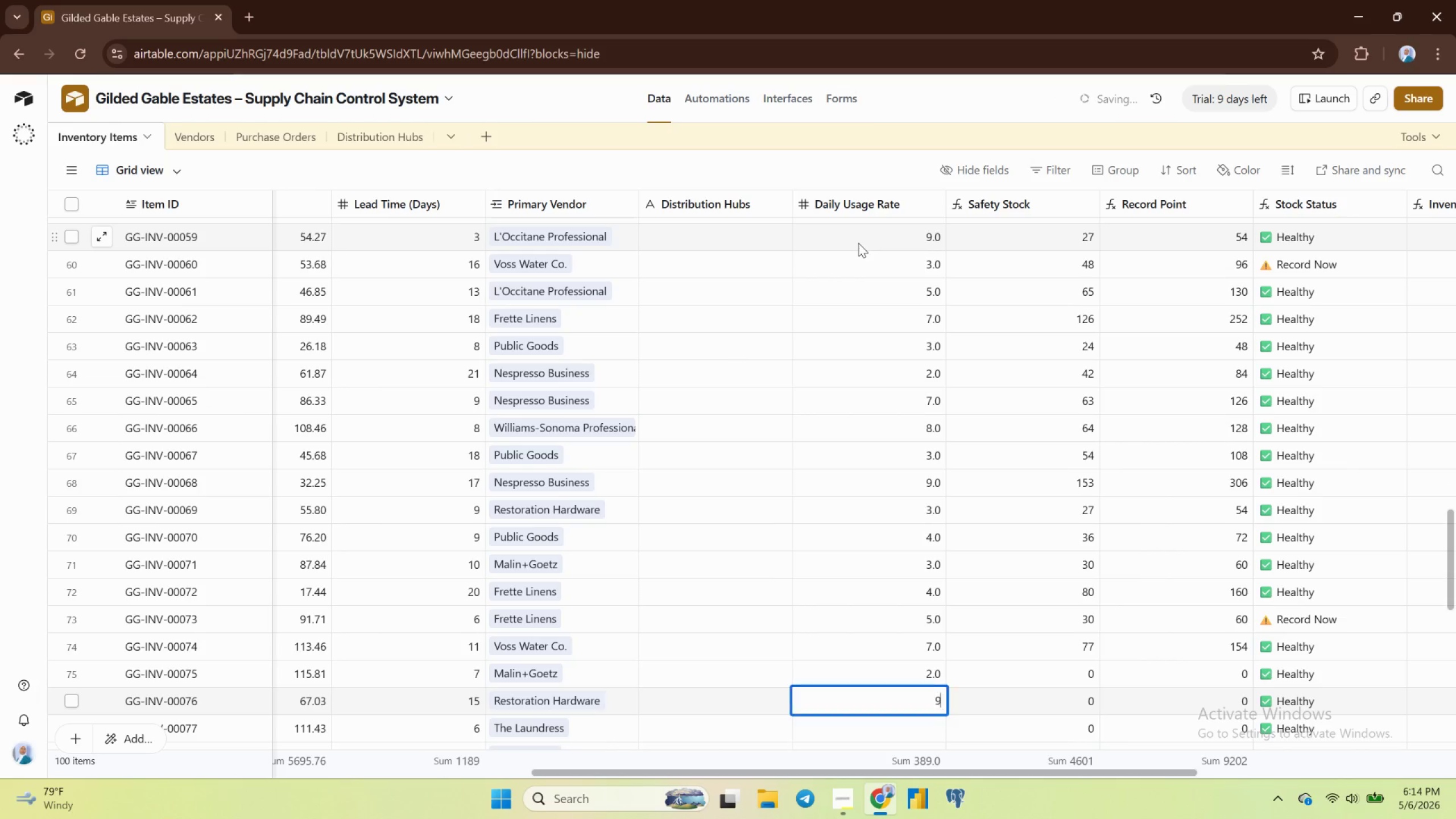 
key(Enter)
 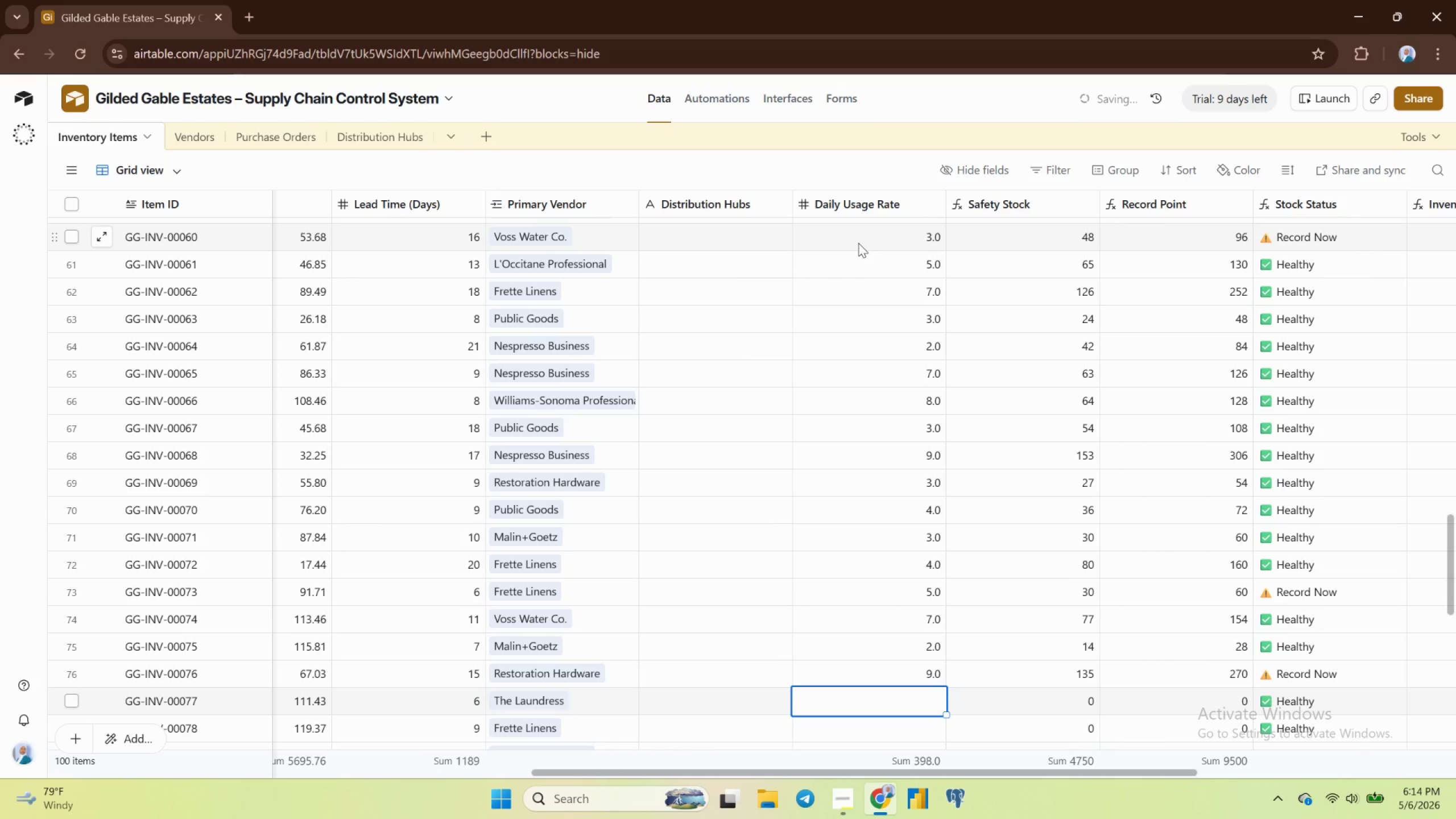 
key(6)
 